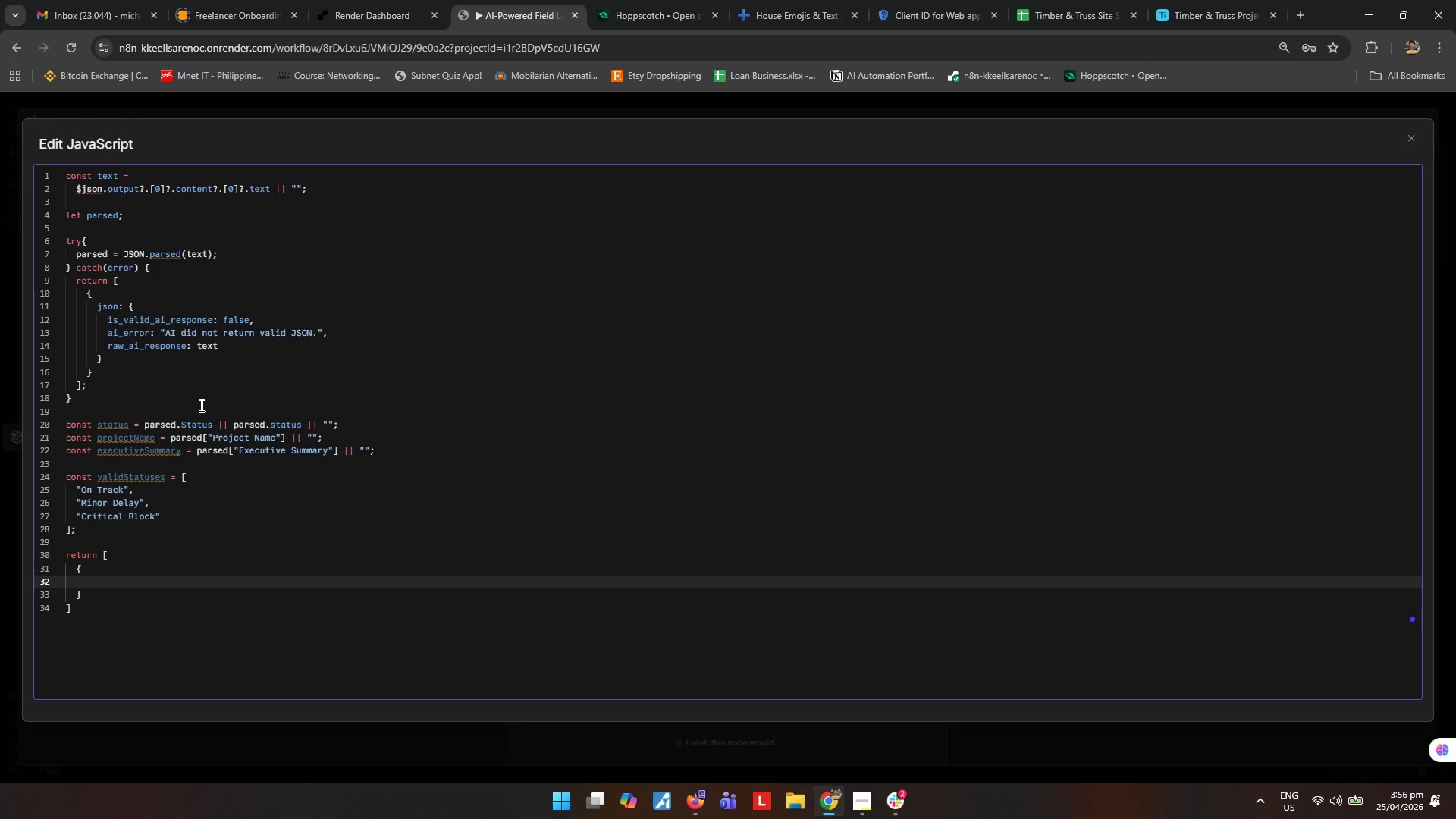 
type(json: {)
 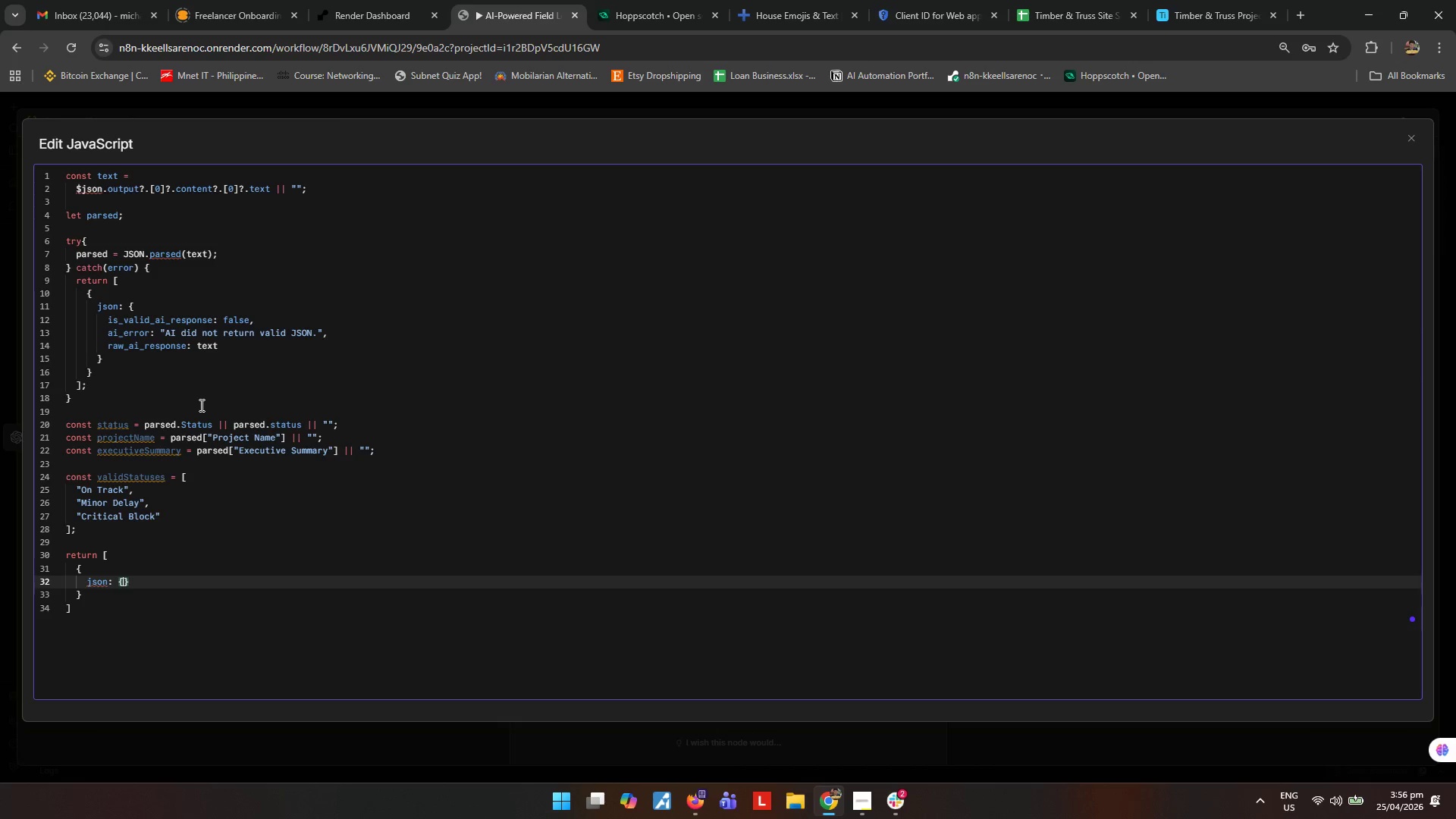 
 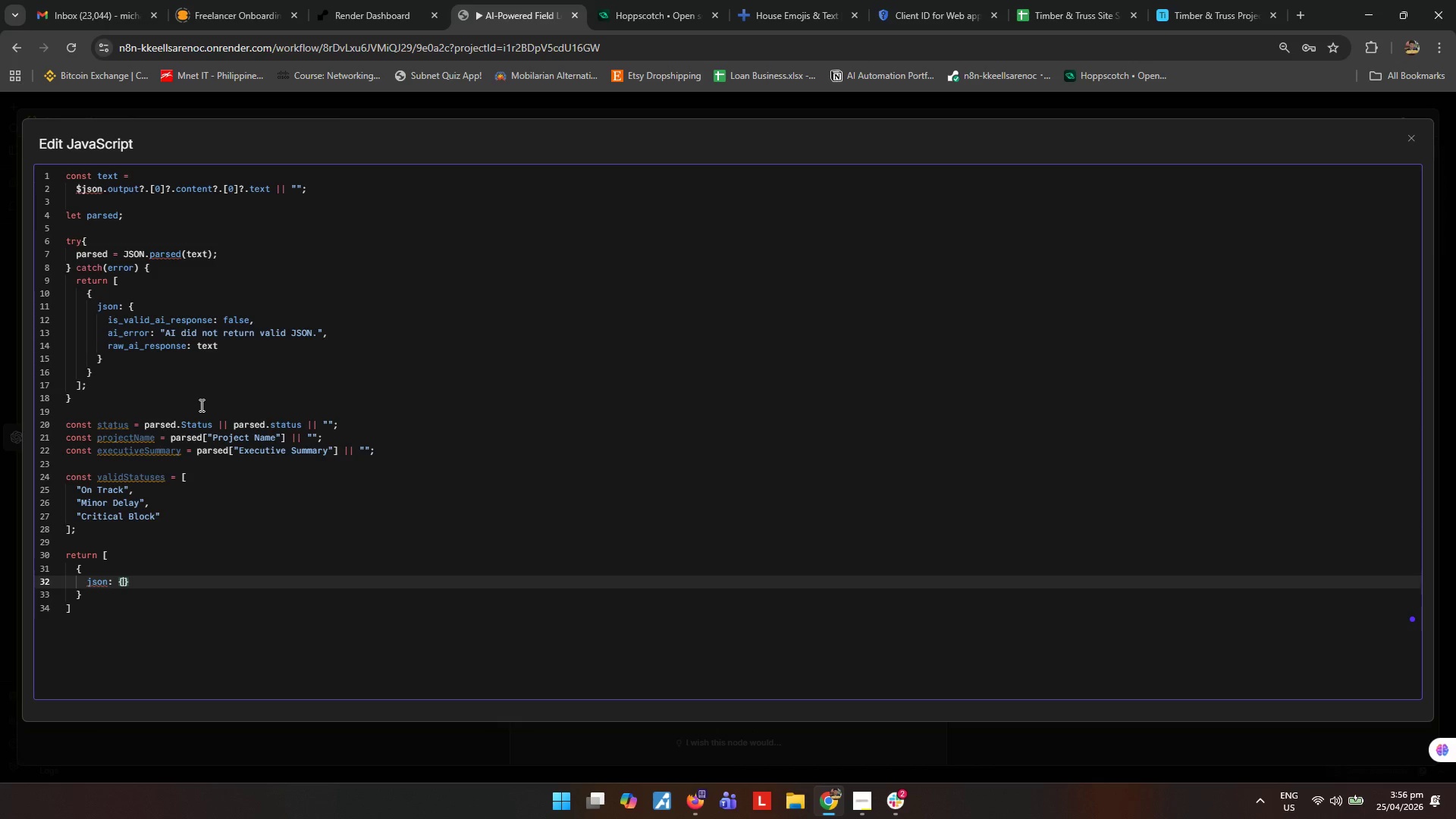 
key(Enter)
 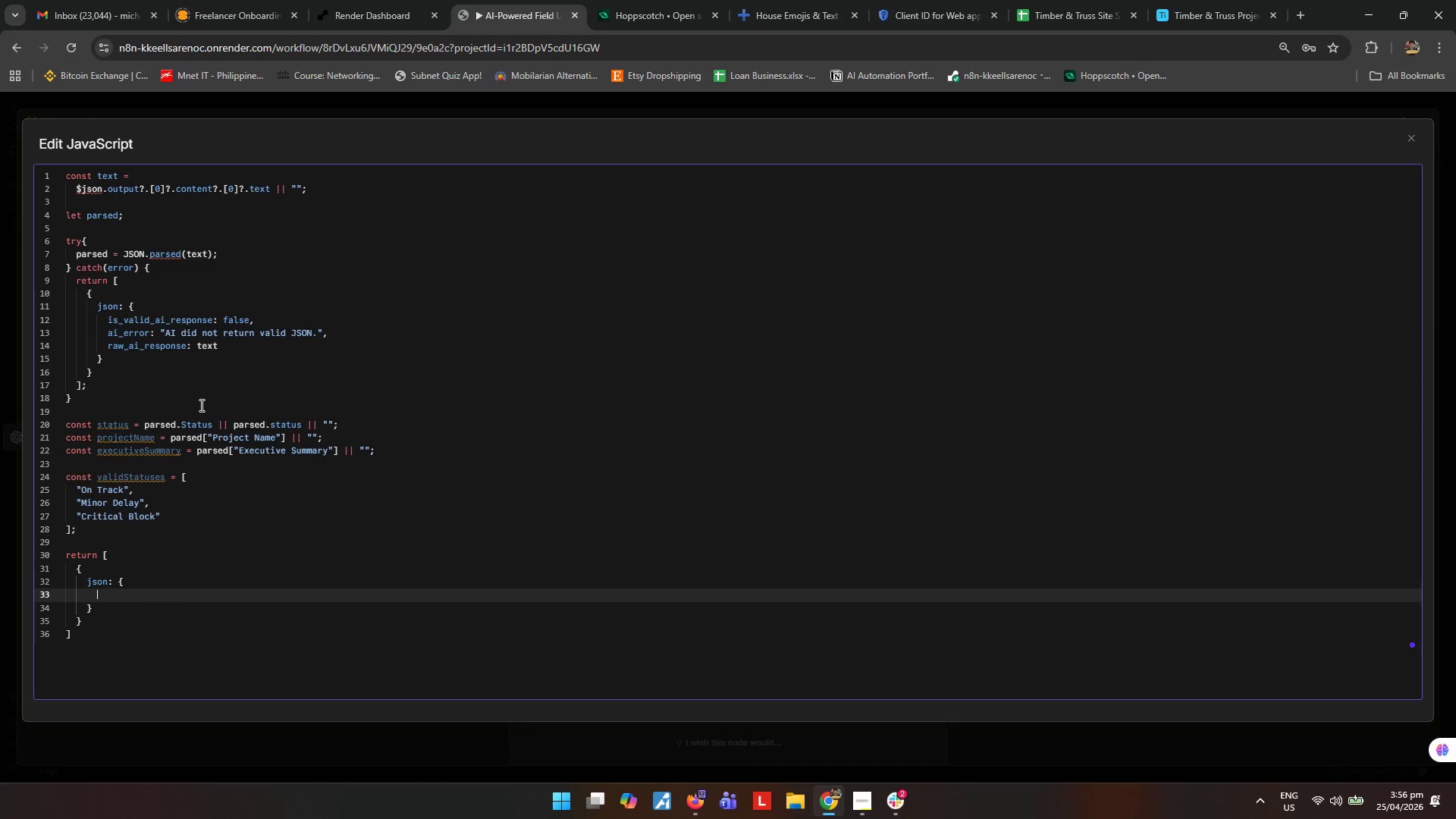 
type(pr)
 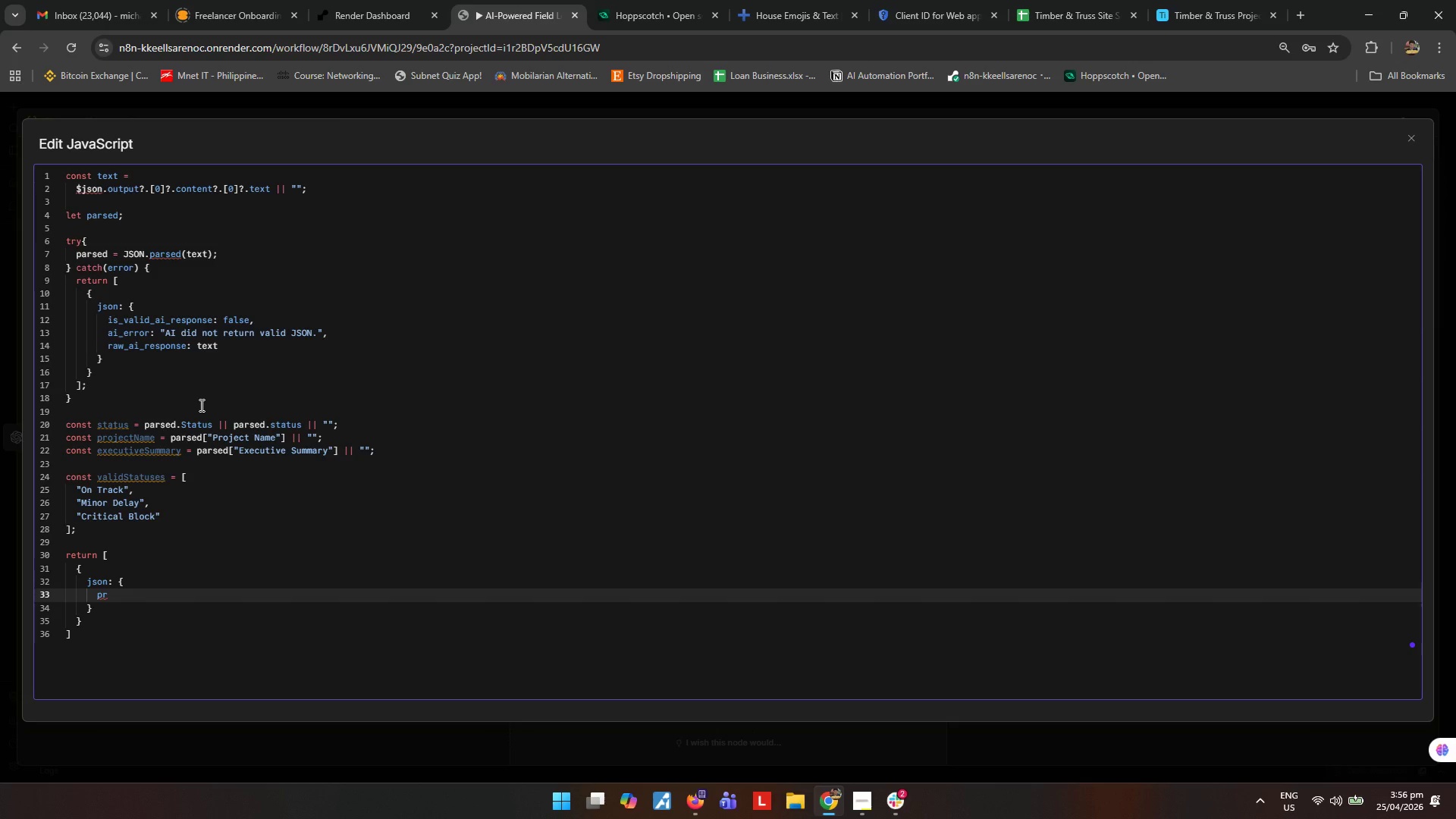 
wait(10.66)
 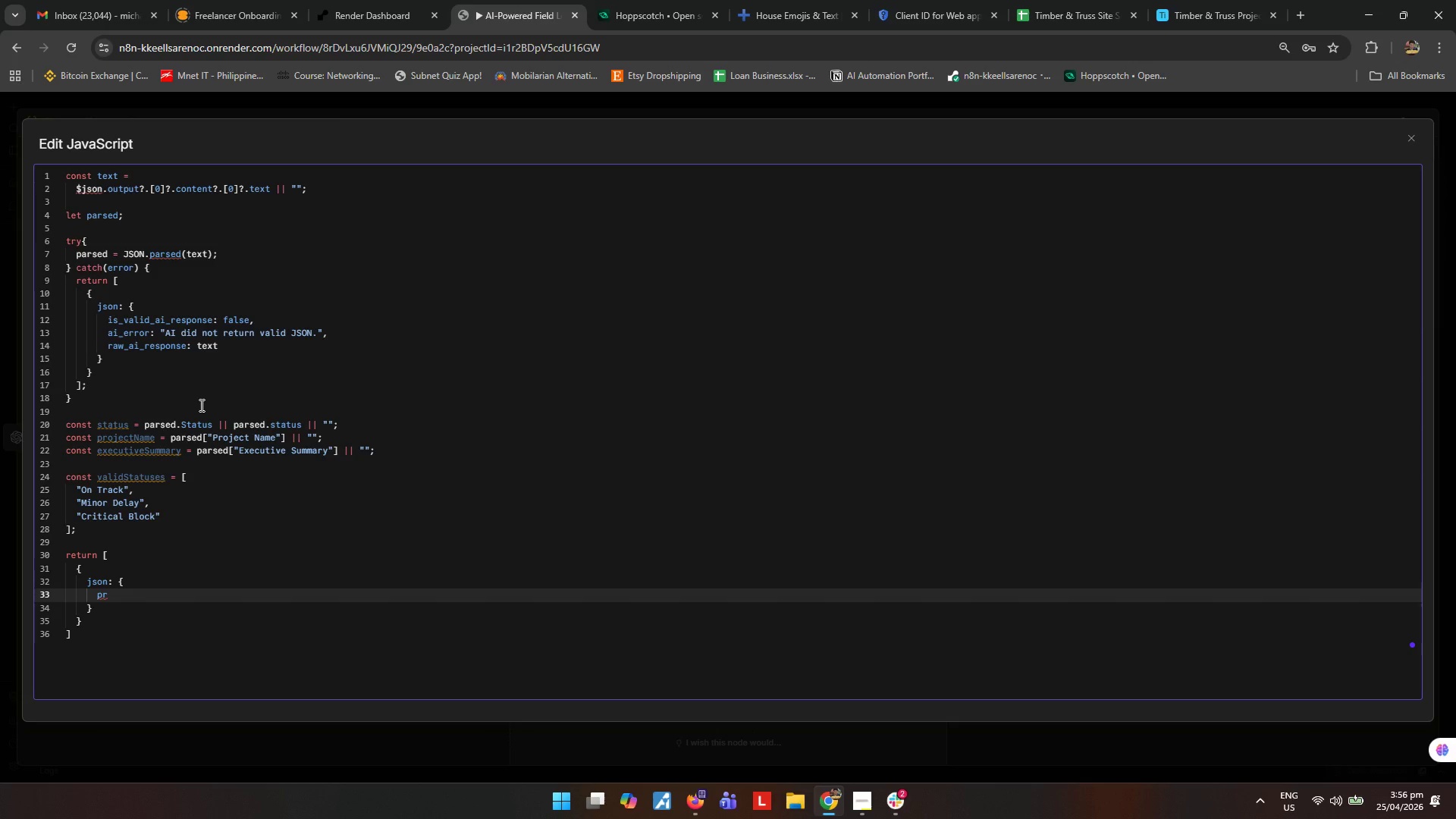 
key(Backspace)
key(Backspace)
type(Project Name: projectName,)
 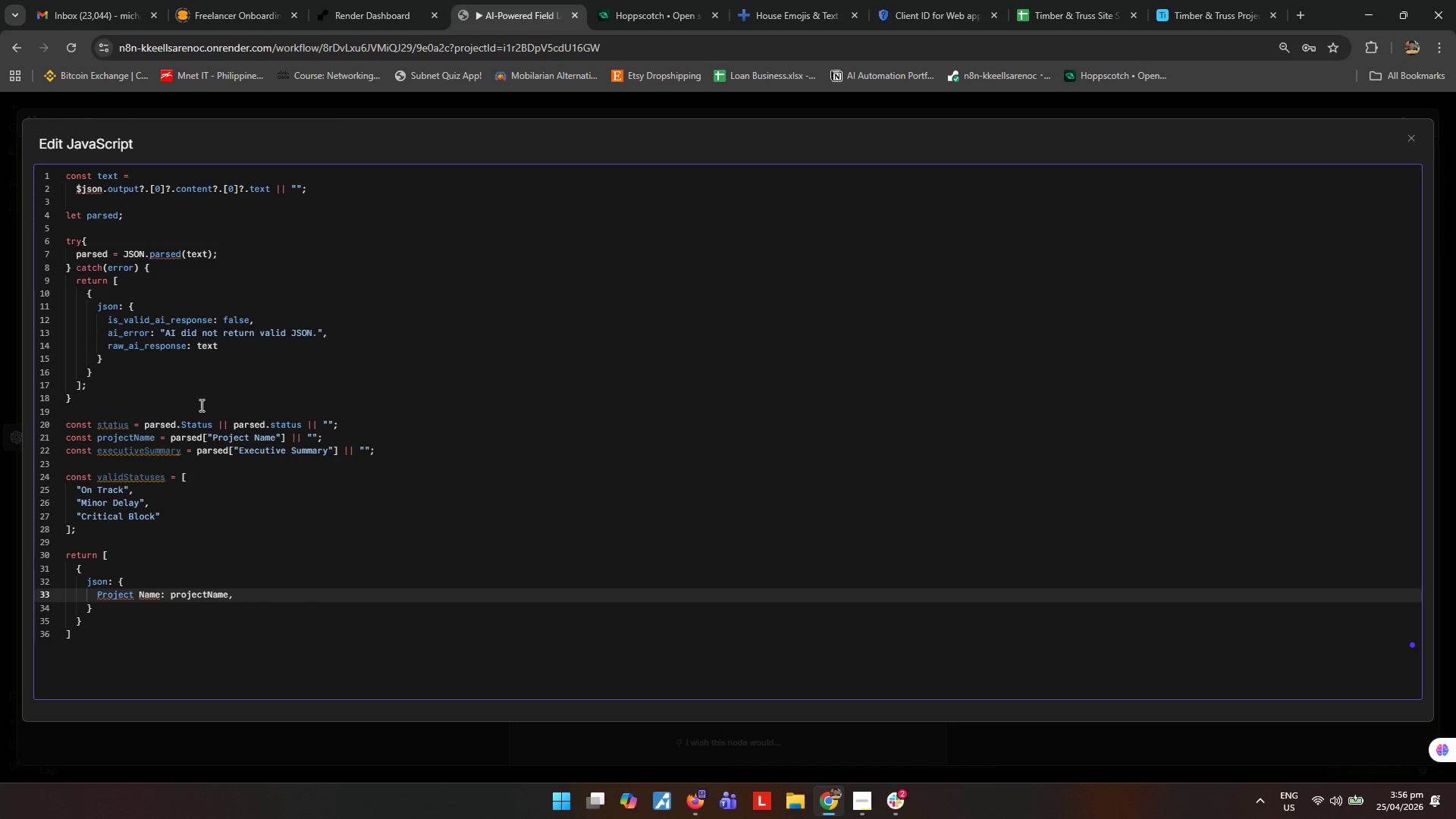 
key(Enter)
 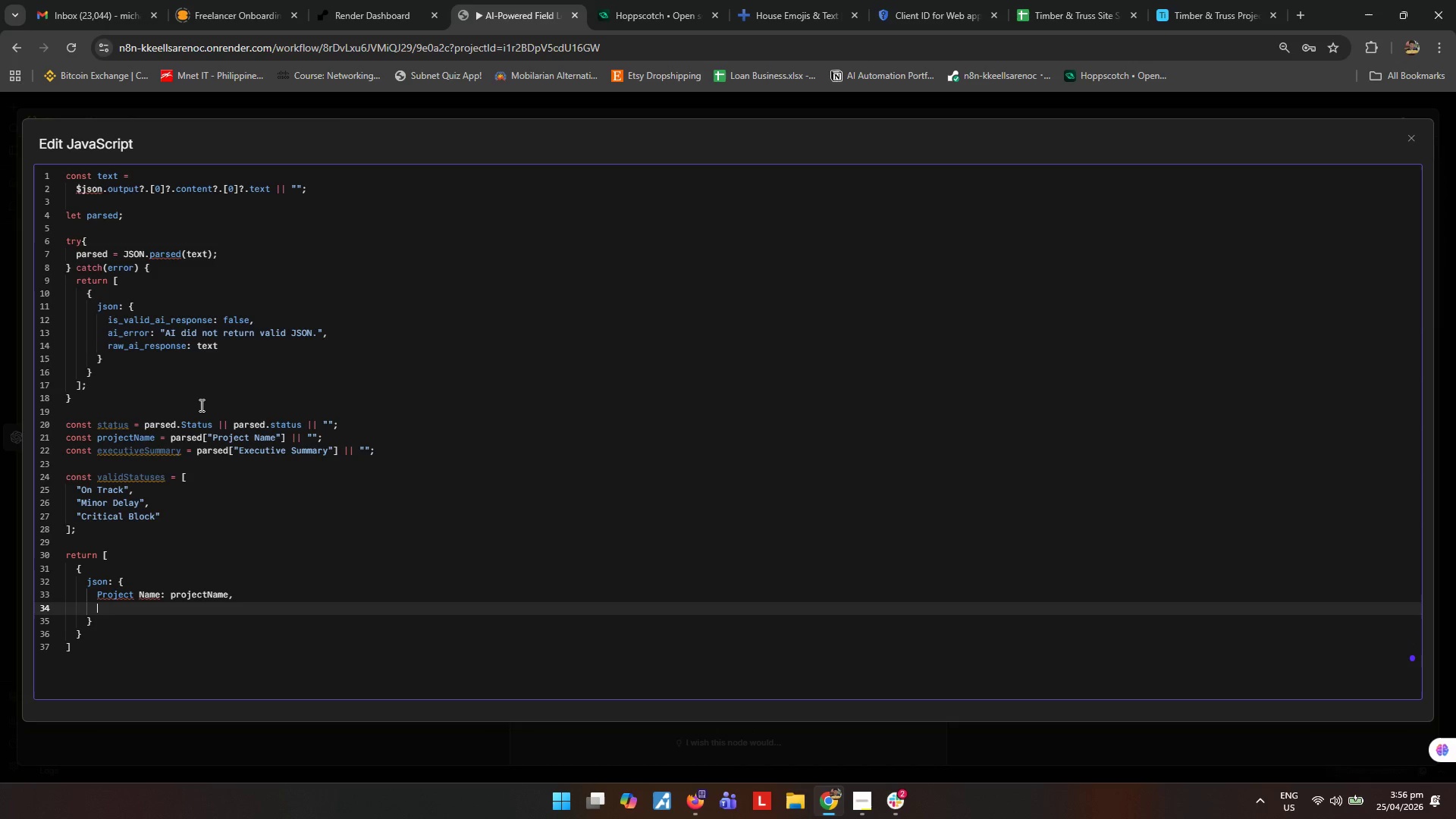 
wait(6.78)
 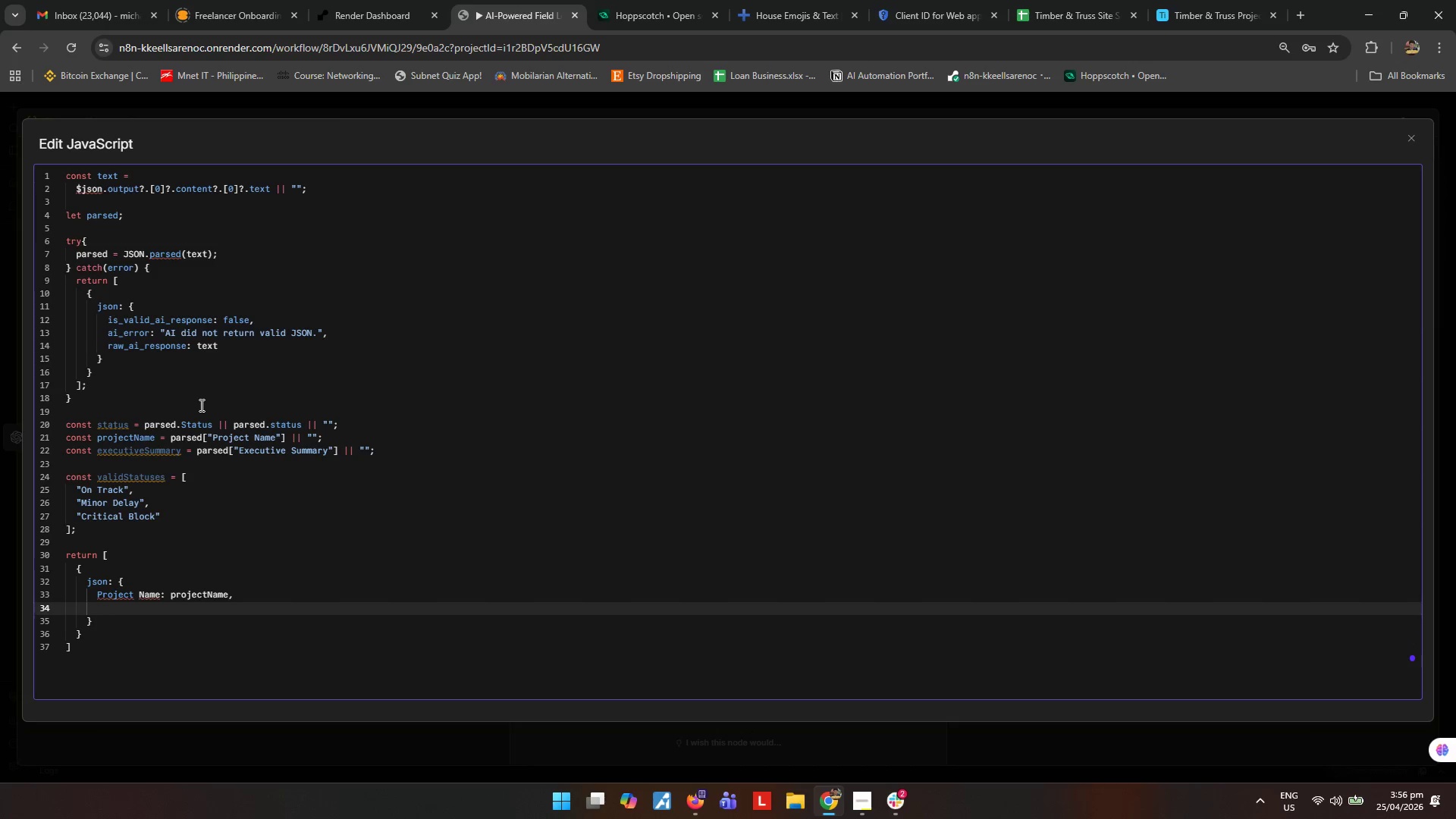 
key(ArrowLeft)
 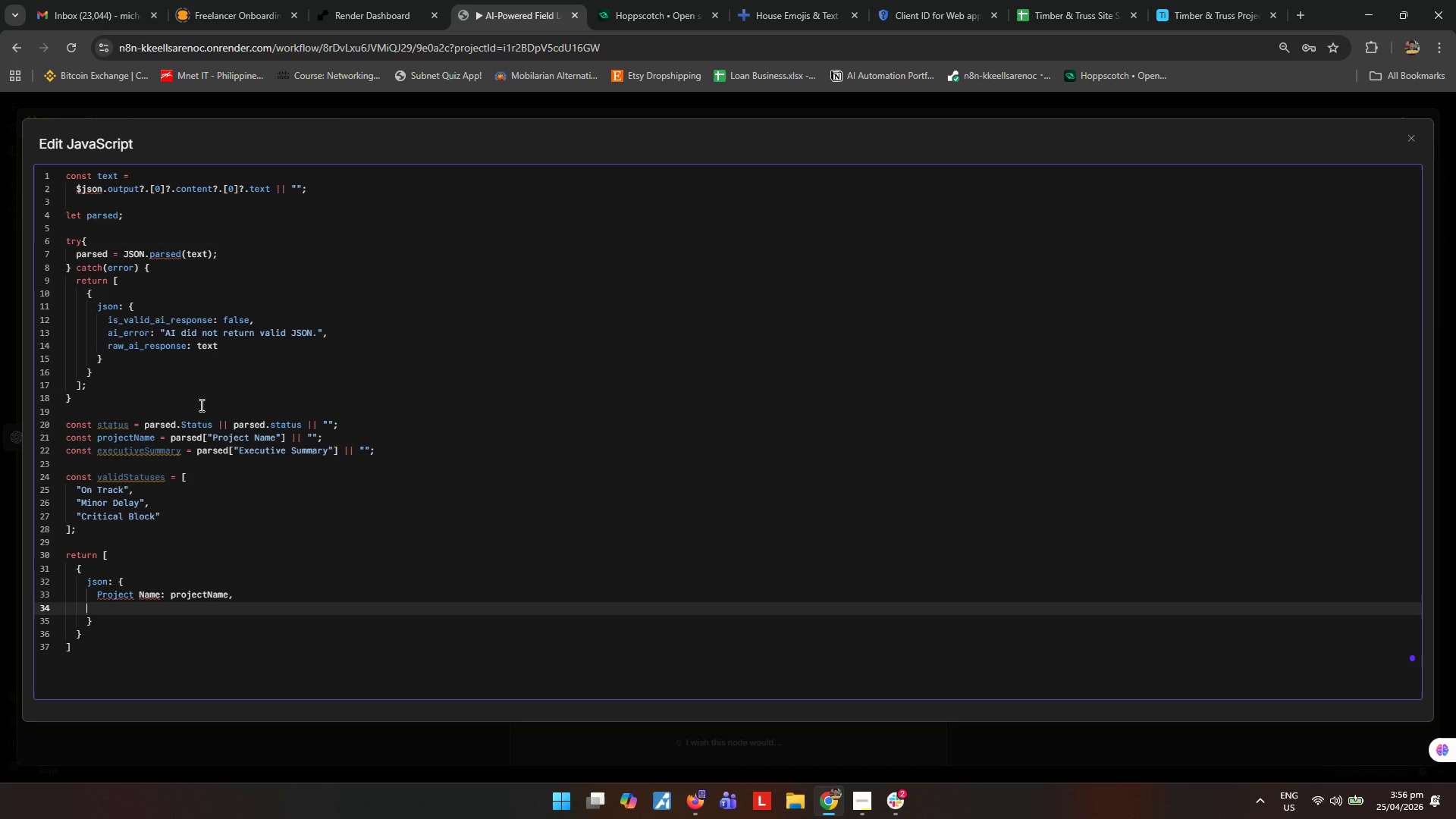 
key(ArrowLeft)
 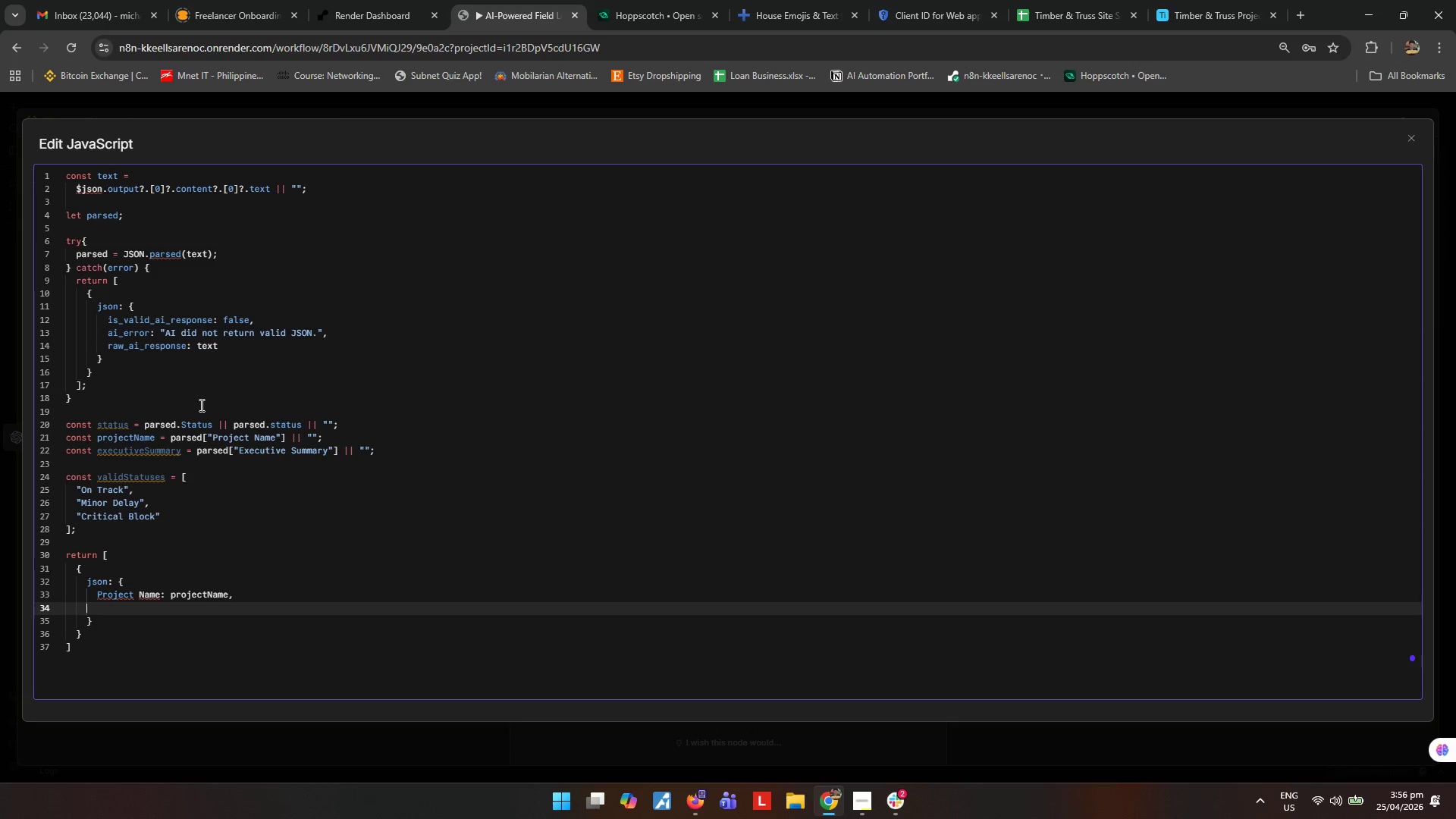 
key(ArrowLeft)
 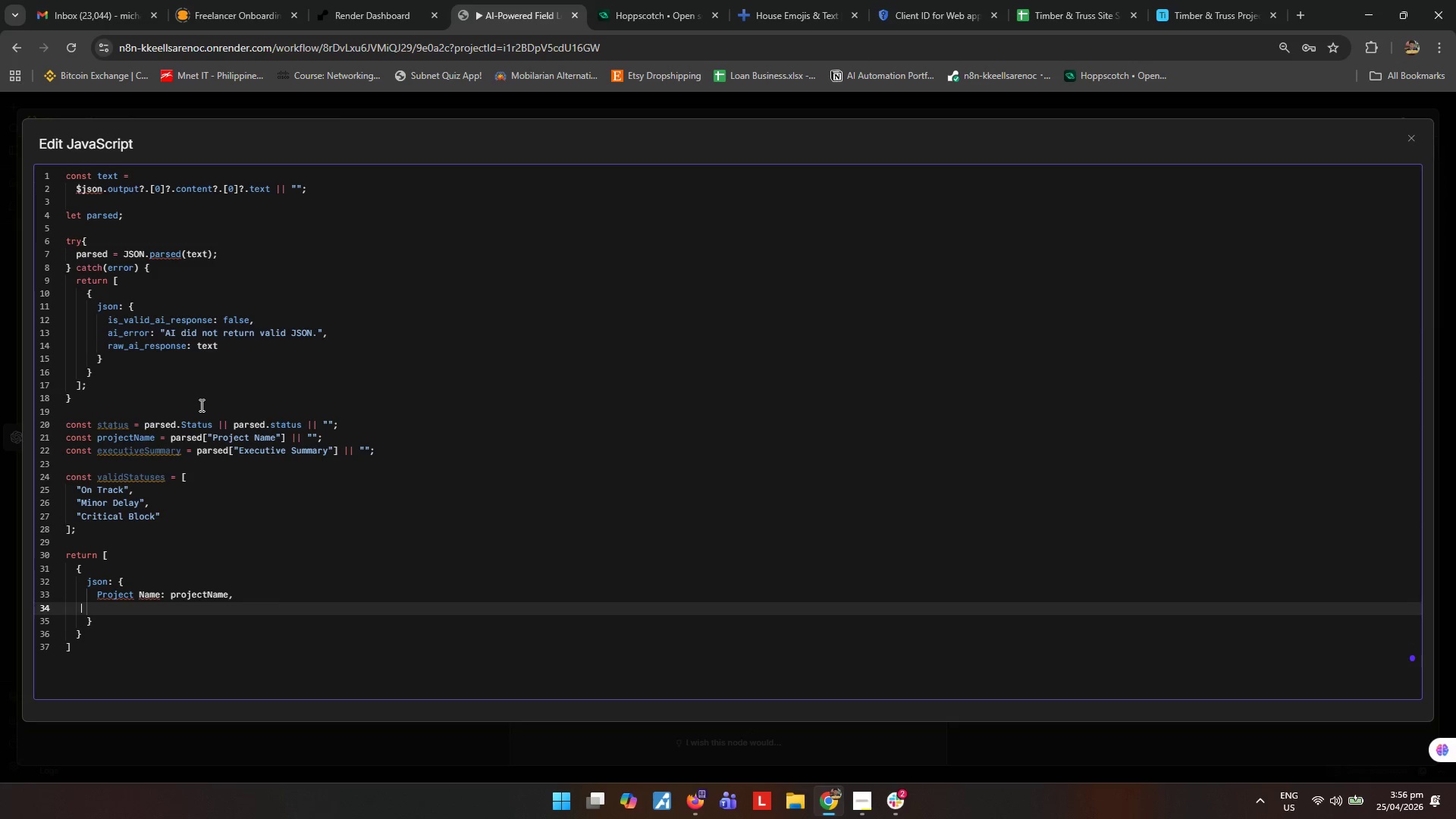 
key(ArrowLeft)
 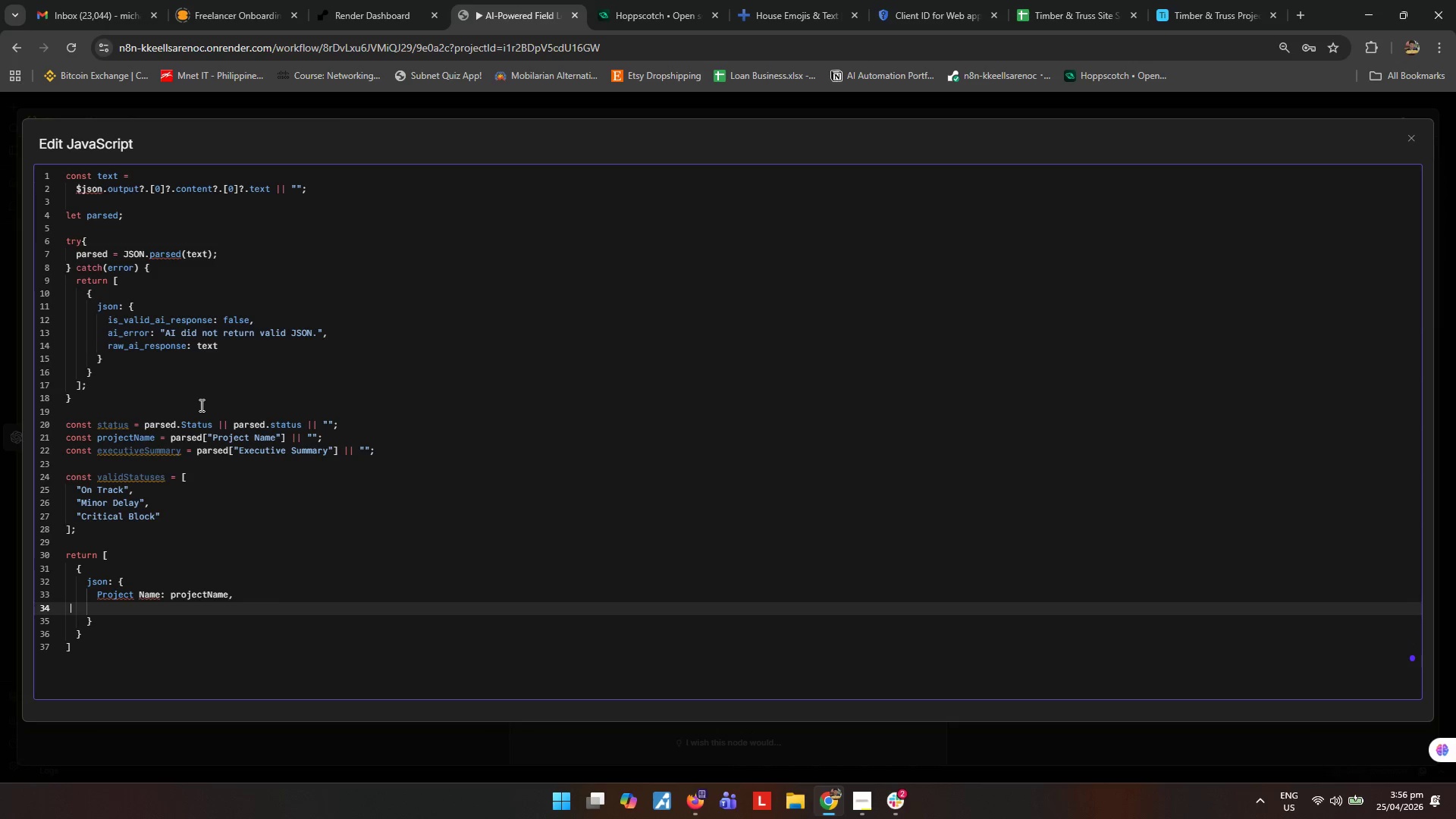 
key(ArrowLeft)
 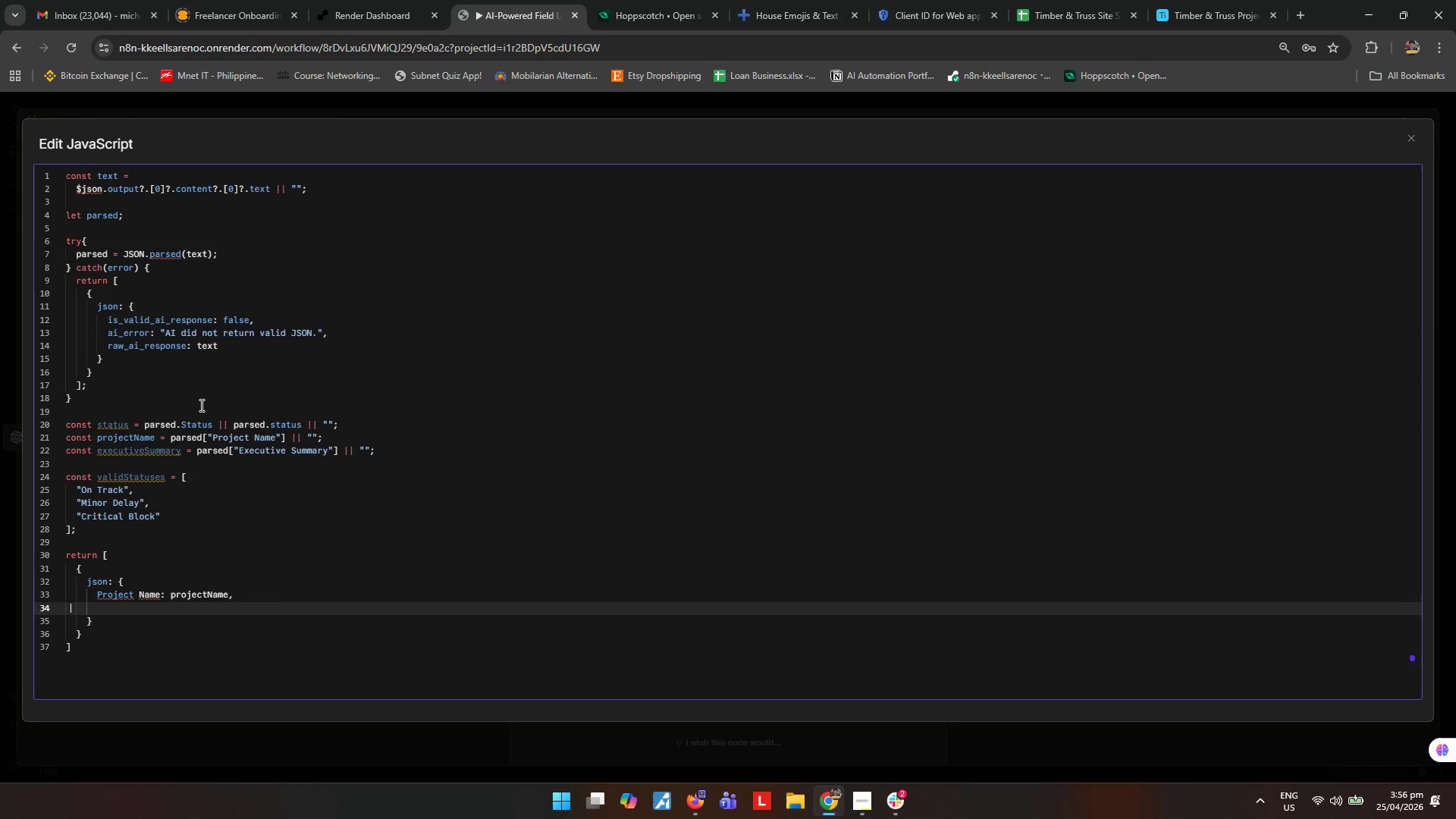 
key(ArrowLeft)
 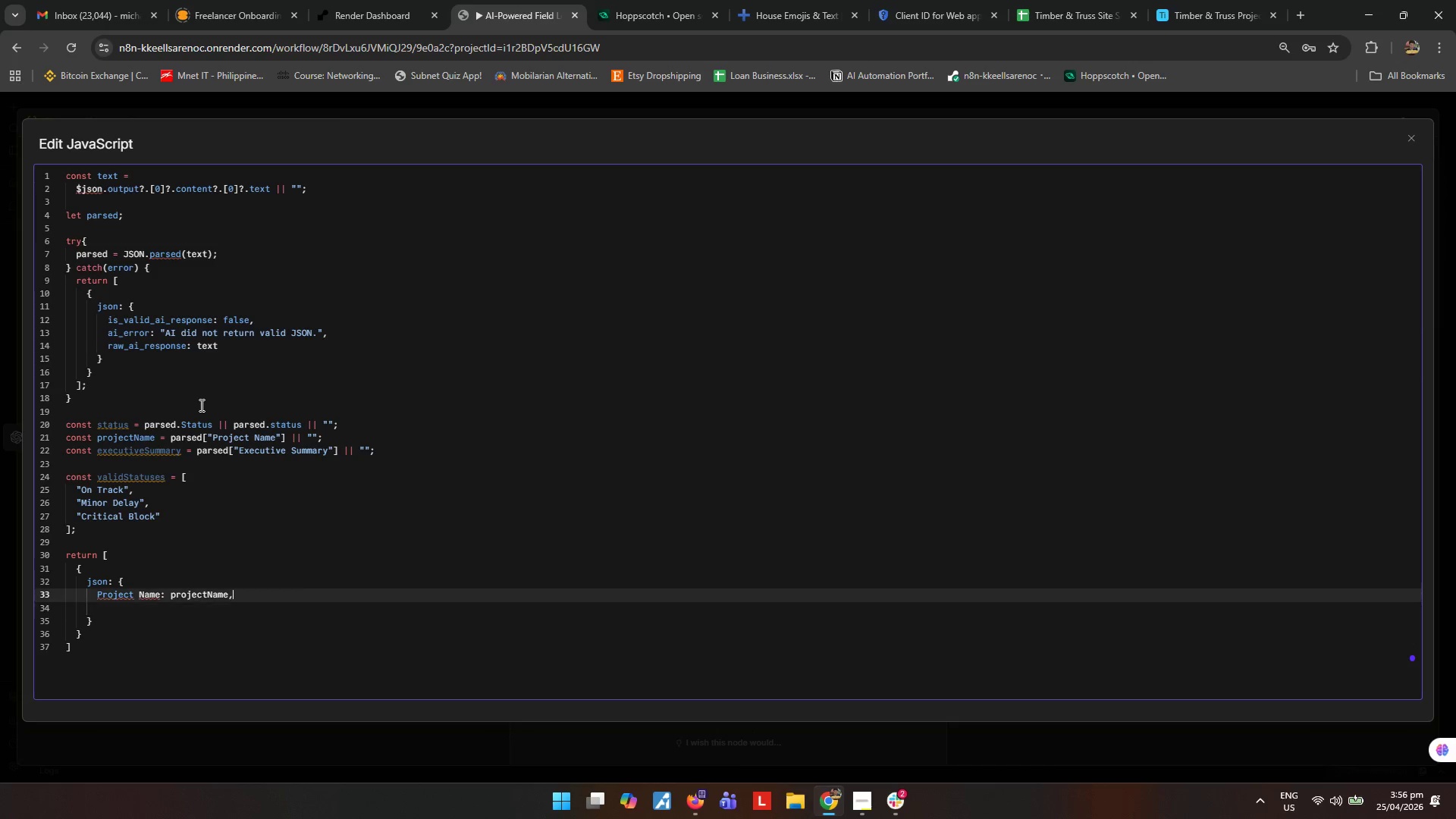 
key(ArrowLeft)
 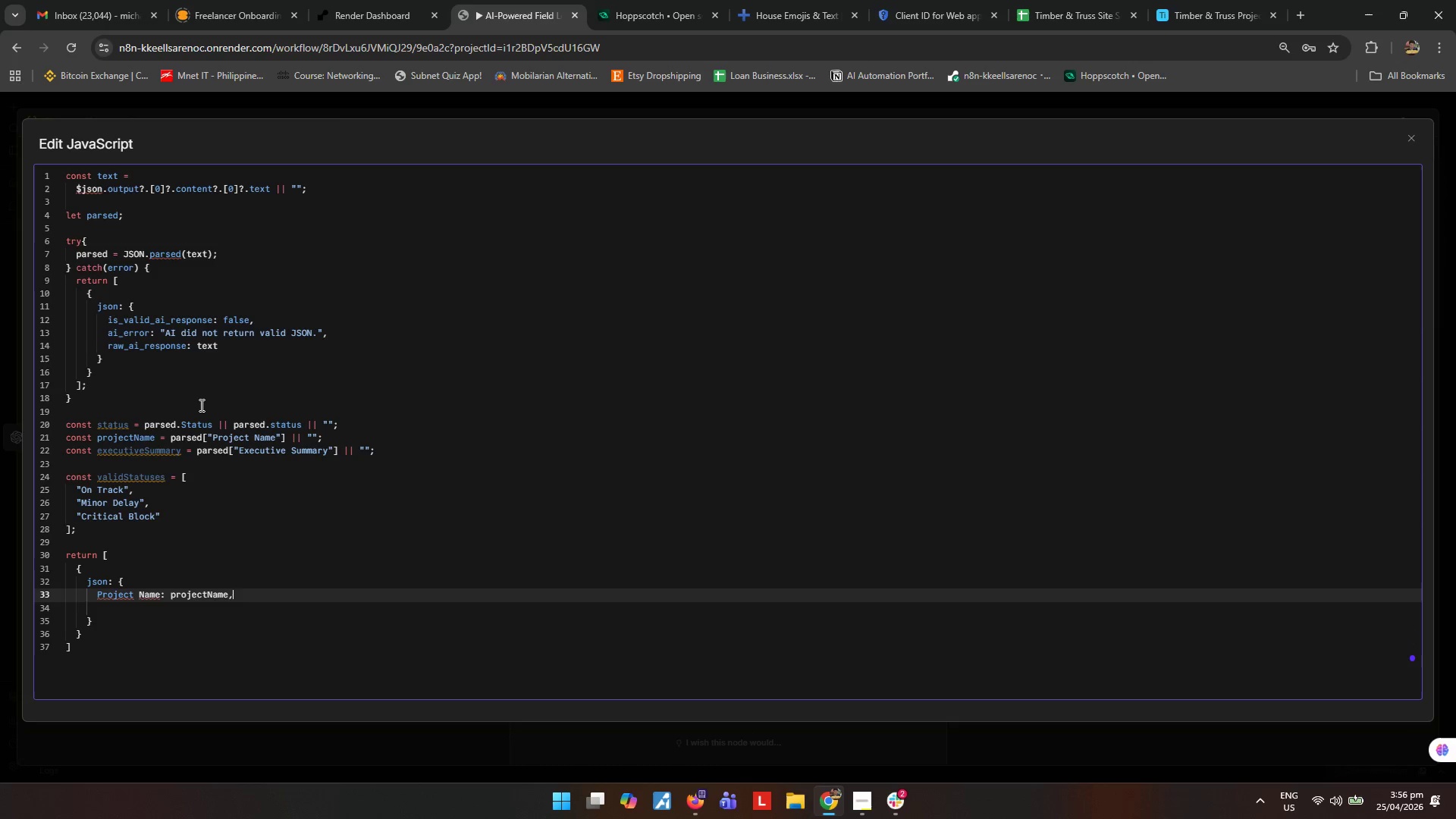 
key(ArrowLeft)
 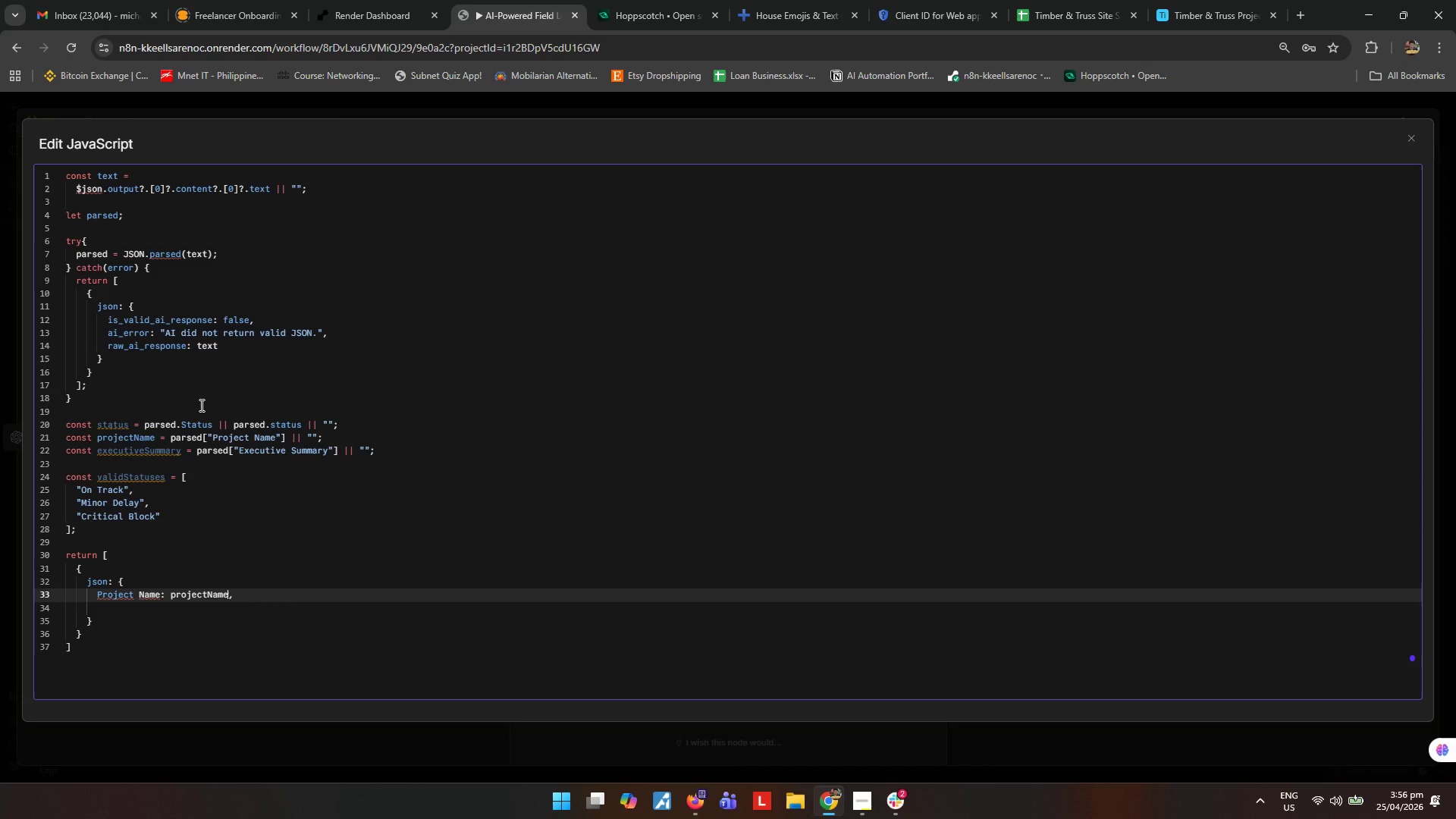 
key(ArrowRight)
 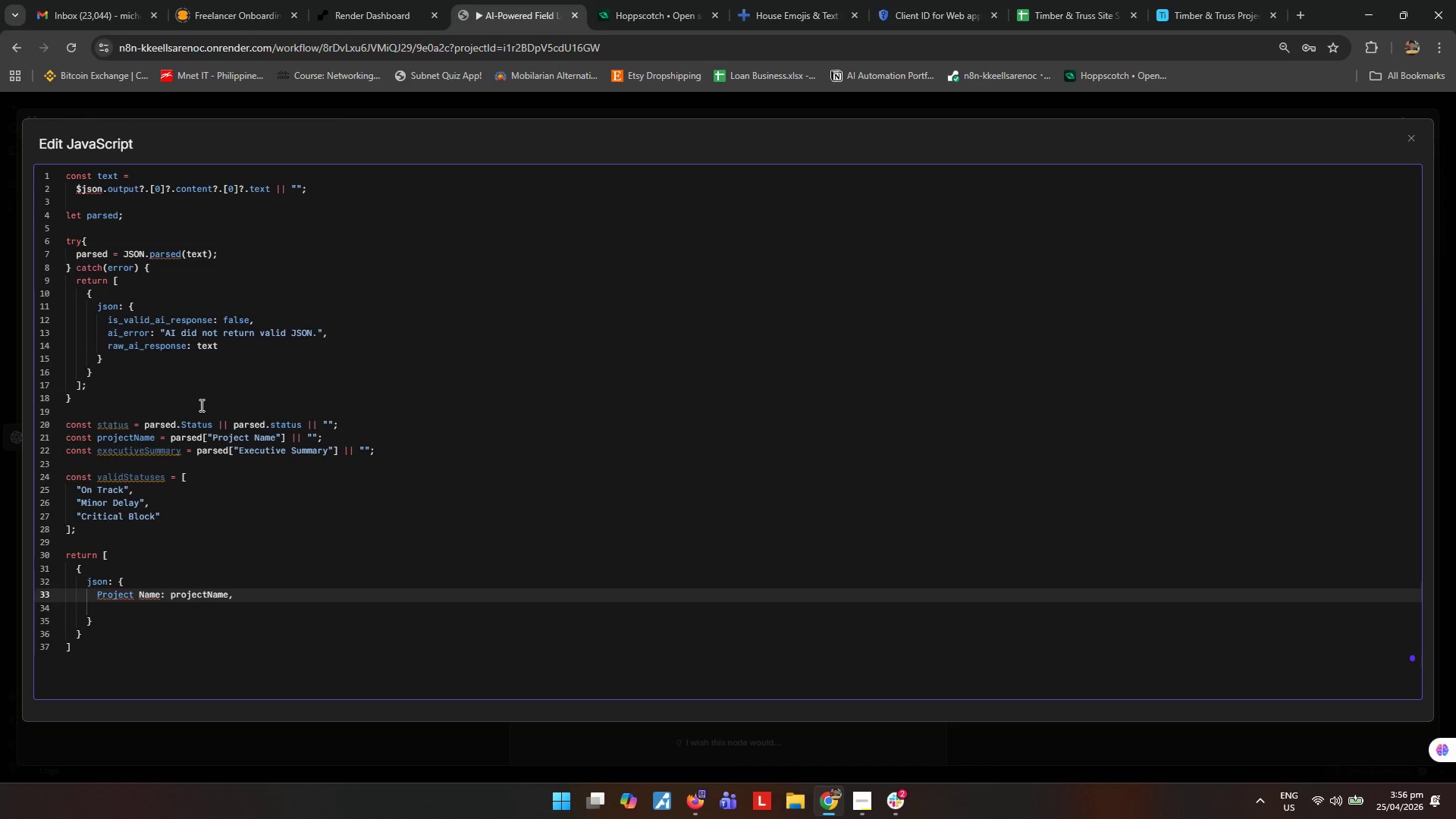 
type(status,)
 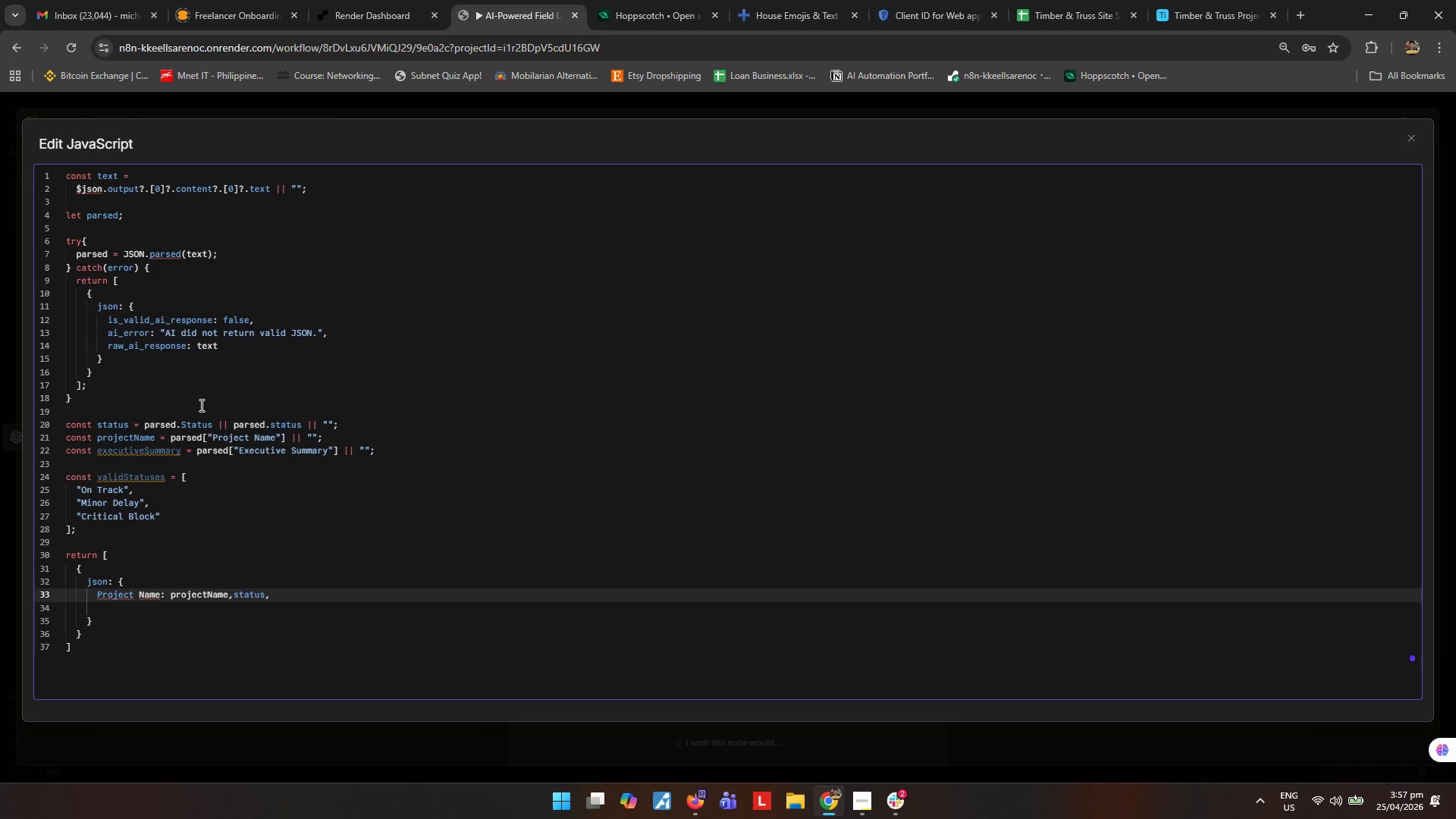 
wait(7.55)
 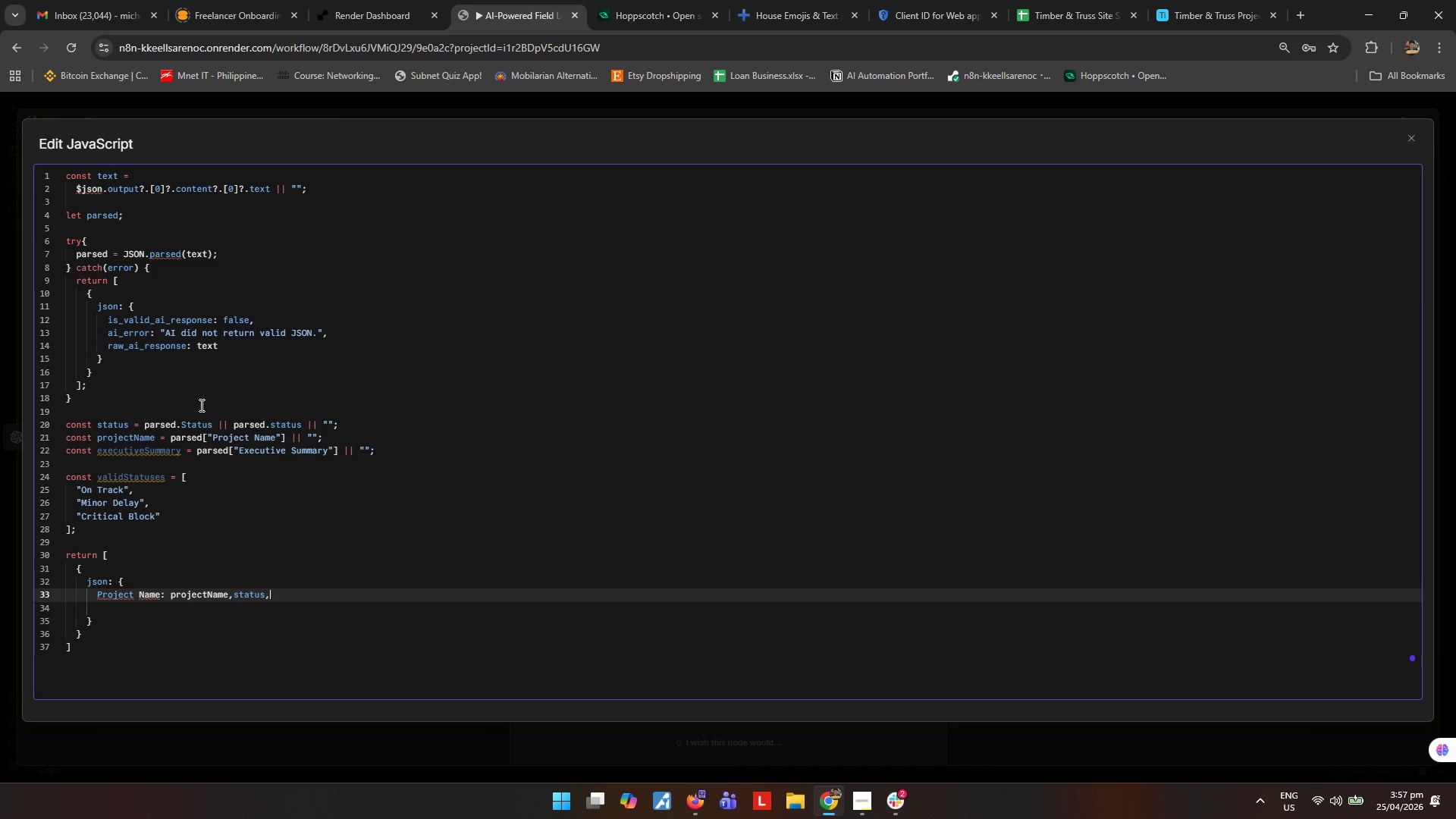 
key(ArrowDown)
 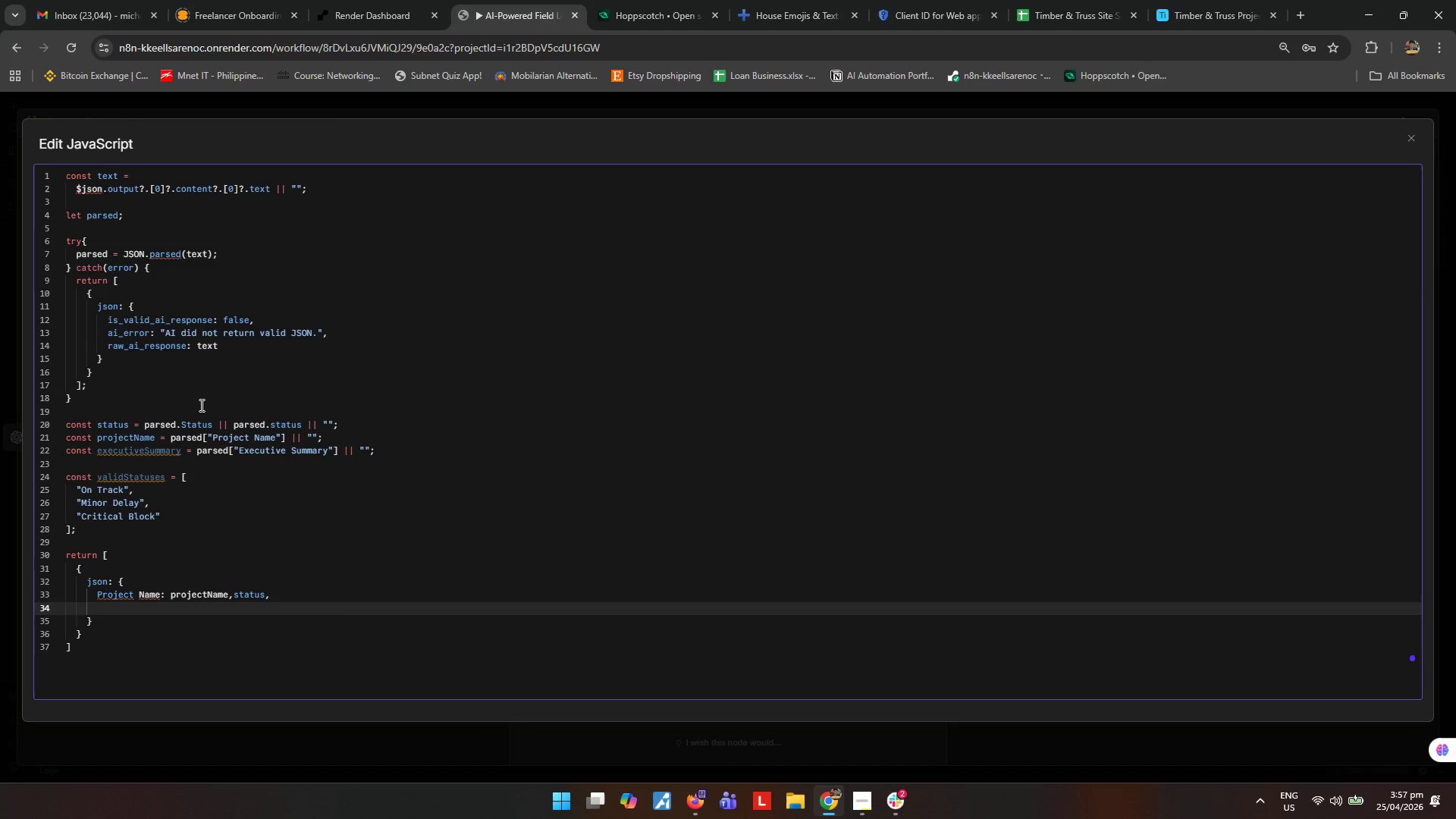 
wait(16.84)
 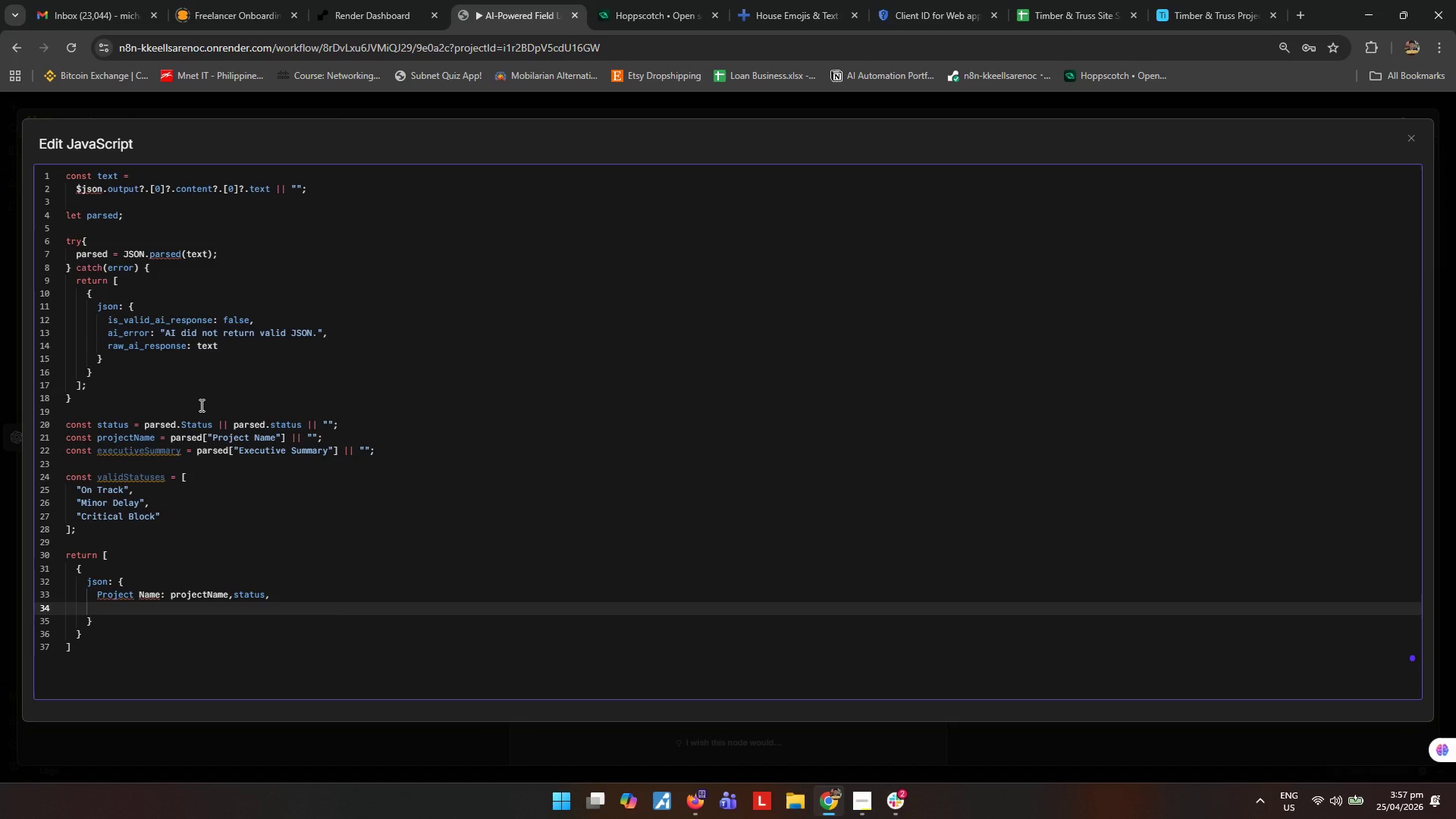 
type(exe)
key(Backspace)
key(Backspace)
key(Backspace)
type(Executive Summary: executiveSummary,)
 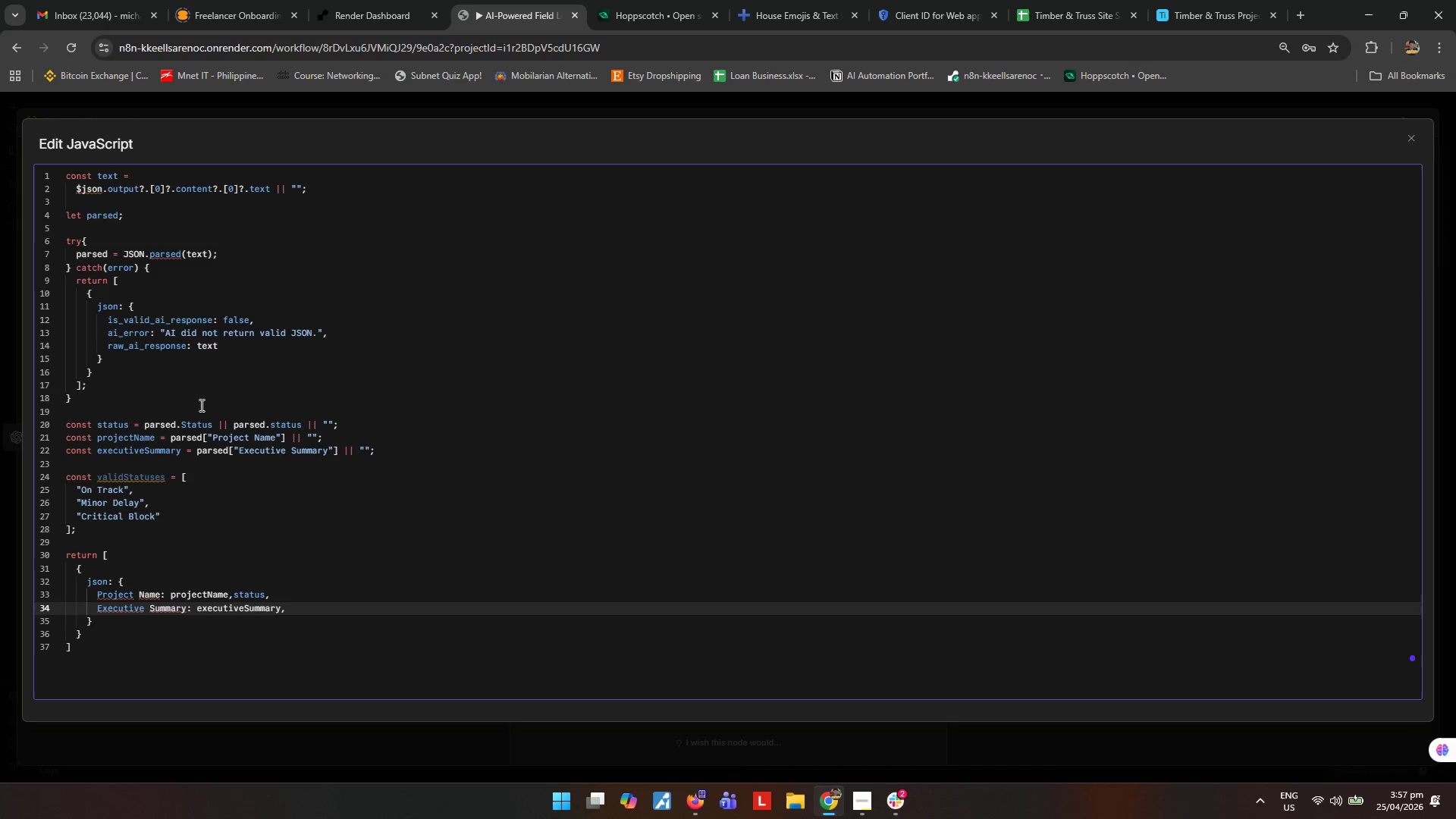 
key(Enter)
 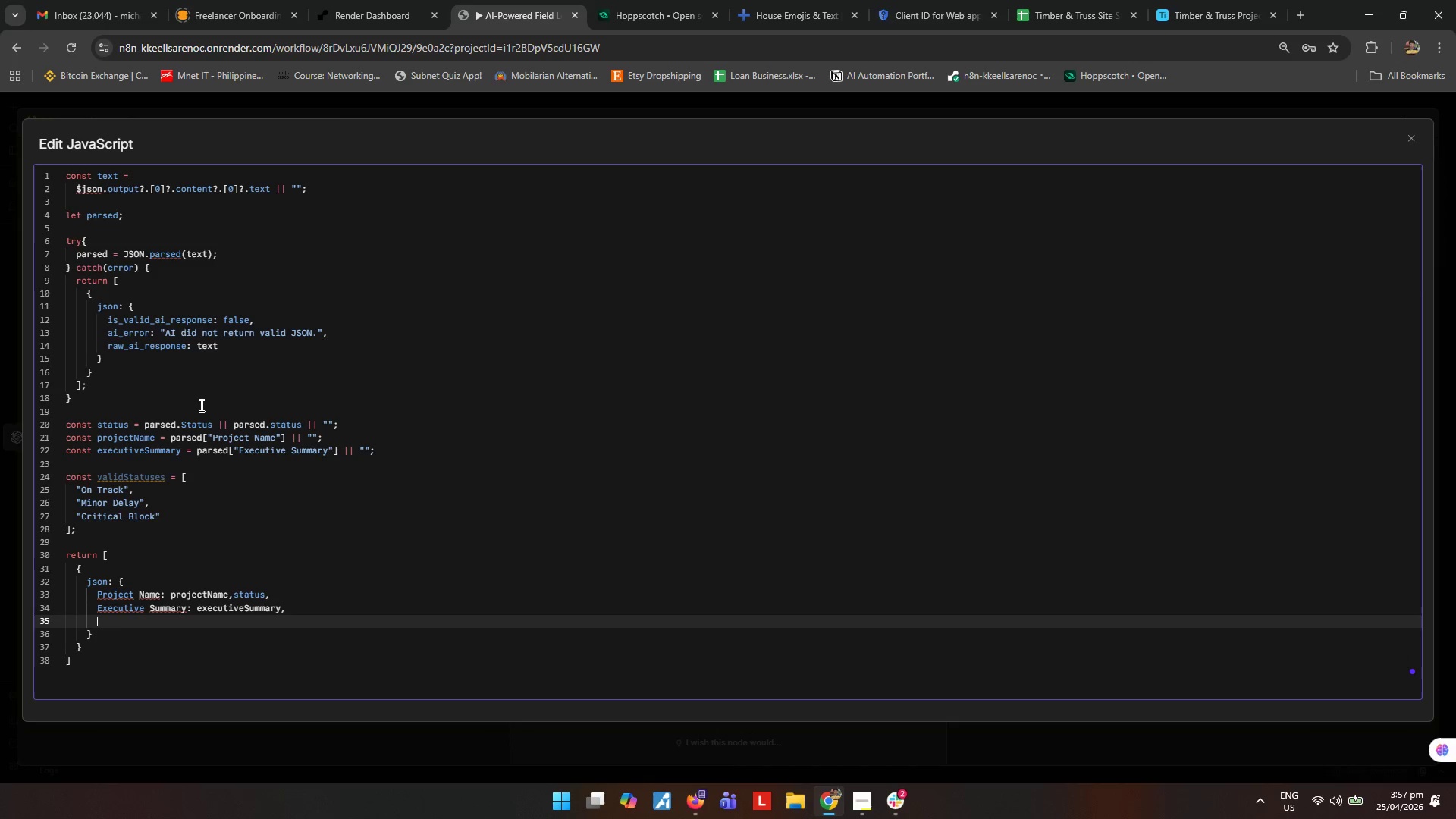 
type(is_Valid_)
key(Backspace)
key(Backspace)
key(Backspace)
key(Backspace)
key(Backspace)
key(Backspace)
type(valid_ai_response: Valik)
key(Backspace)
key(Backspace)
key(Backspace)
key(Backspace)
key(Backspace)
type(valikdStatuses.includes(status)
 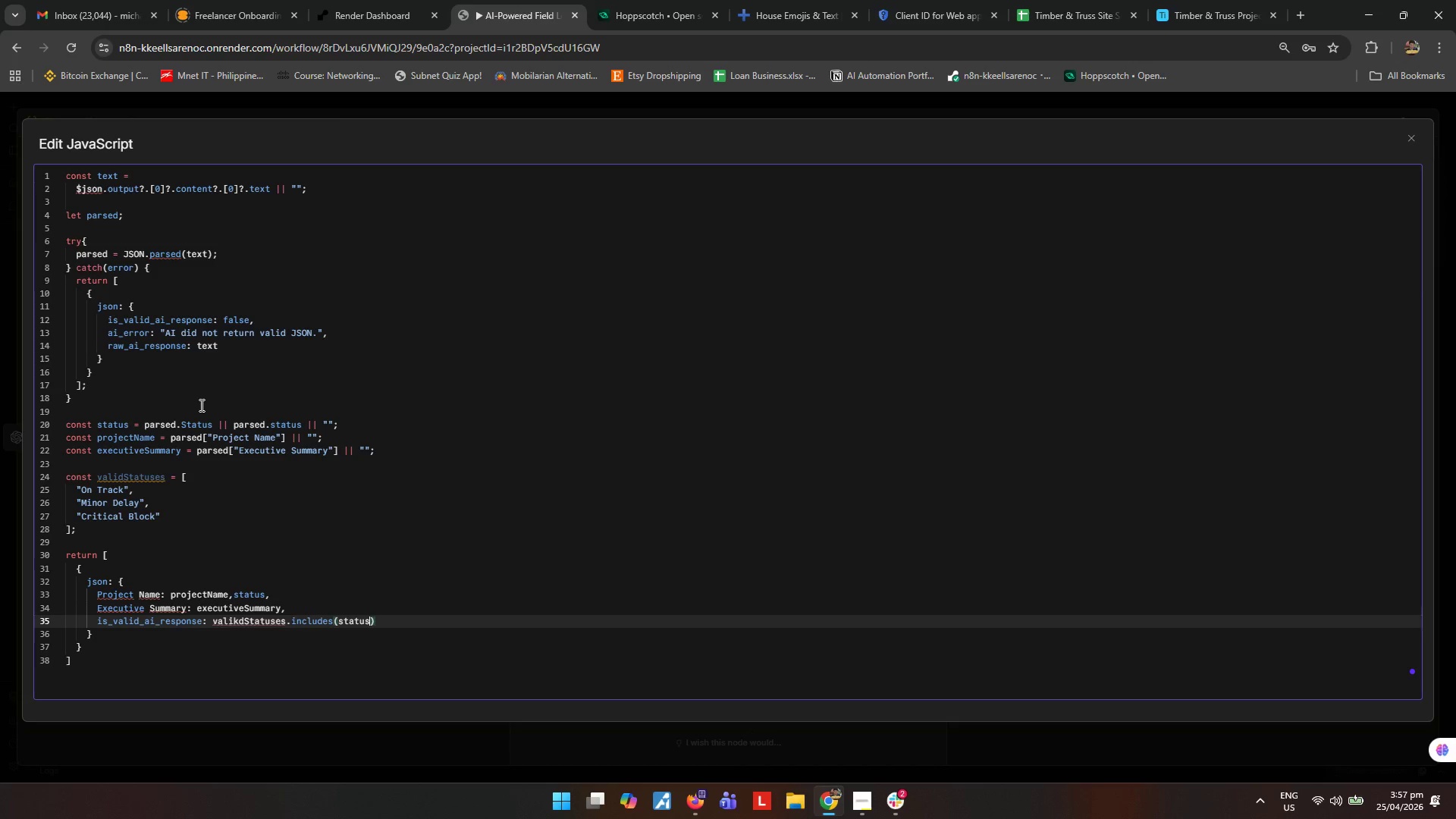 
key(ArrowRight)
 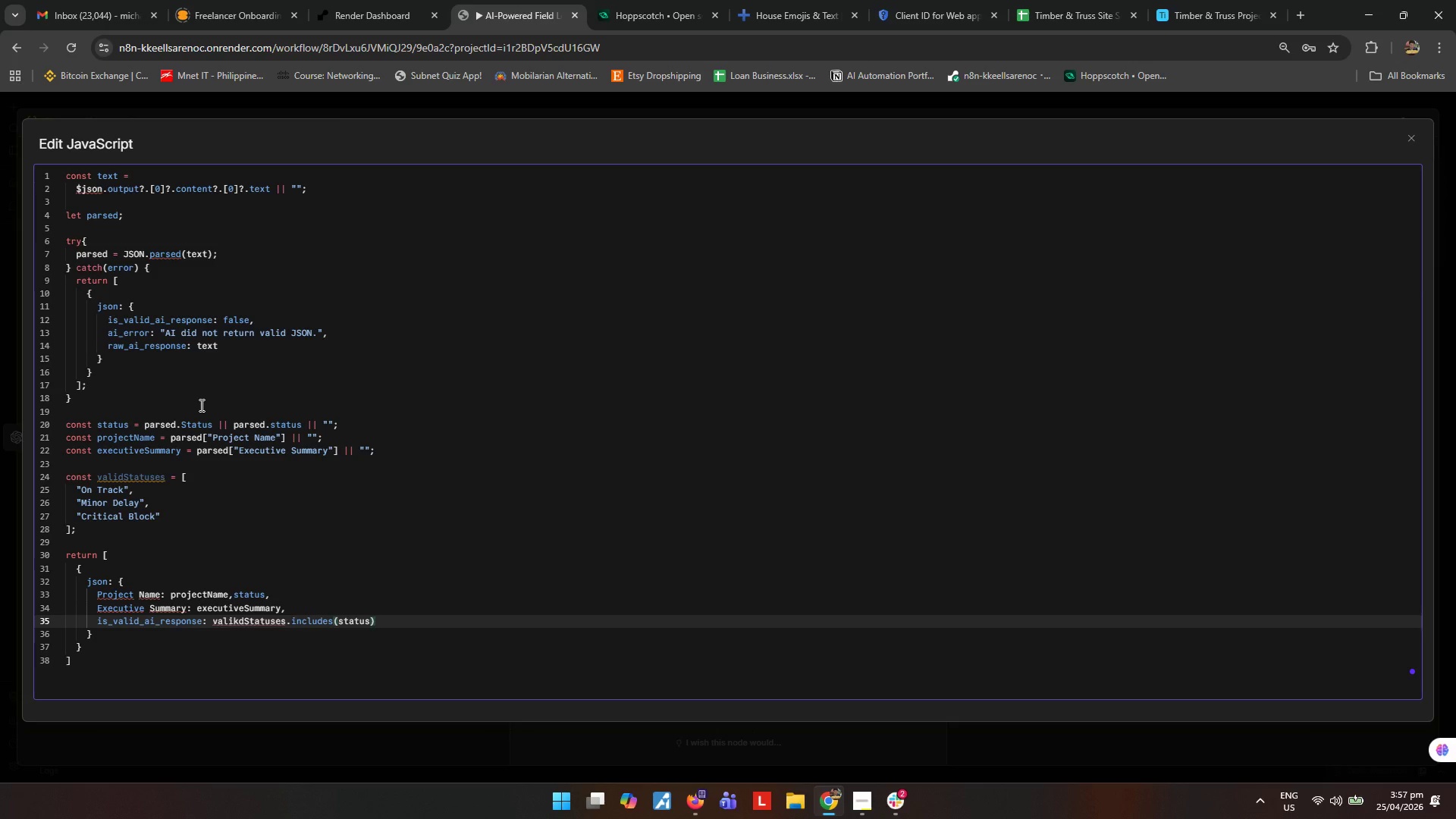 
key(Comma)
 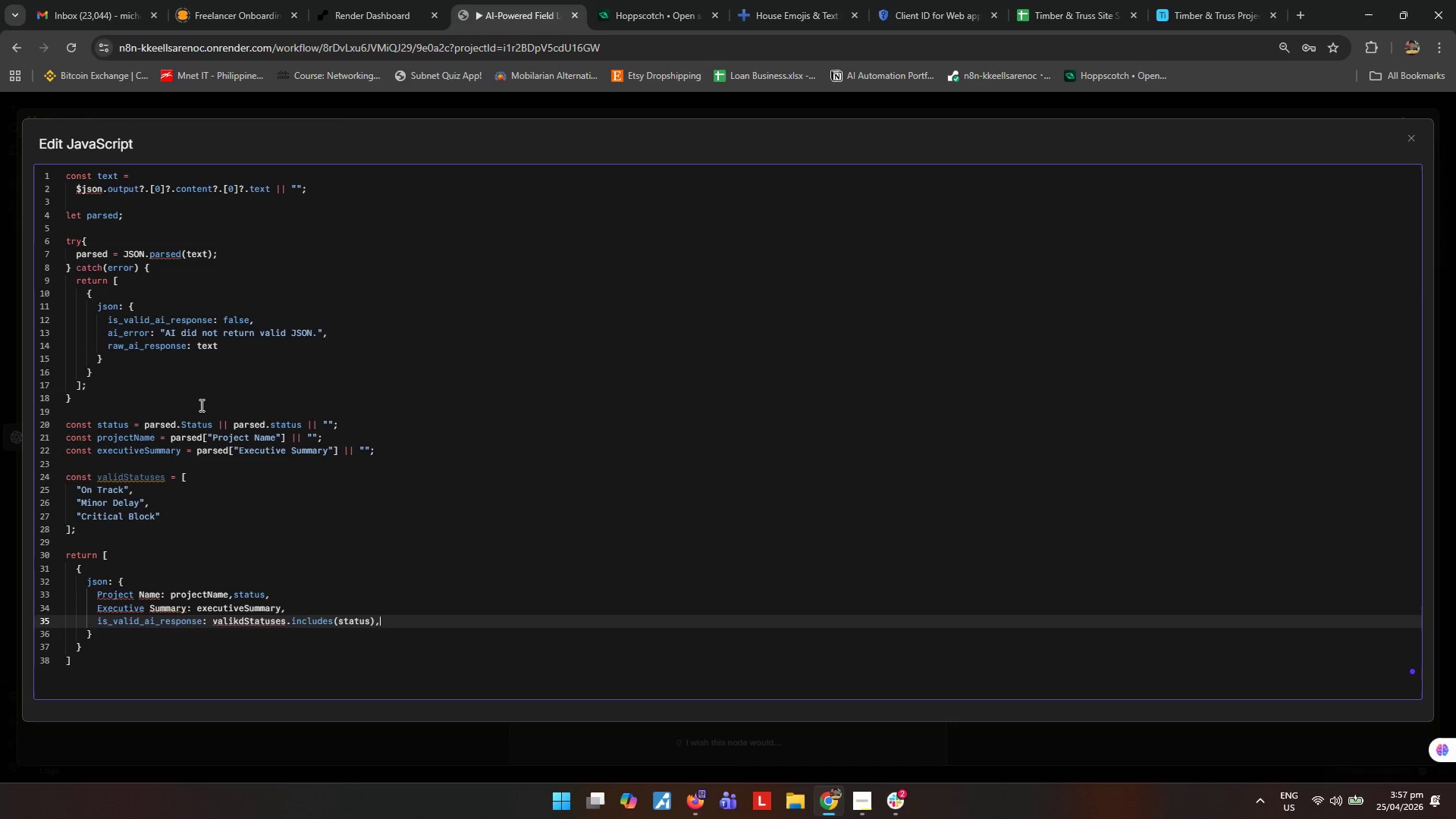 
key(Enter)
 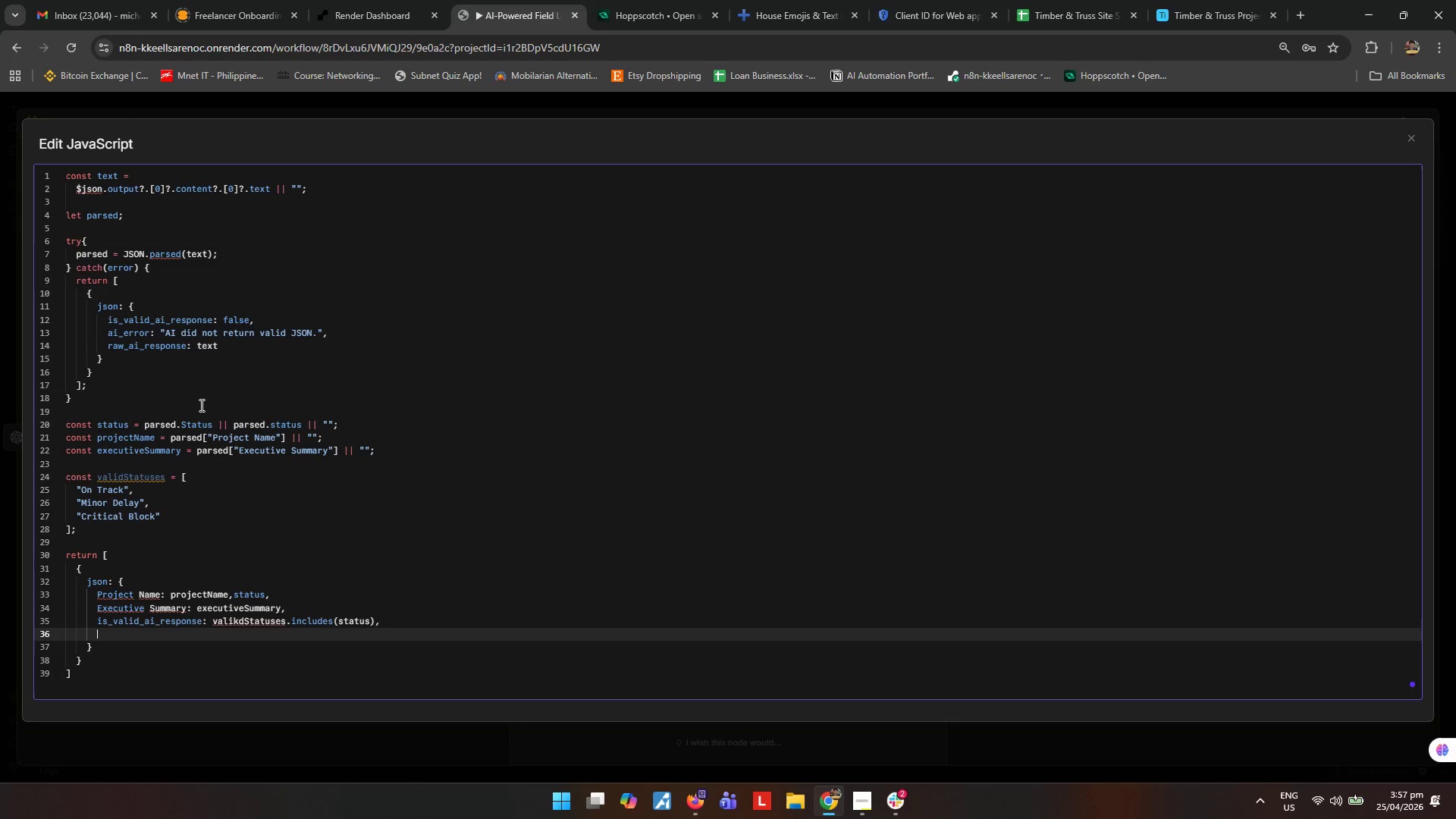 
type(raw_ai_response: text)
 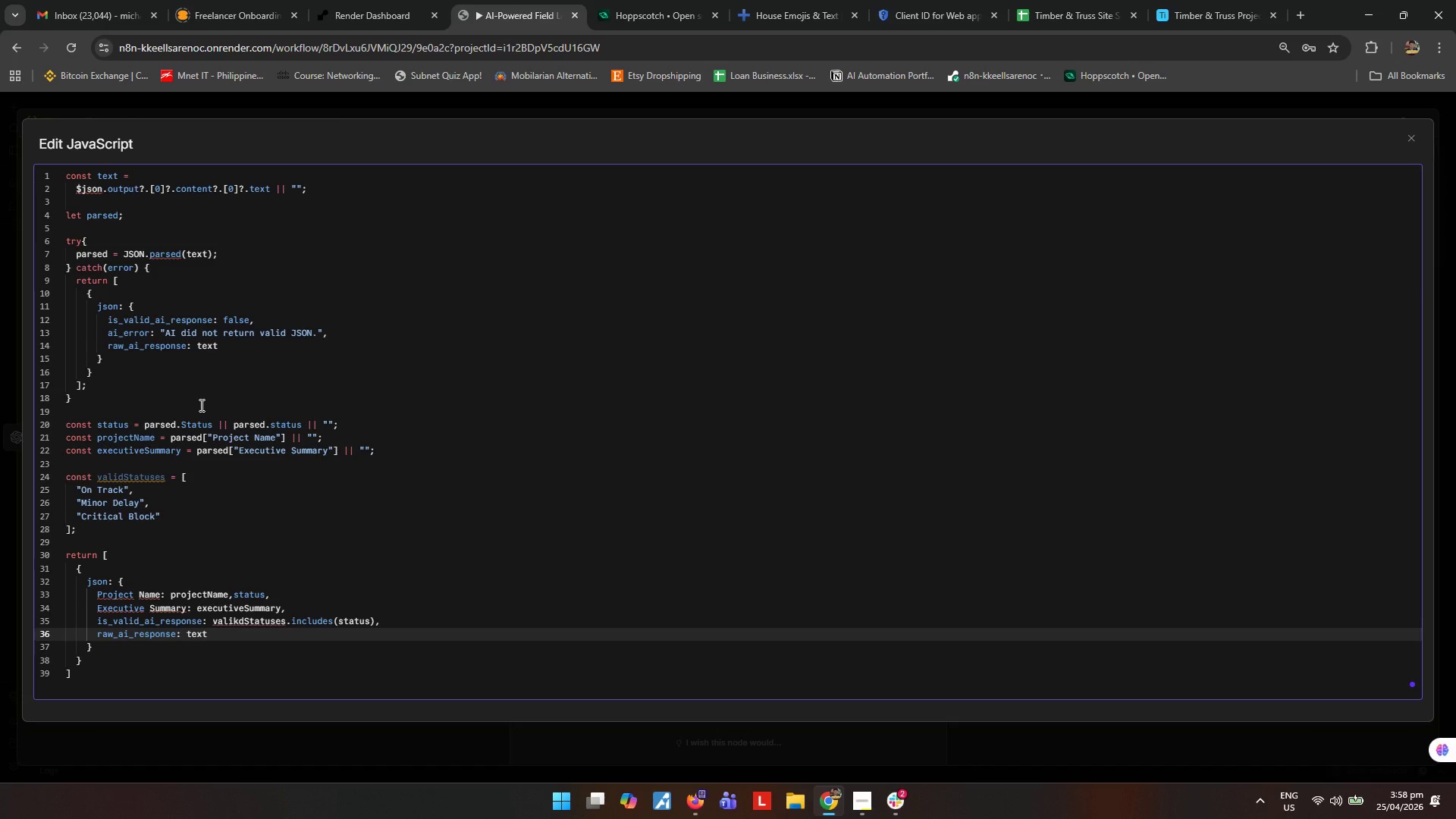 
key(ArrowDown)
 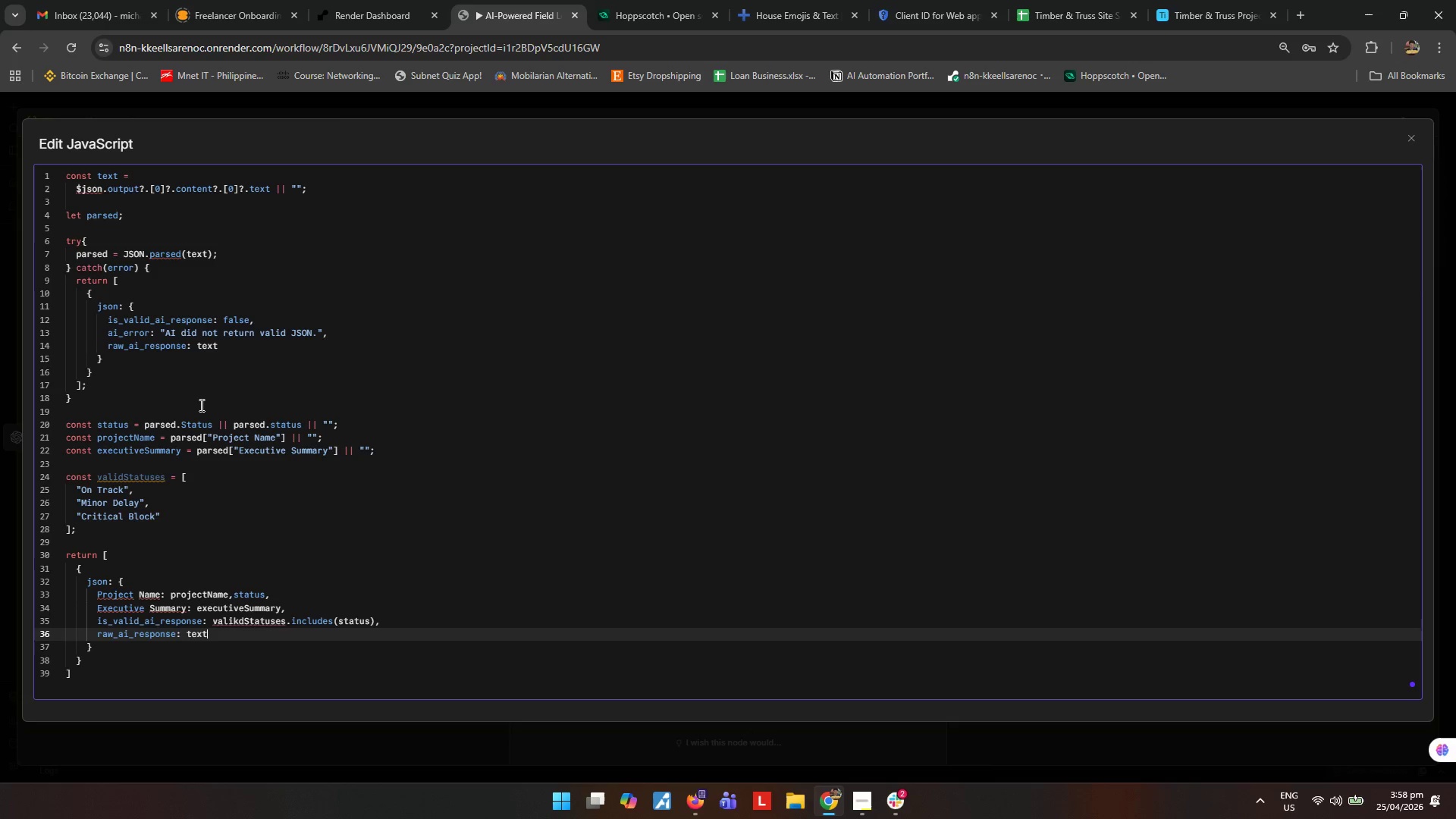 
key(ArrowDown)
 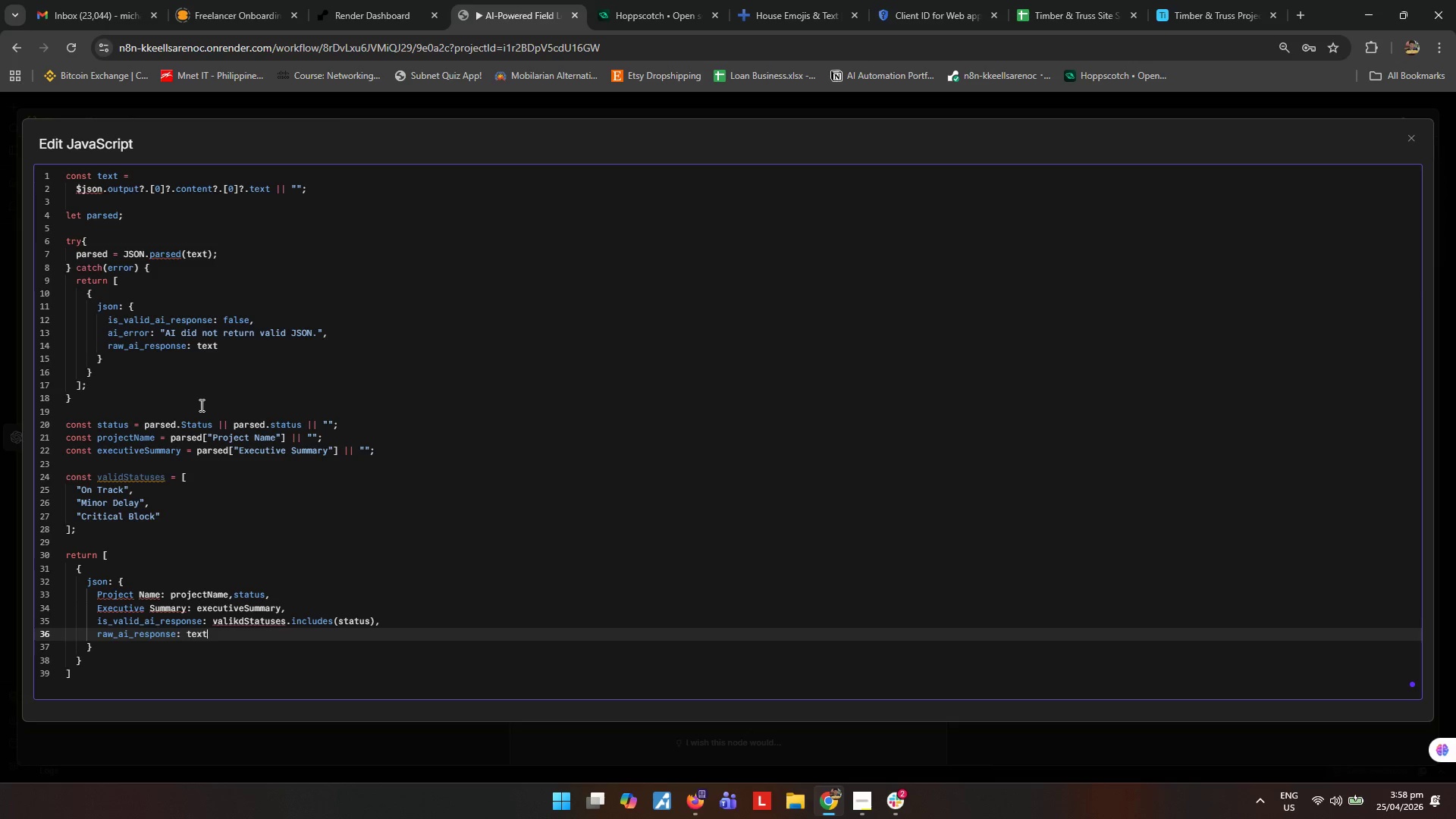 
key(ArrowDown)
 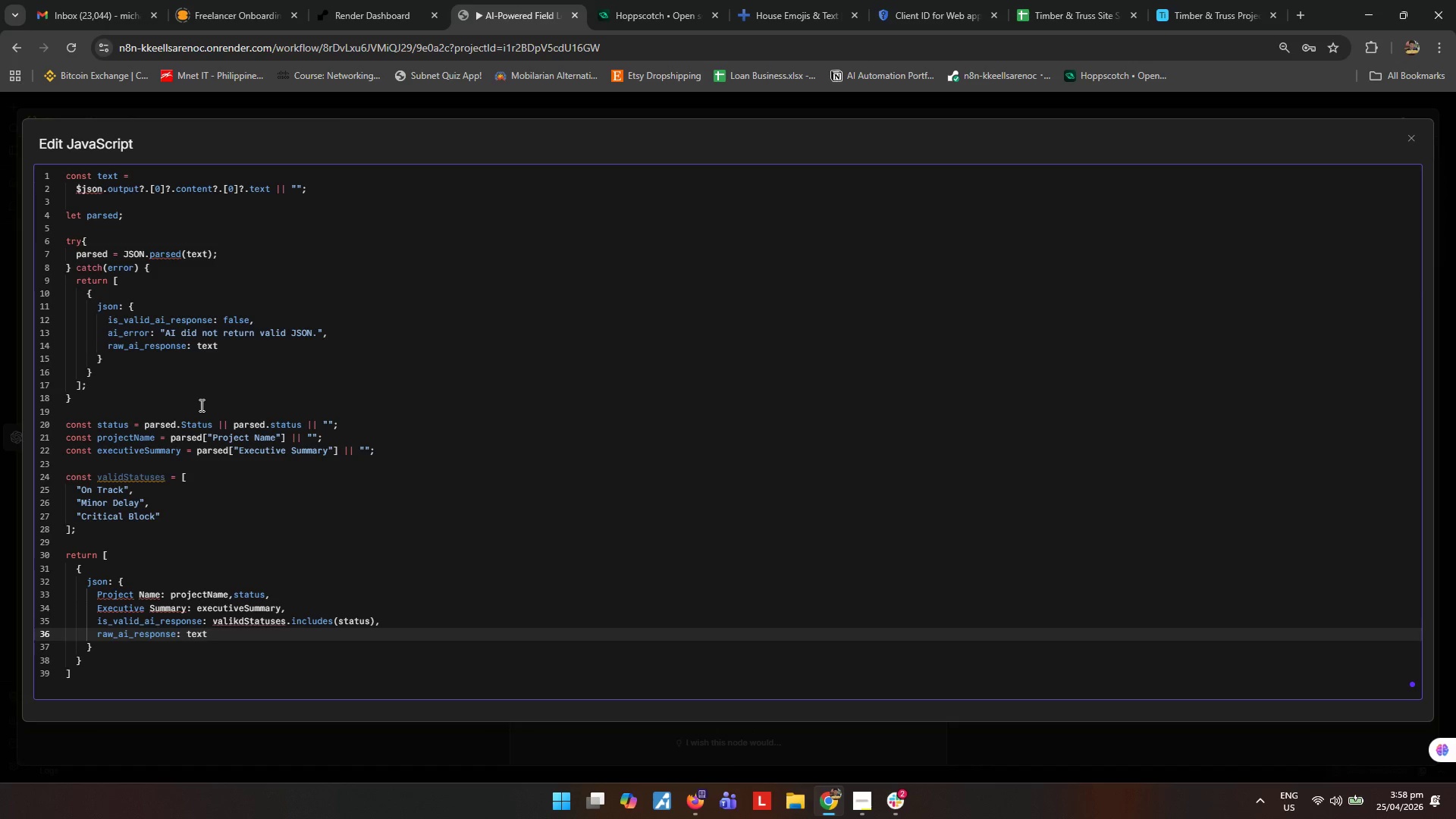 
key(ArrowDown)
 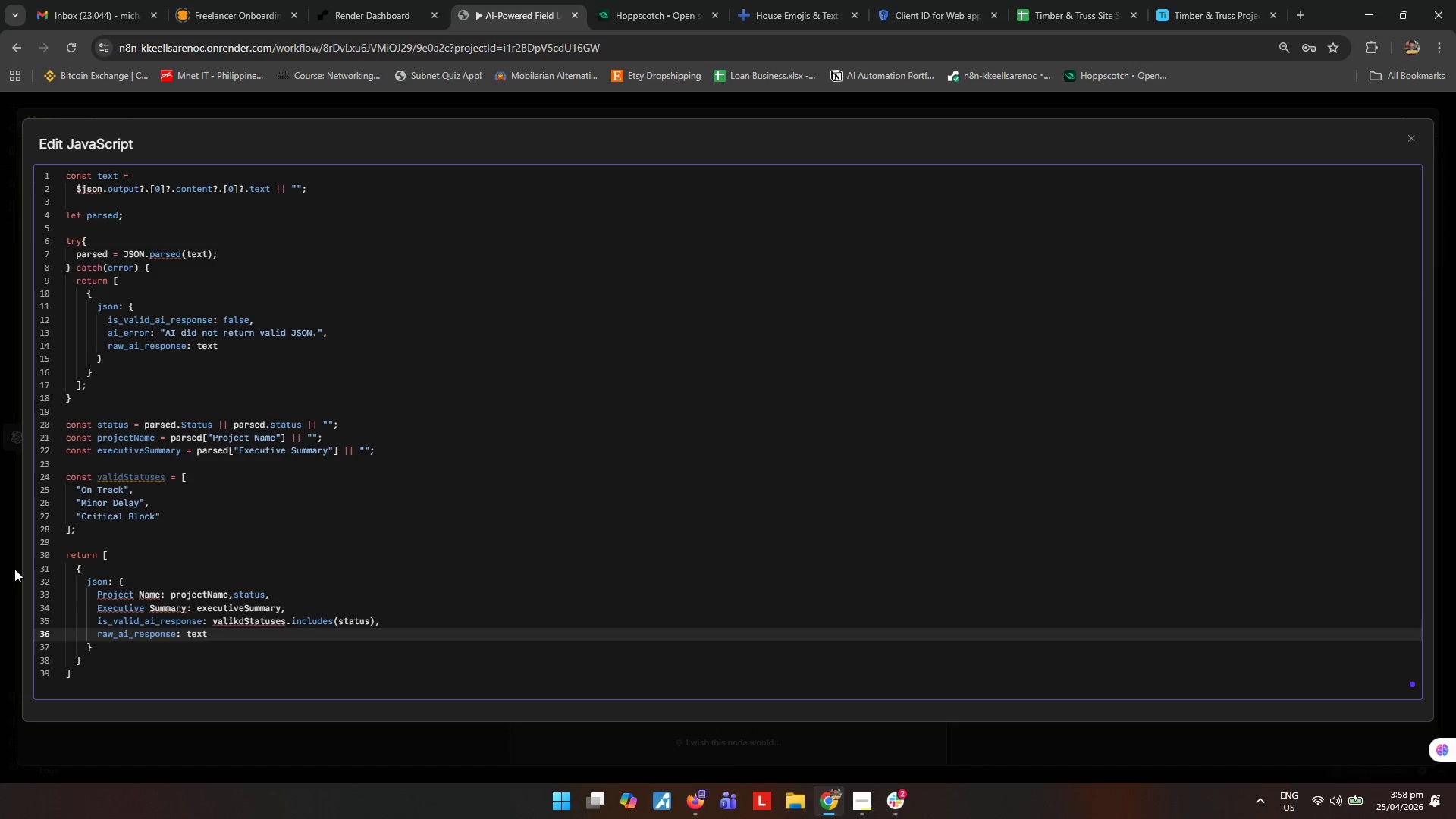 
left_click([118, 680])
 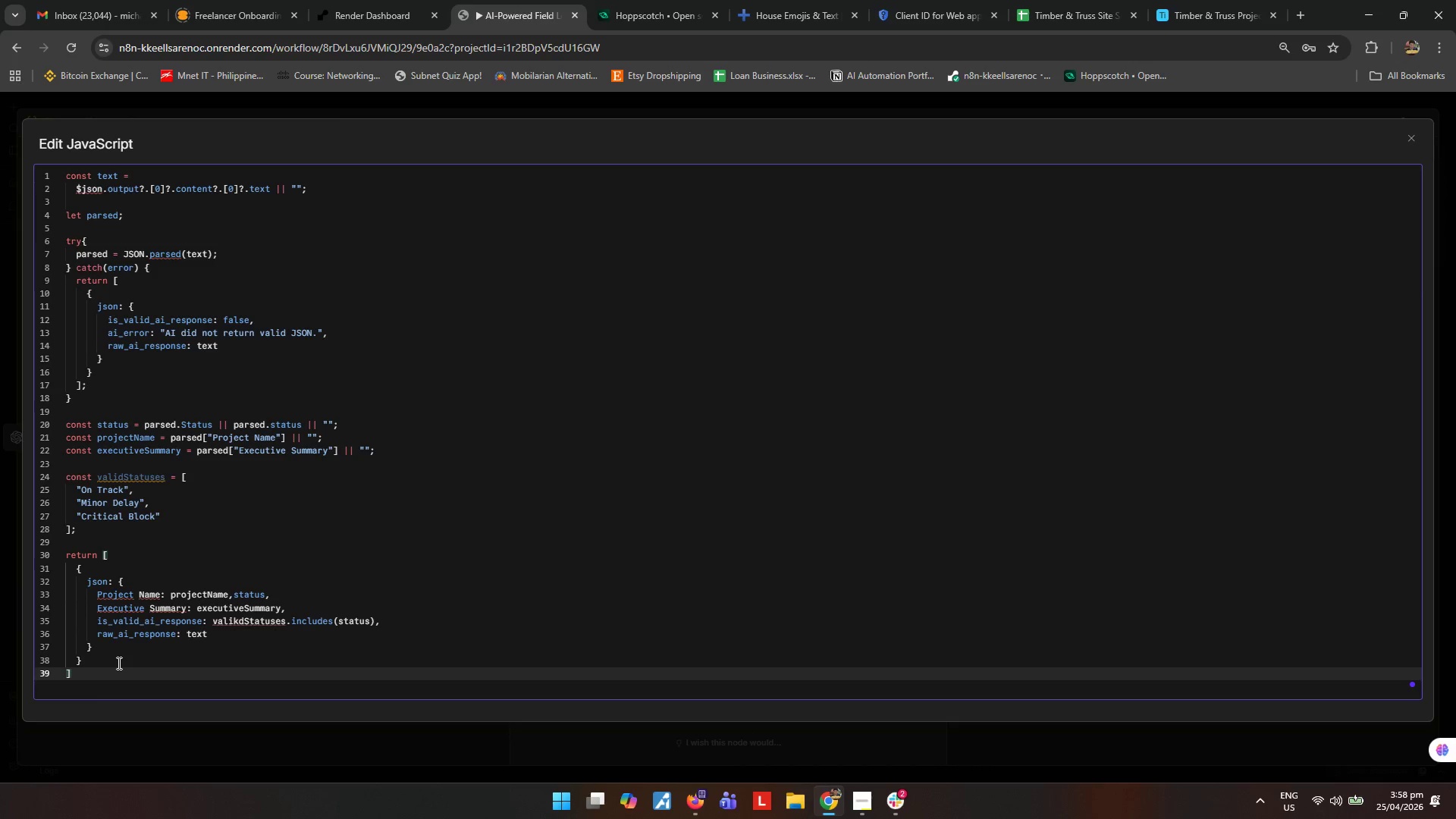 
key(Semicolon)
 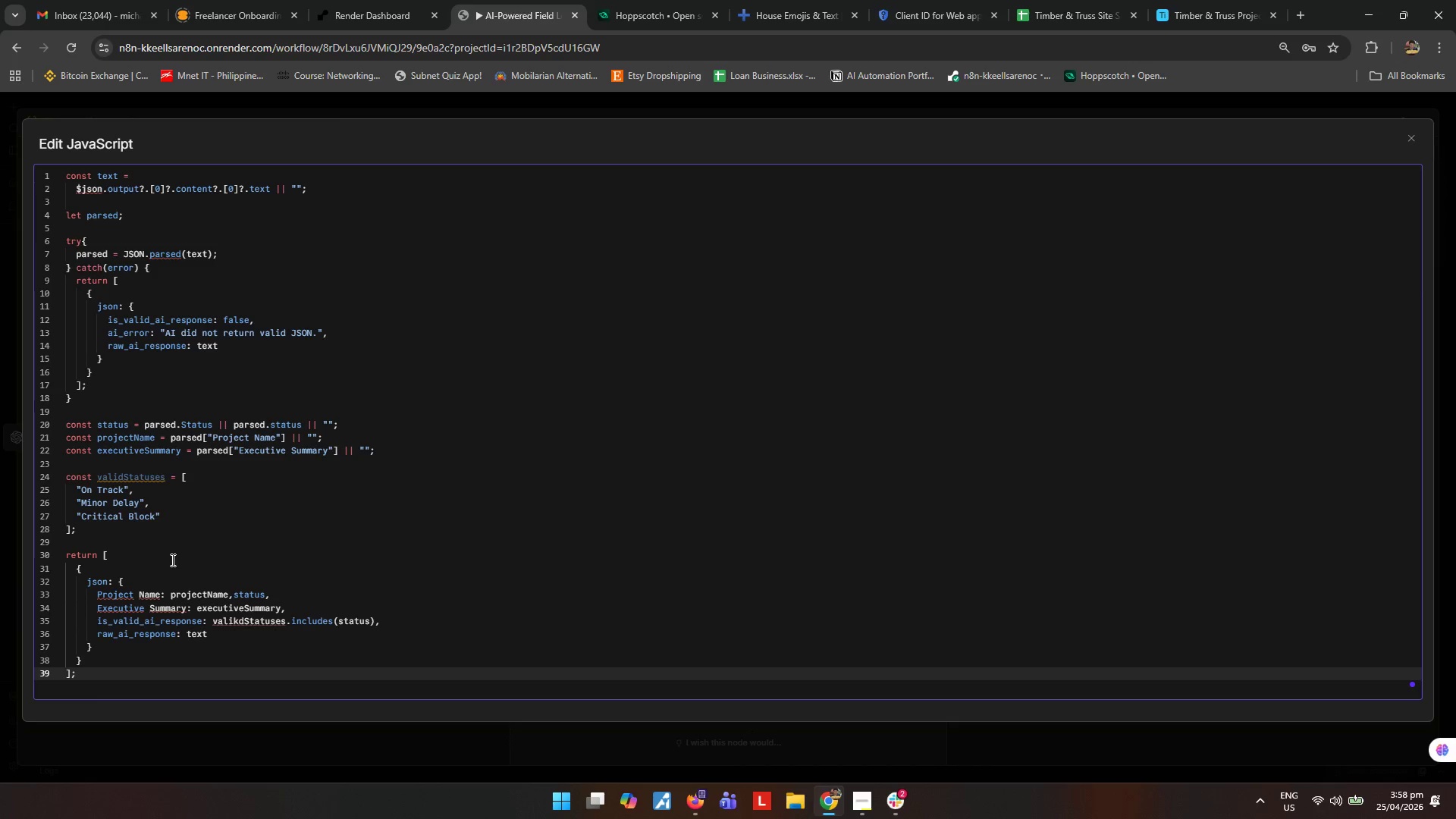 
scroll: coordinate [196, 558], scroll_direction: up, amount: 3.0
 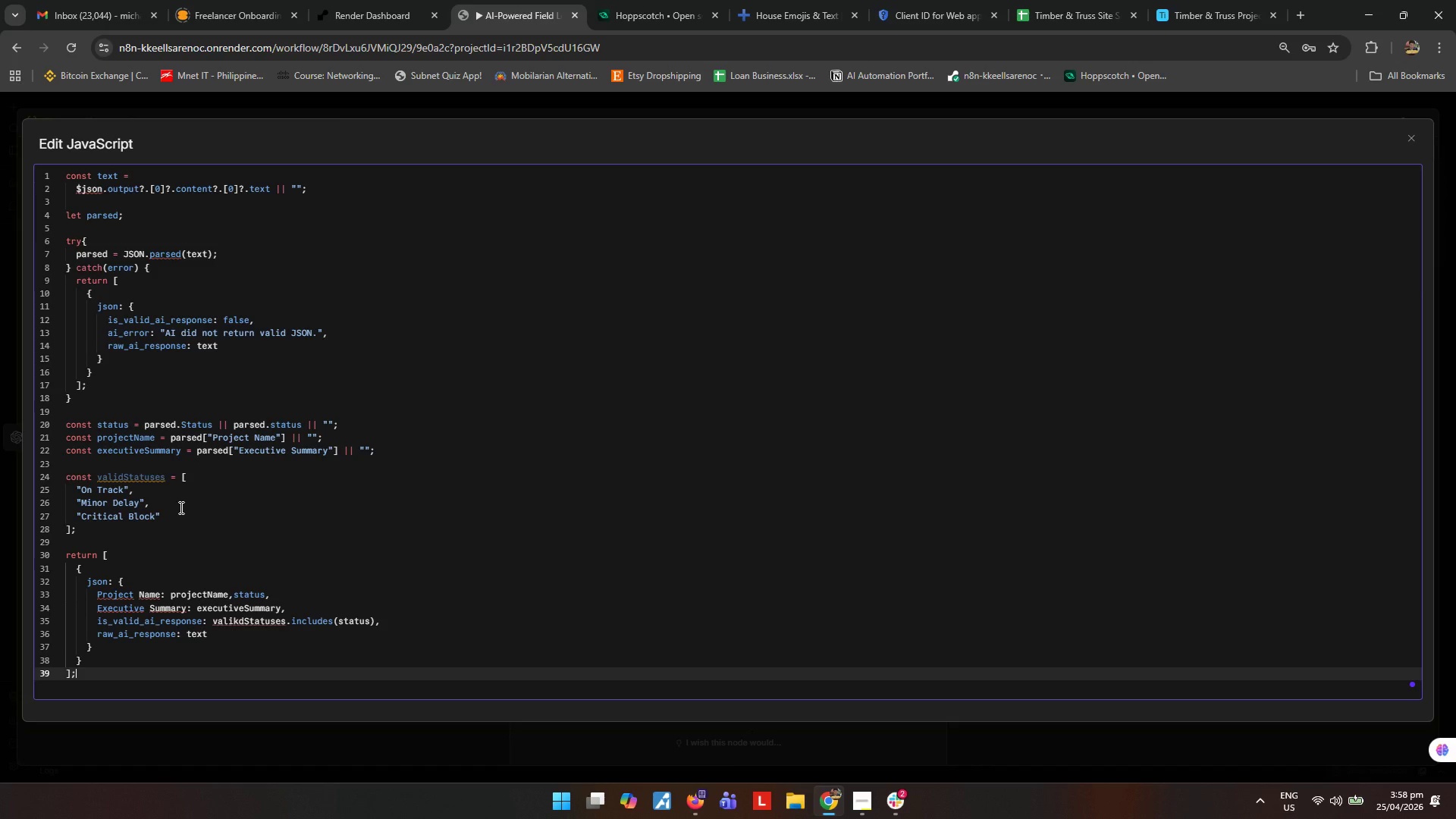 
wait(11.73)
 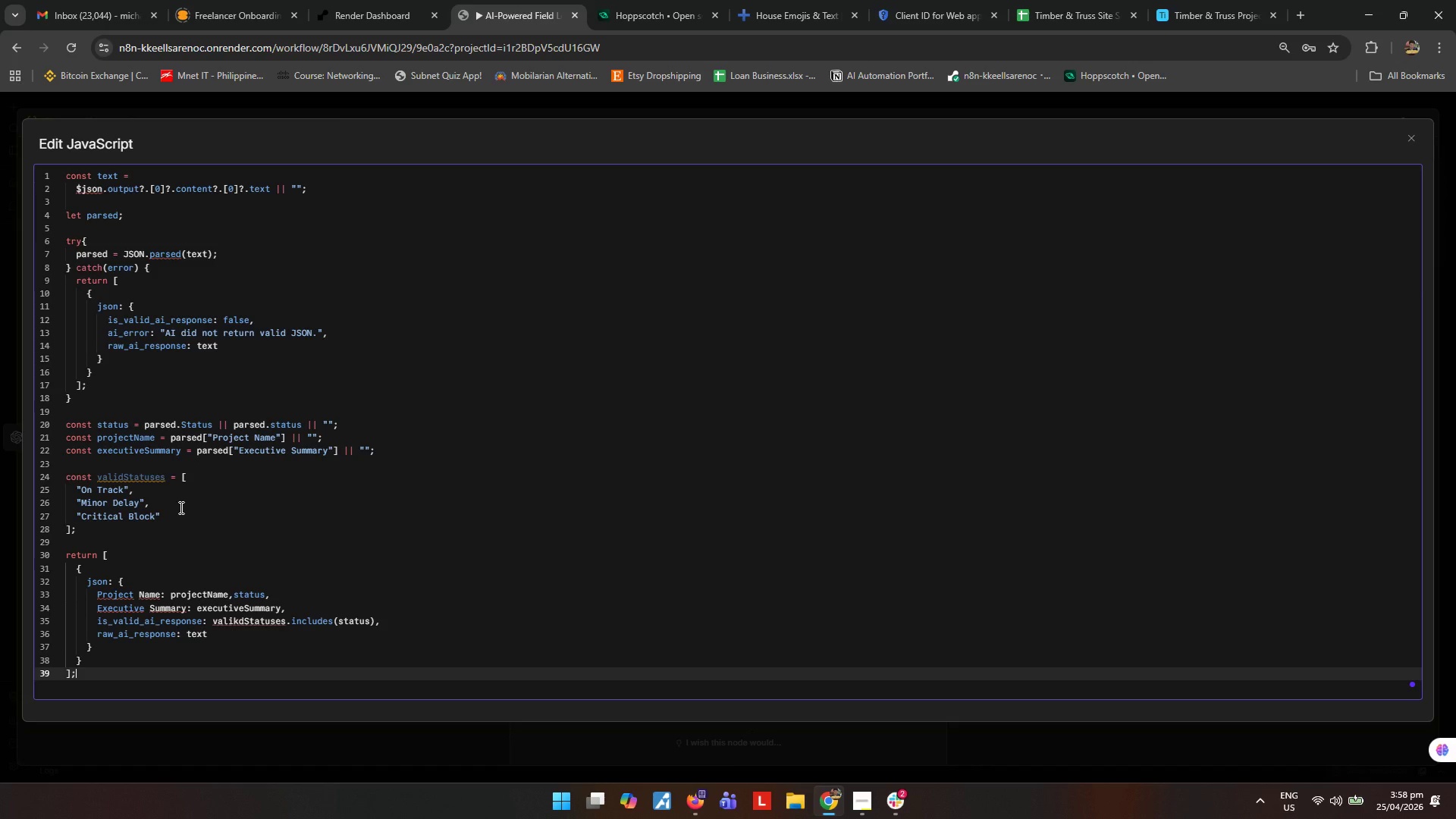 
double_click([1414, 142])
 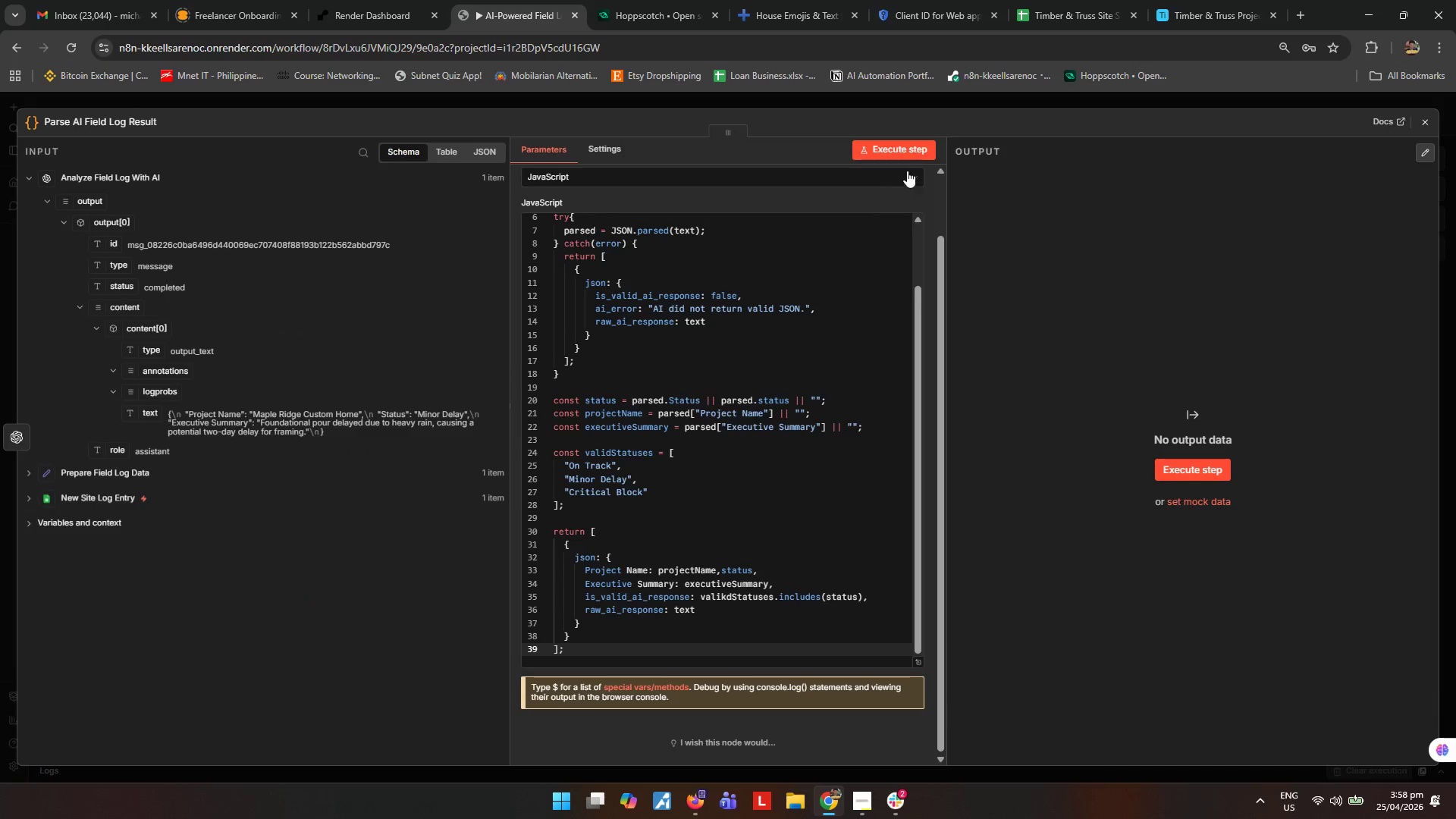 
left_click([918, 149])
 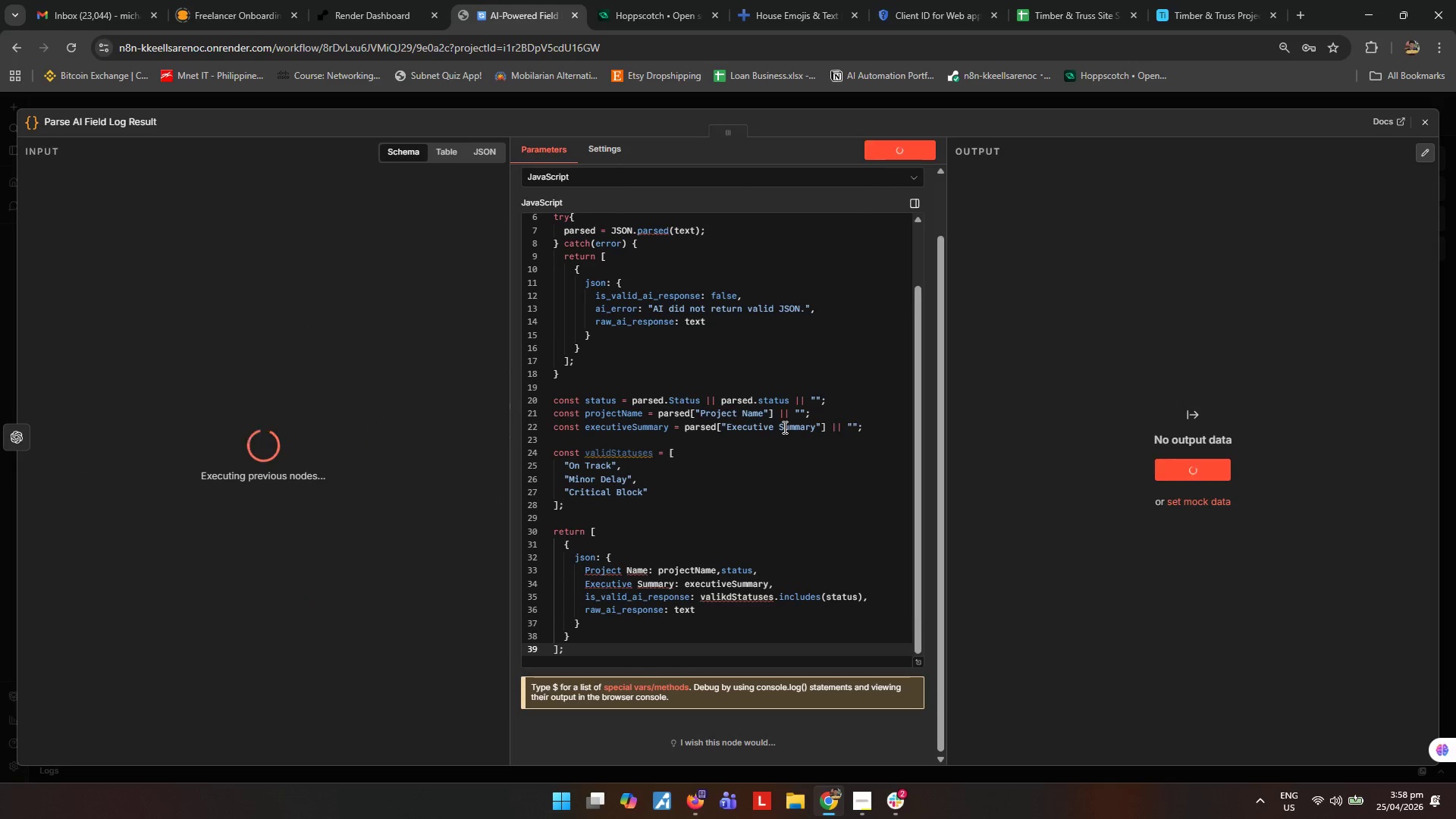 
wait(10.05)
 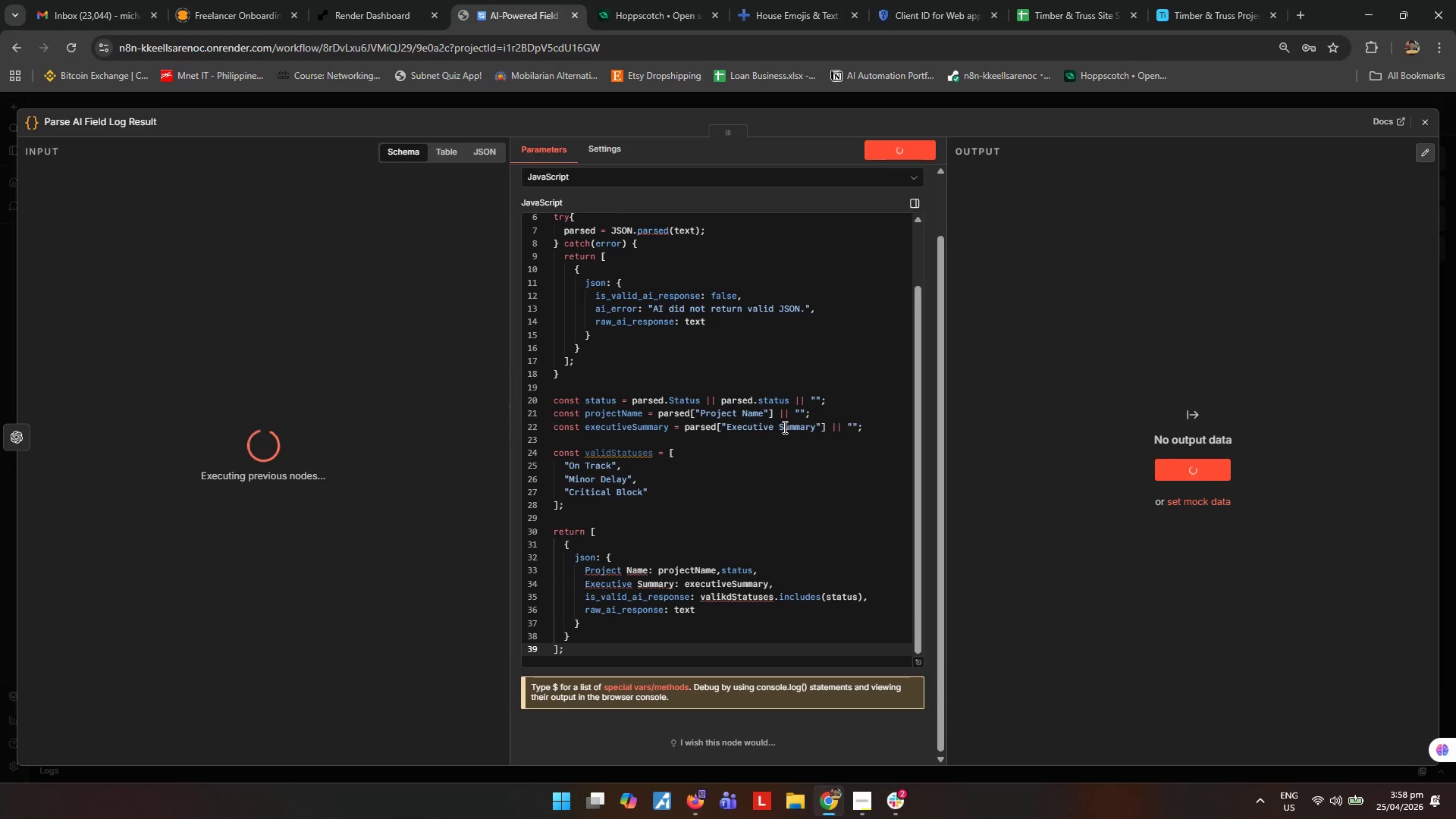 
scroll: coordinate [720, 491], scroll_direction: down, amount: 4.0
 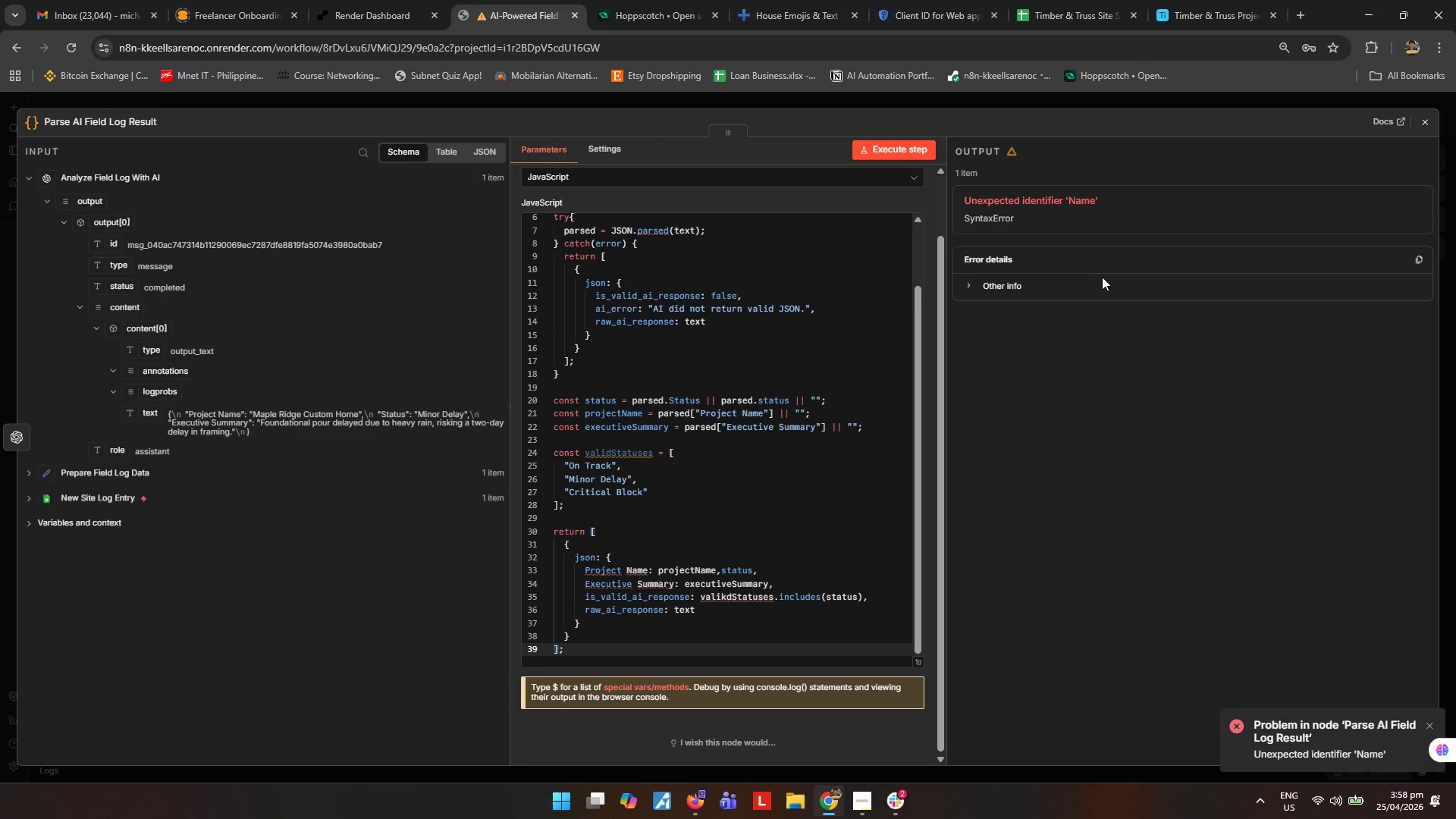 
left_click([1101, 282])
 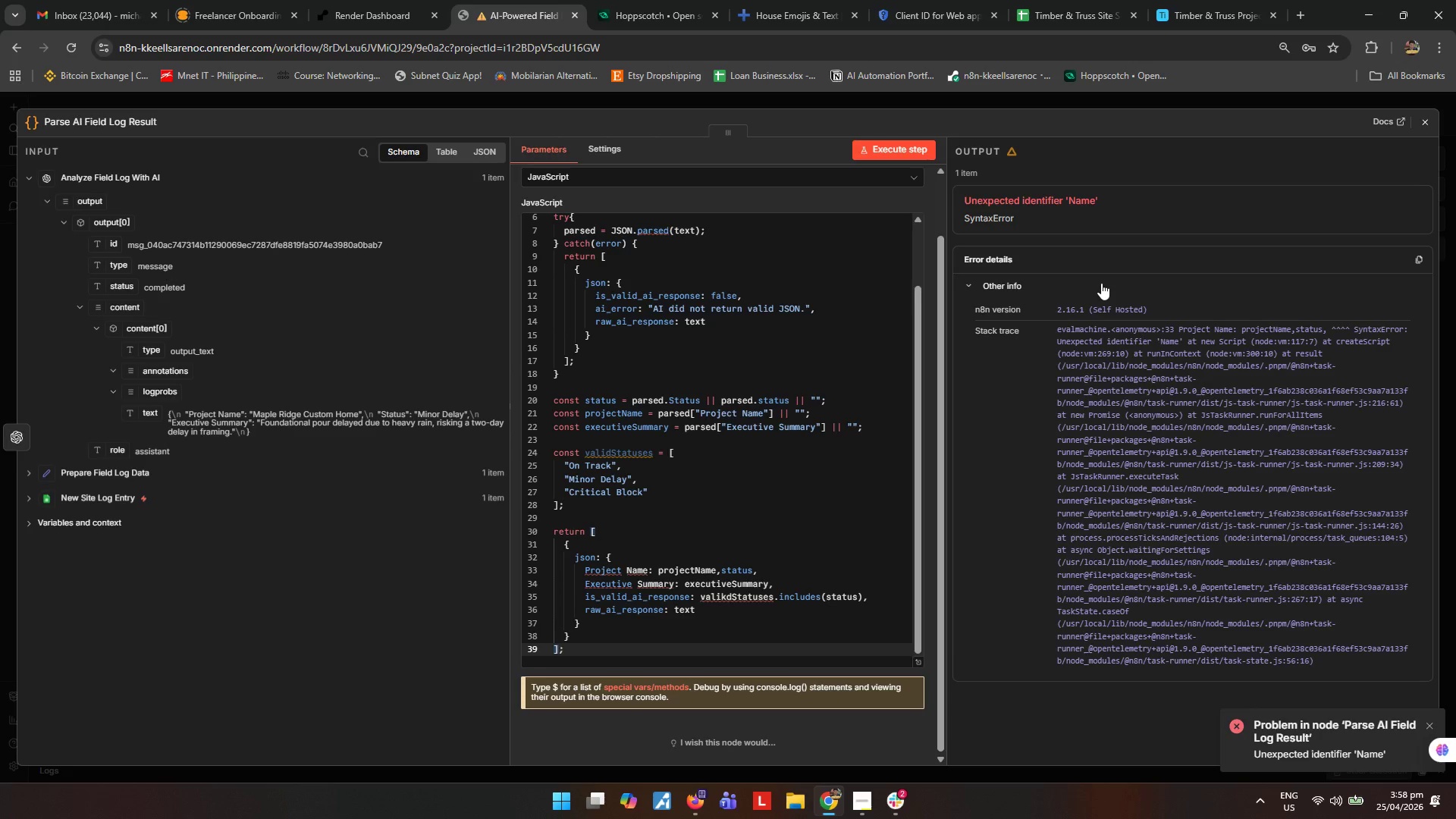 
left_click([1081, 271])
 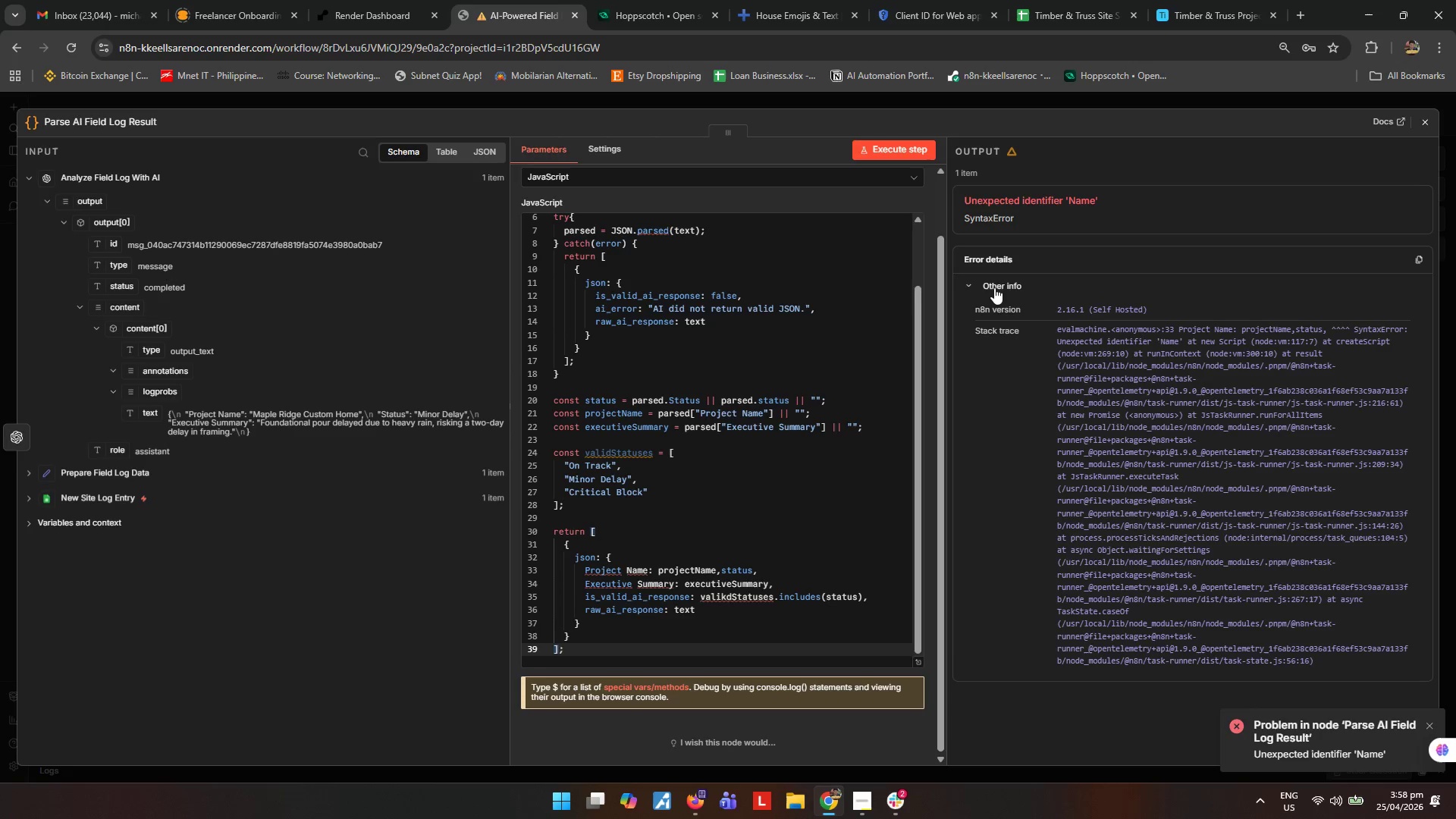 
scroll: coordinate [1087, 353], scroll_direction: up, amount: 4.0
 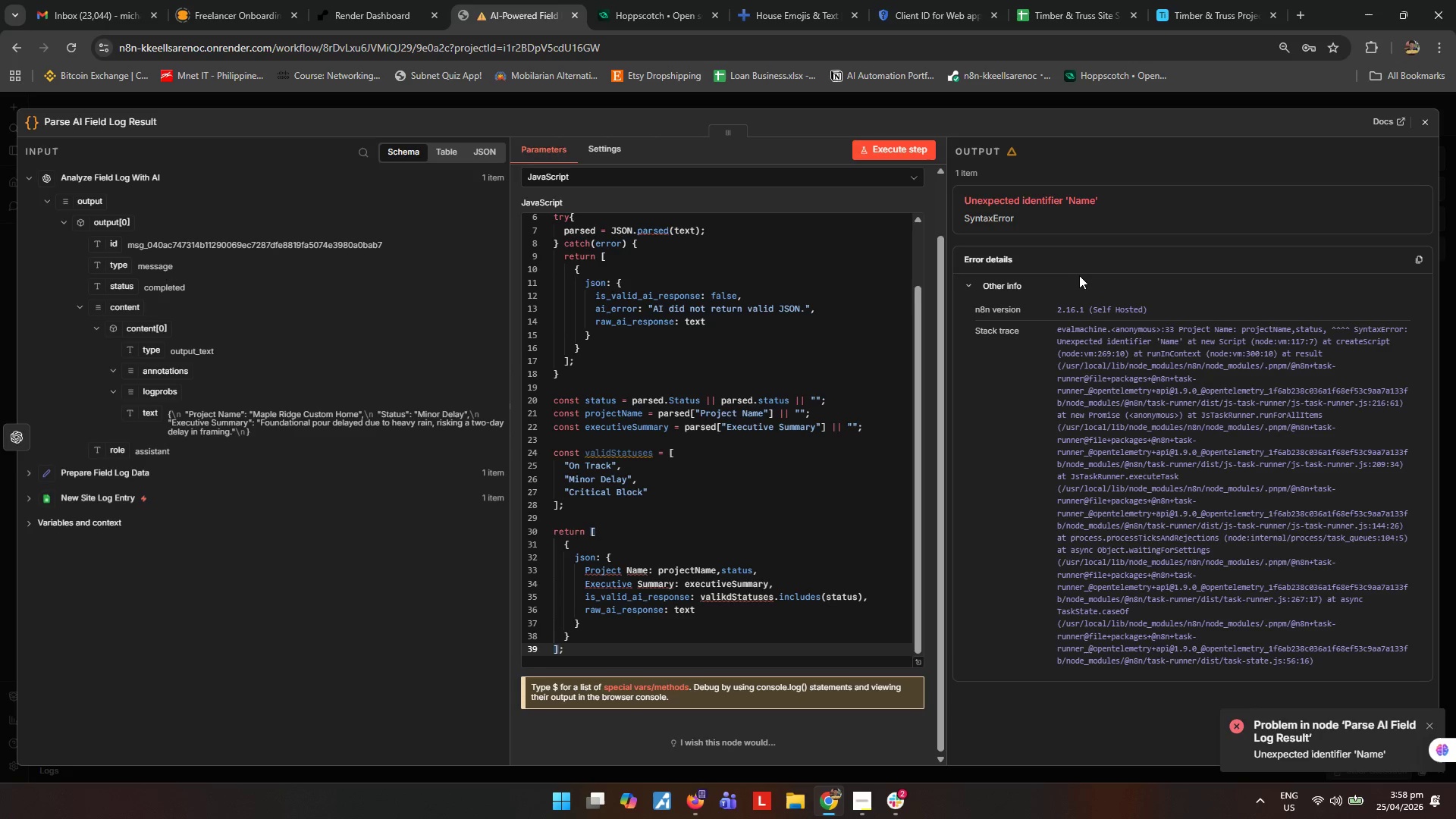 
left_click([962, 286])
 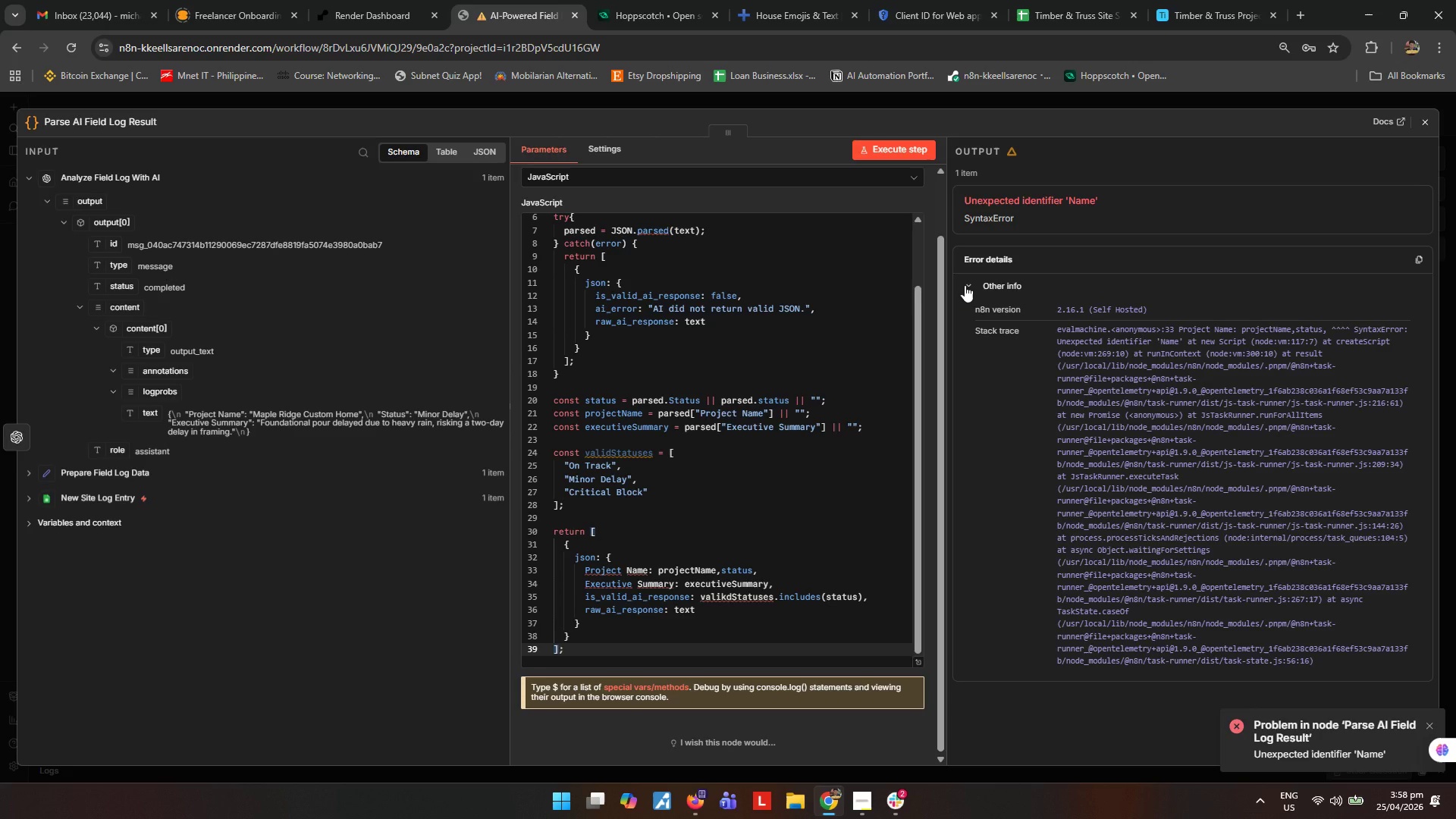 
left_click([965, 285])
 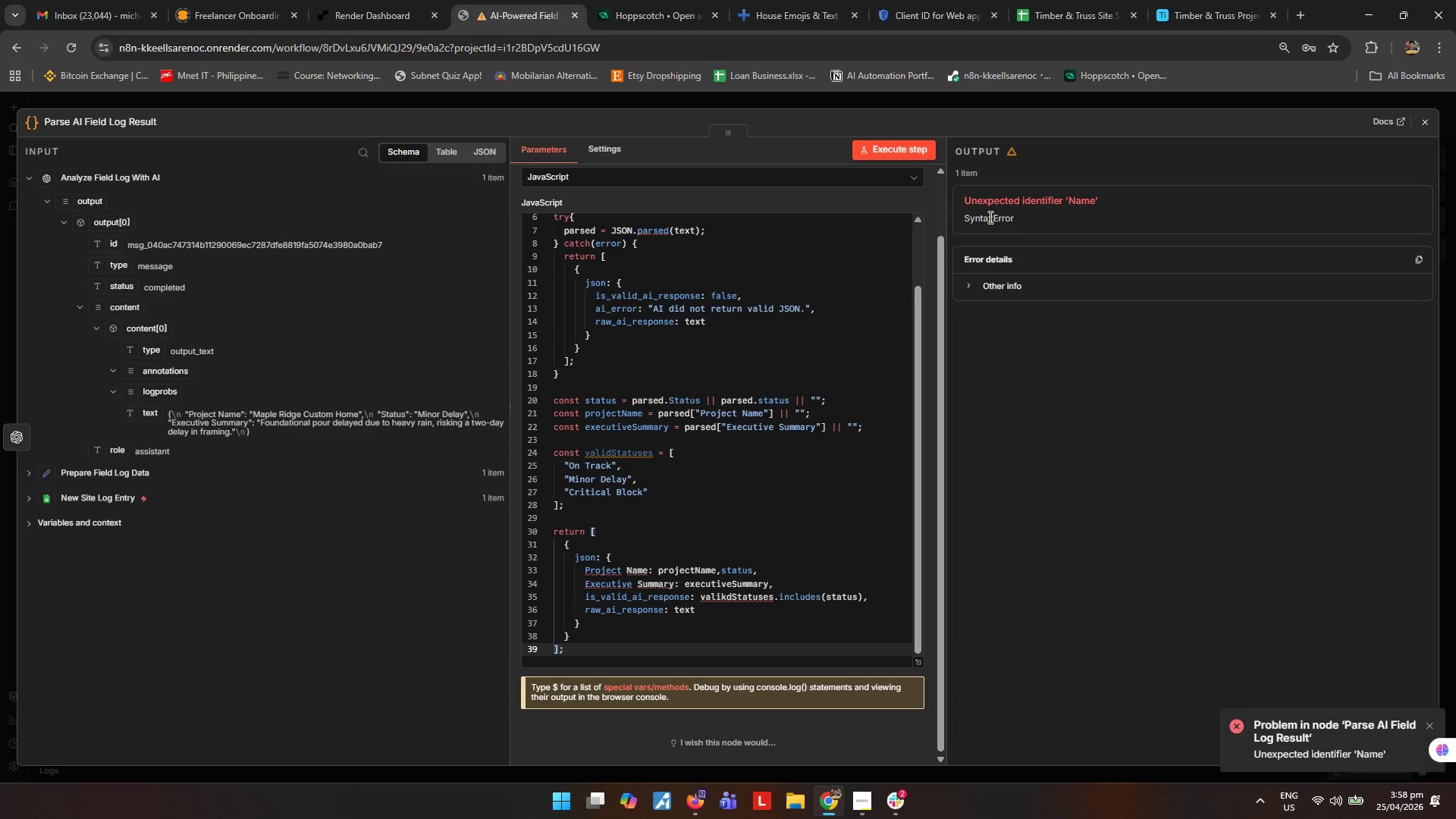 
left_click([989, 217])
 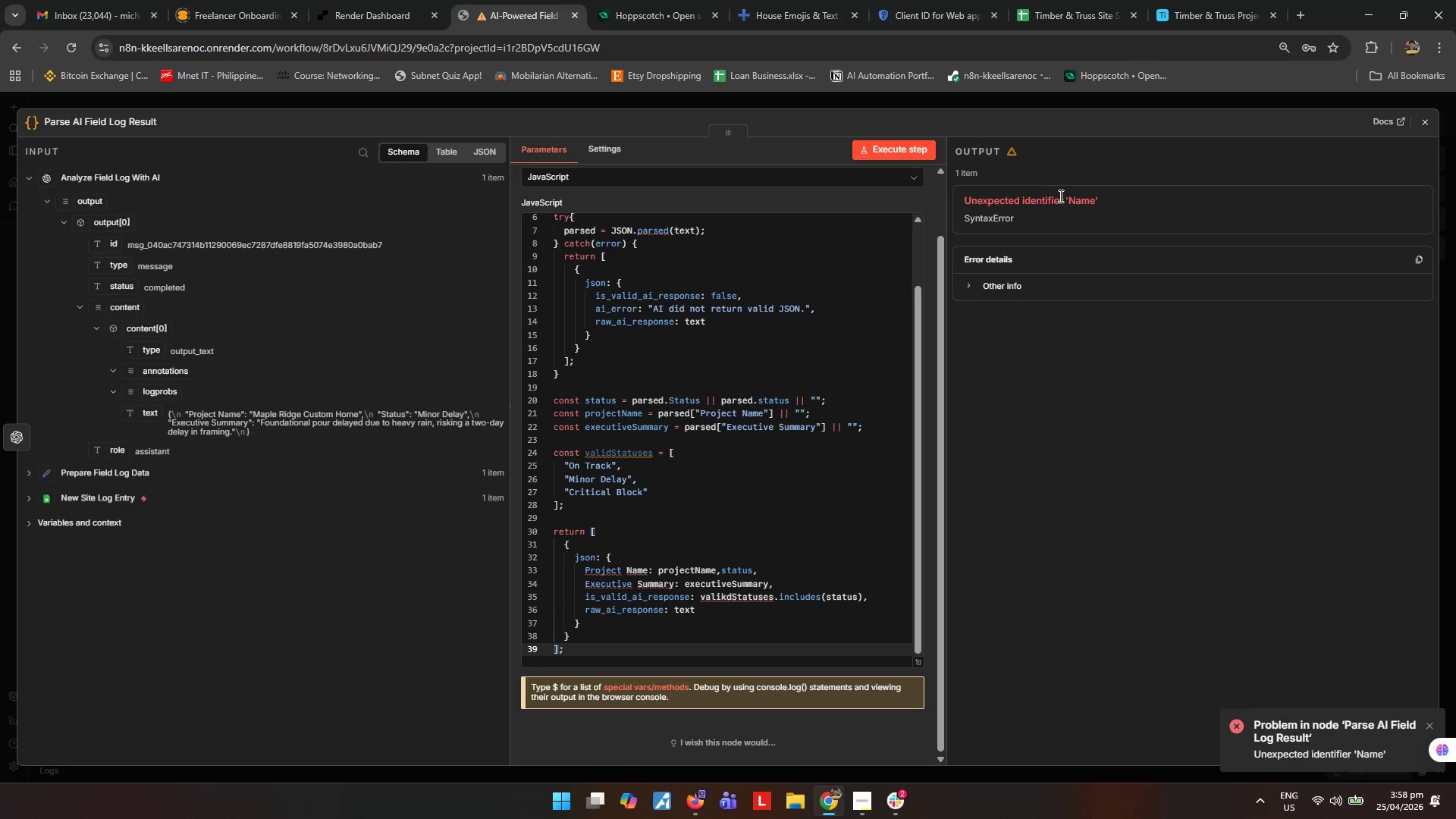 
left_click_drag(start_coordinate=[1063, 196], to_coordinate=[1106, 200])
 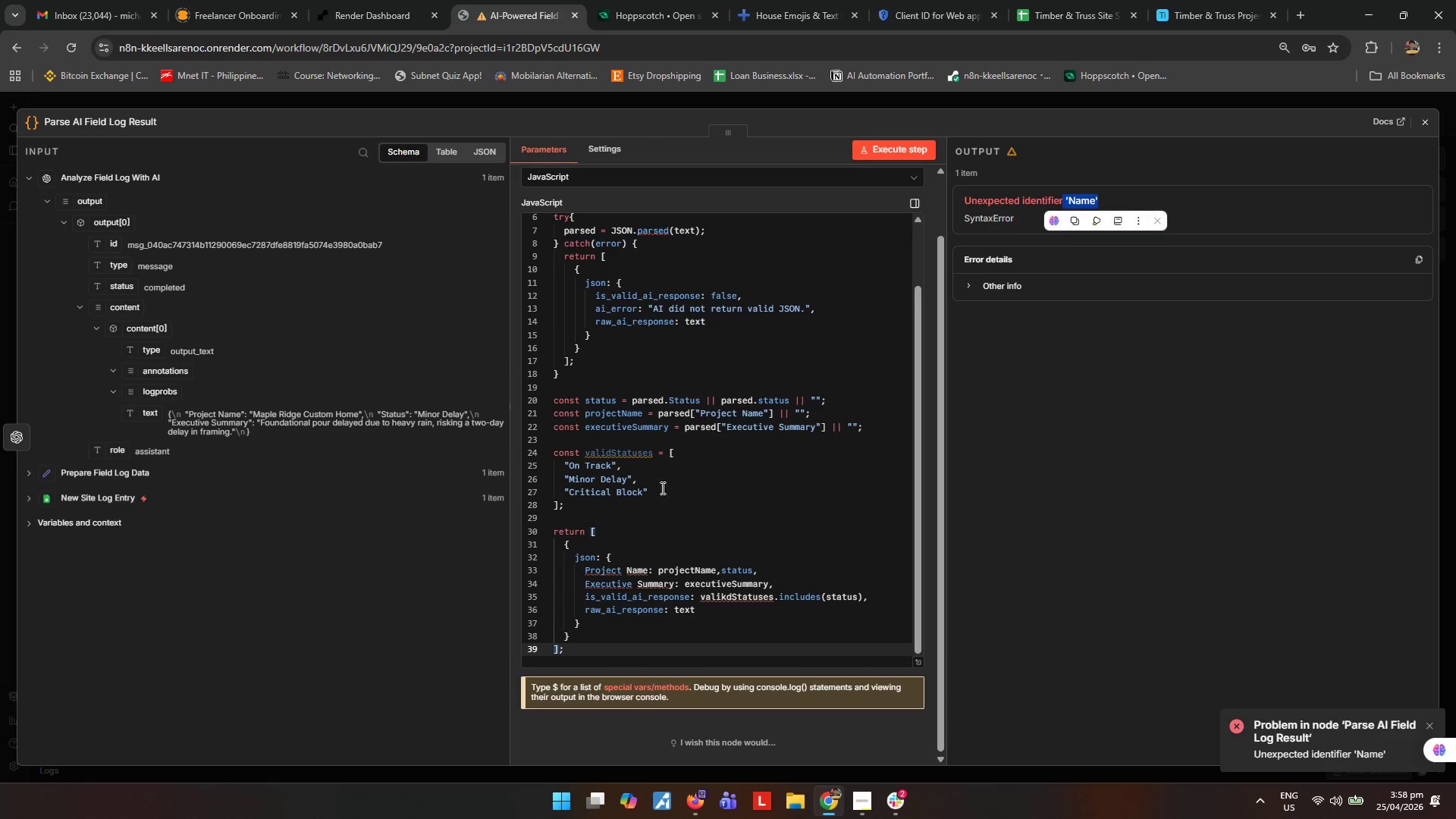 
scroll: coordinate [675, 516], scroll_direction: down, amount: 7.0
 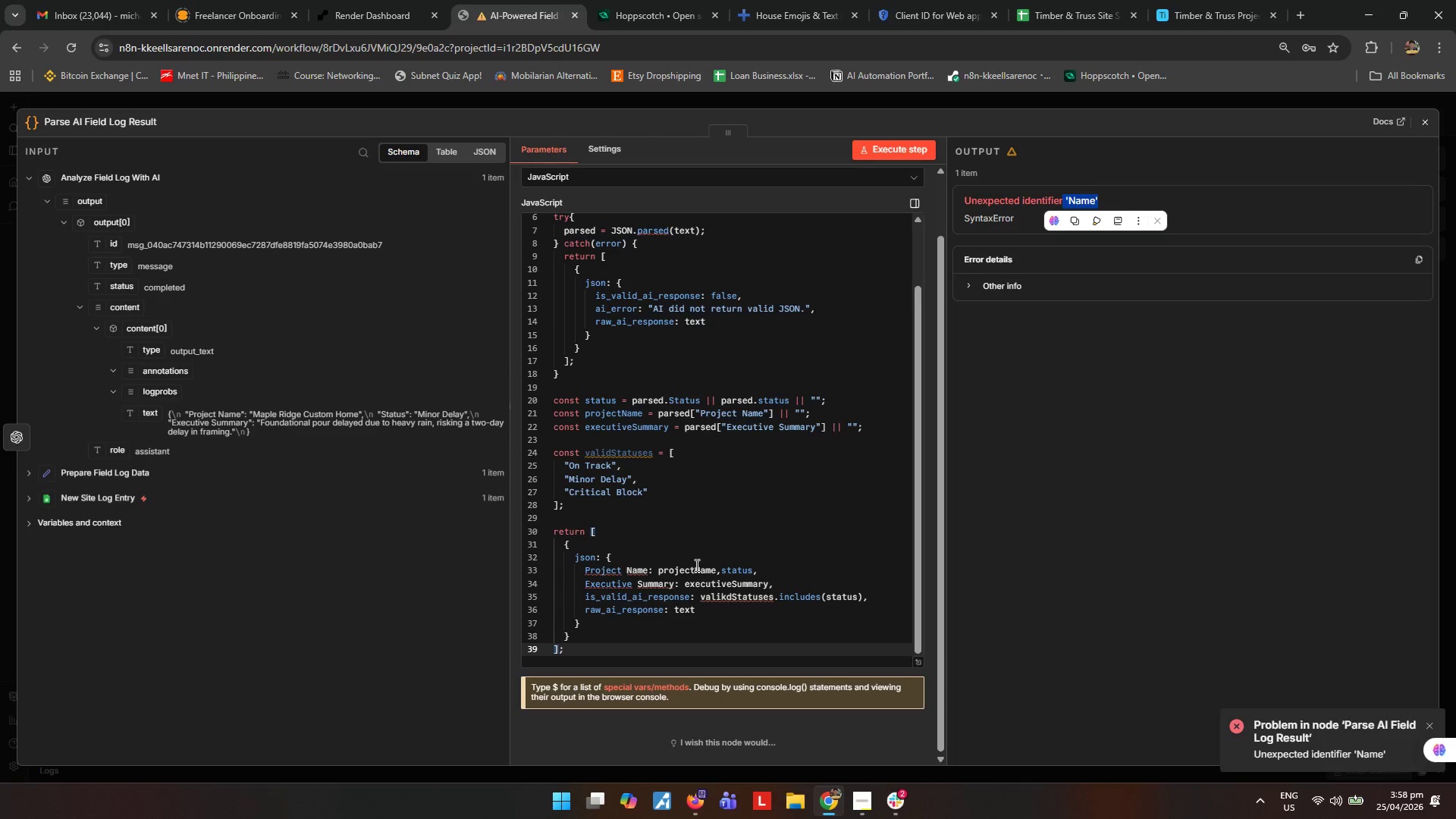 
mouse_move([661, 563])
 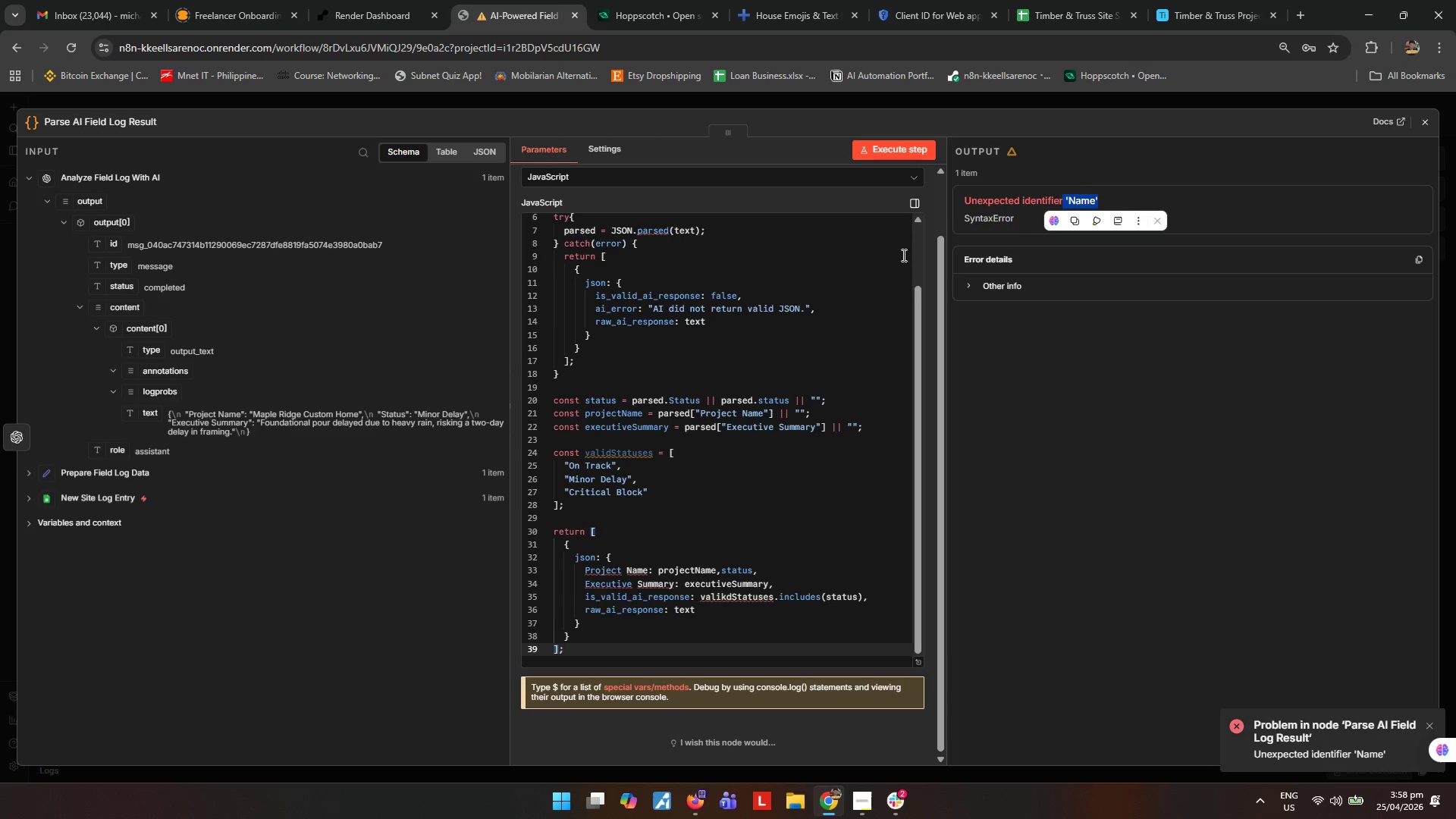 
left_click_drag(start_coordinate=[921, 318], to_coordinate=[915, 411])
 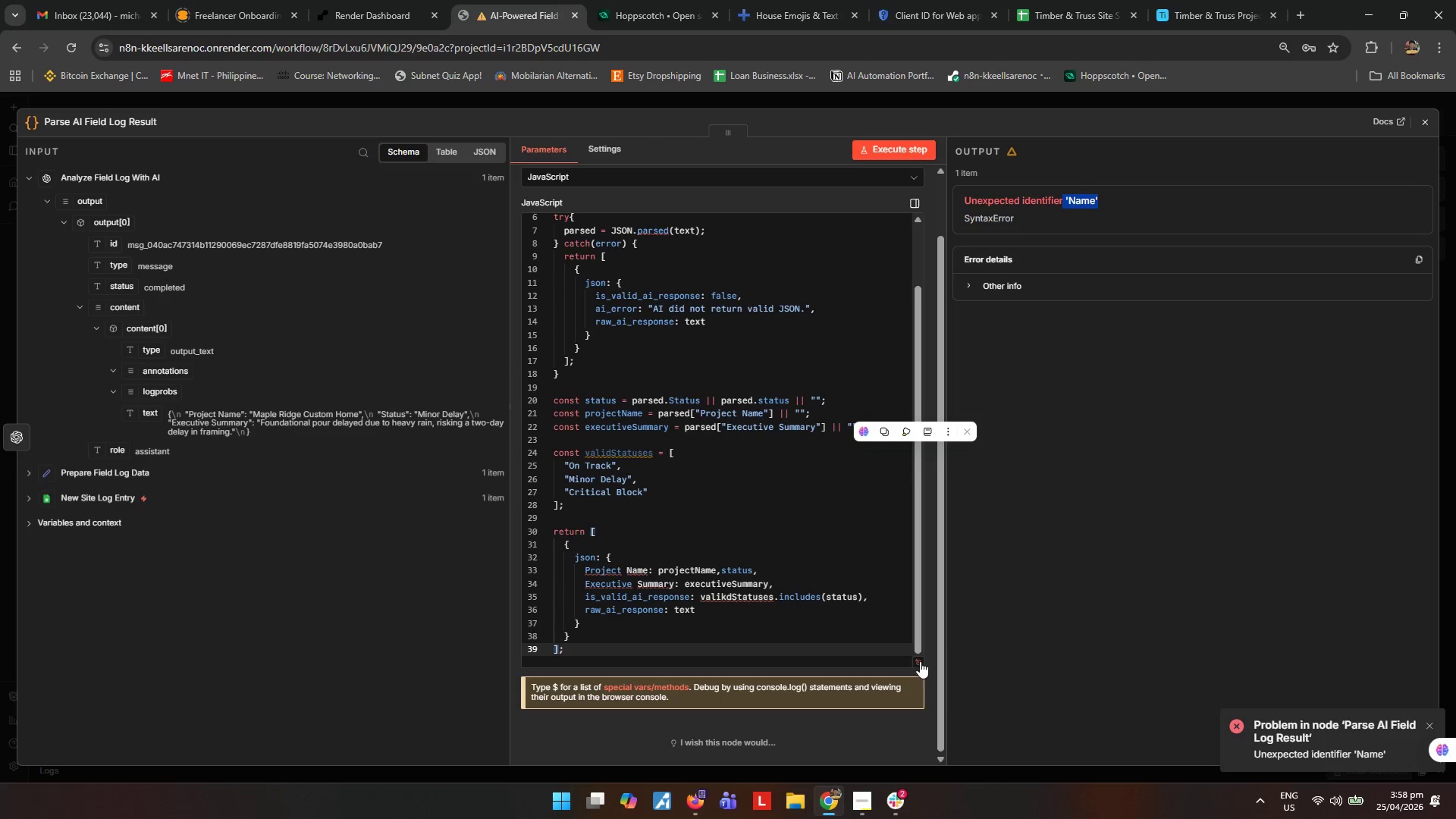 
left_click([920, 661])
 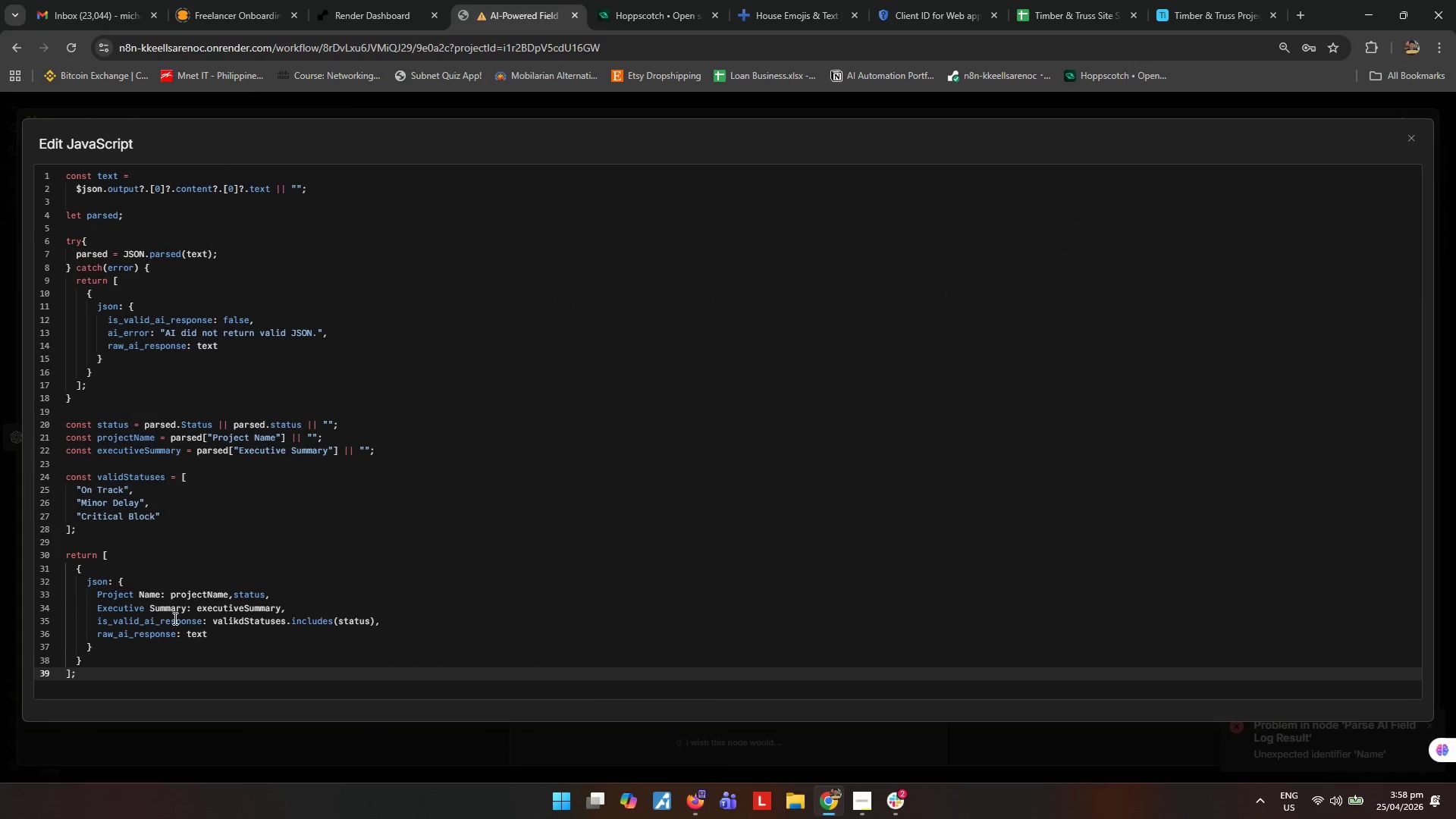 
left_click([221, 635])
 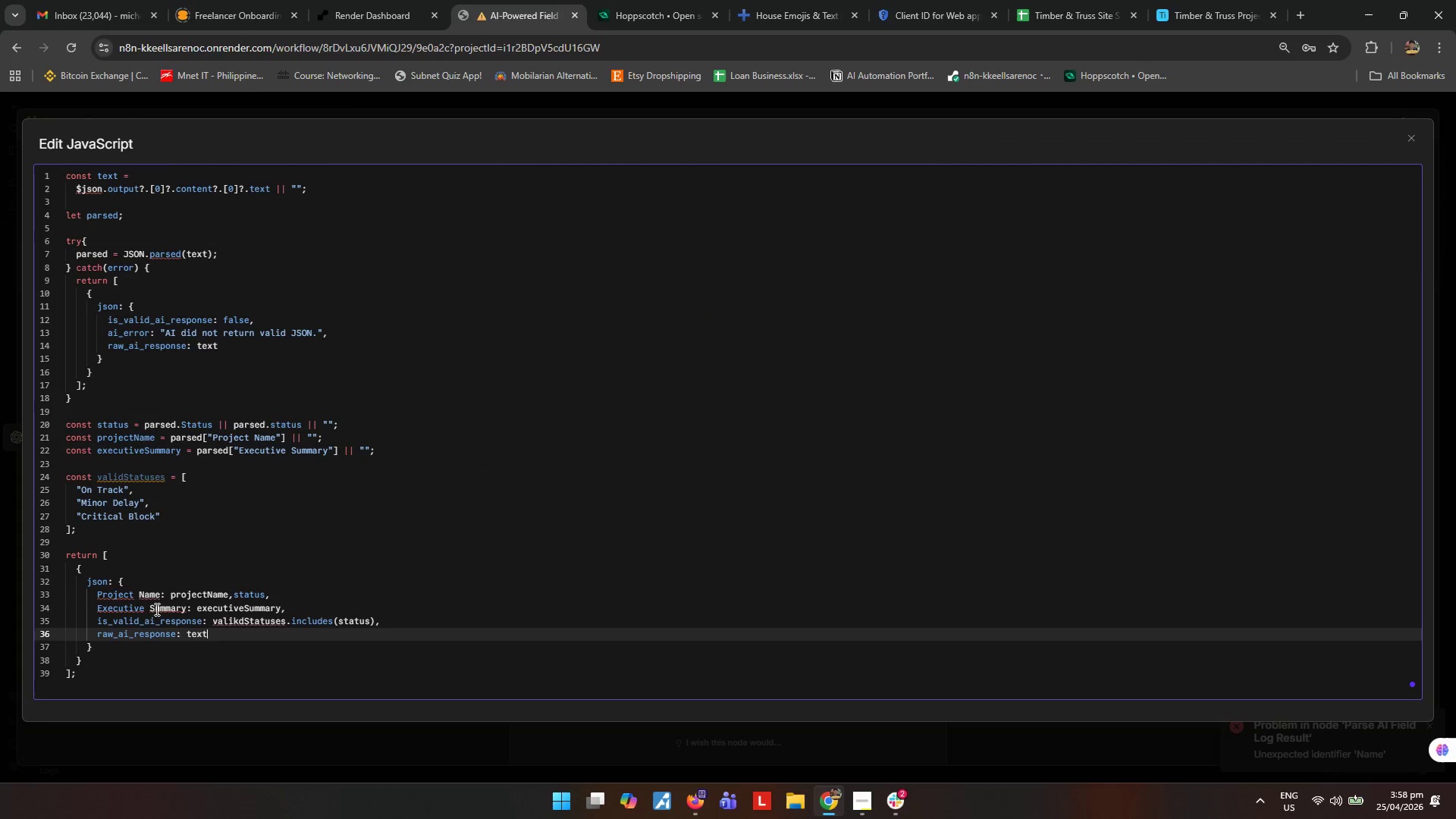 
left_click([152, 599])
 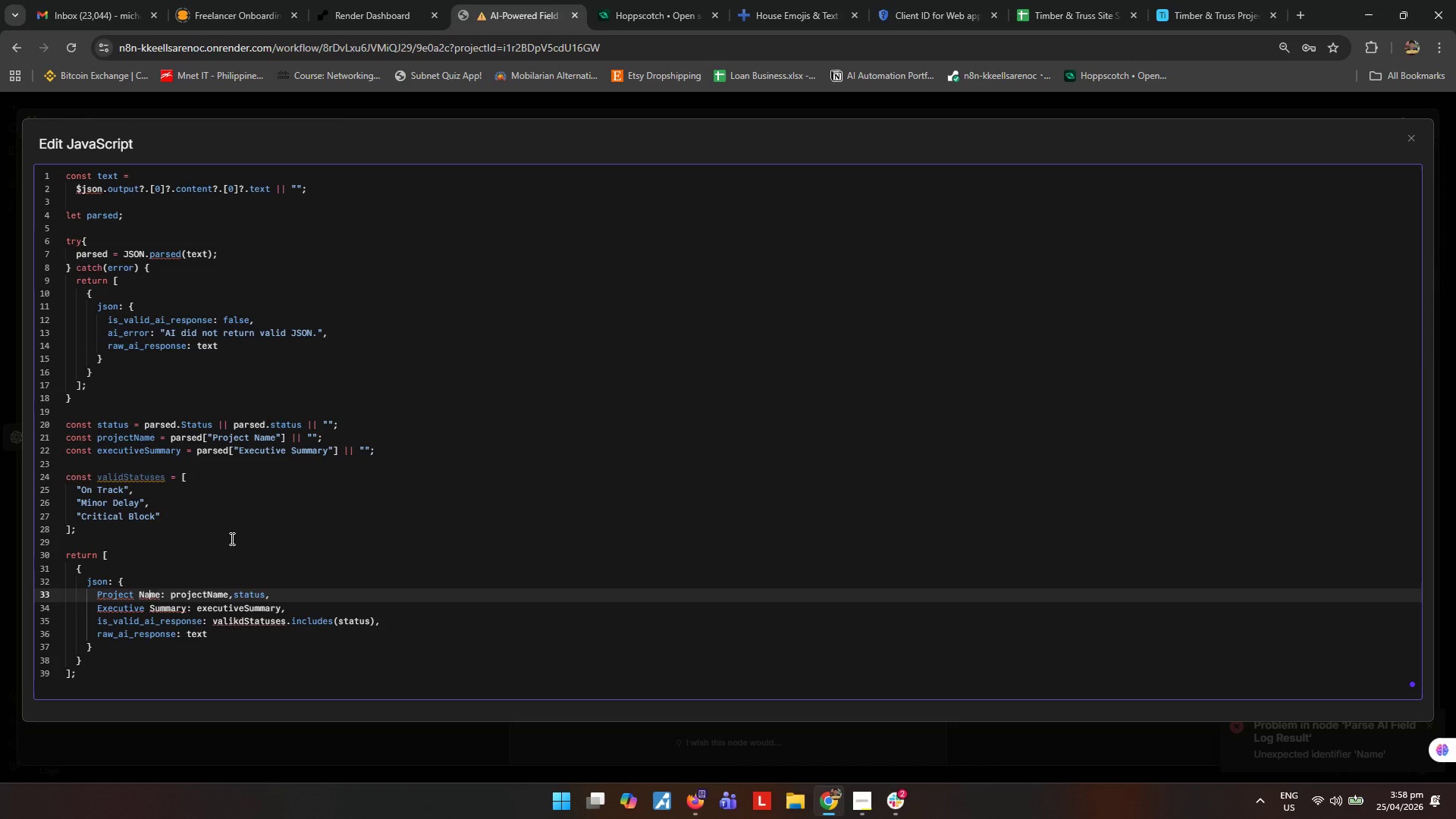 
scroll: coordinate [234, 528], scroll_direction: up, amount: 1.0
 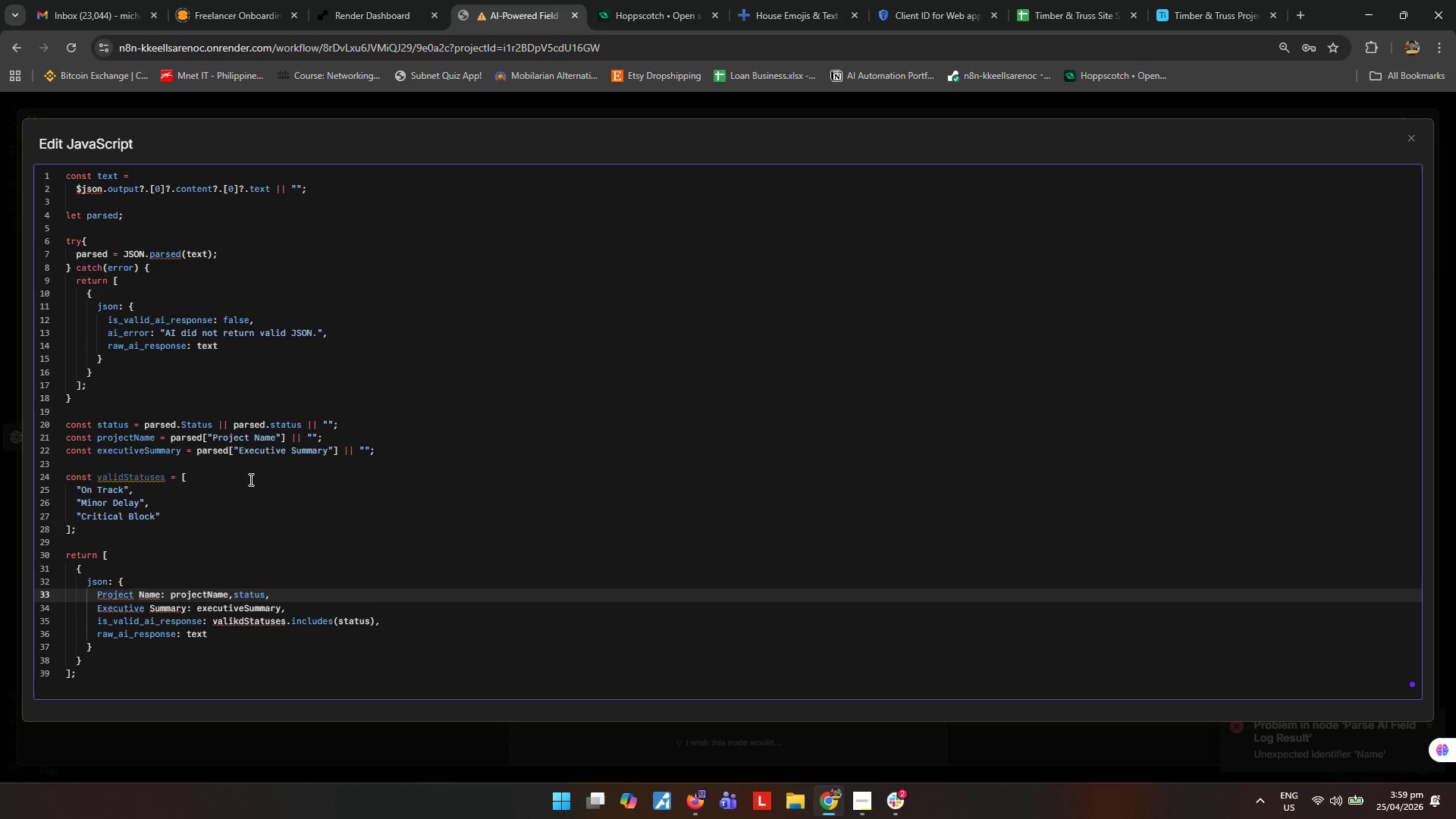 
wait(11.65)
 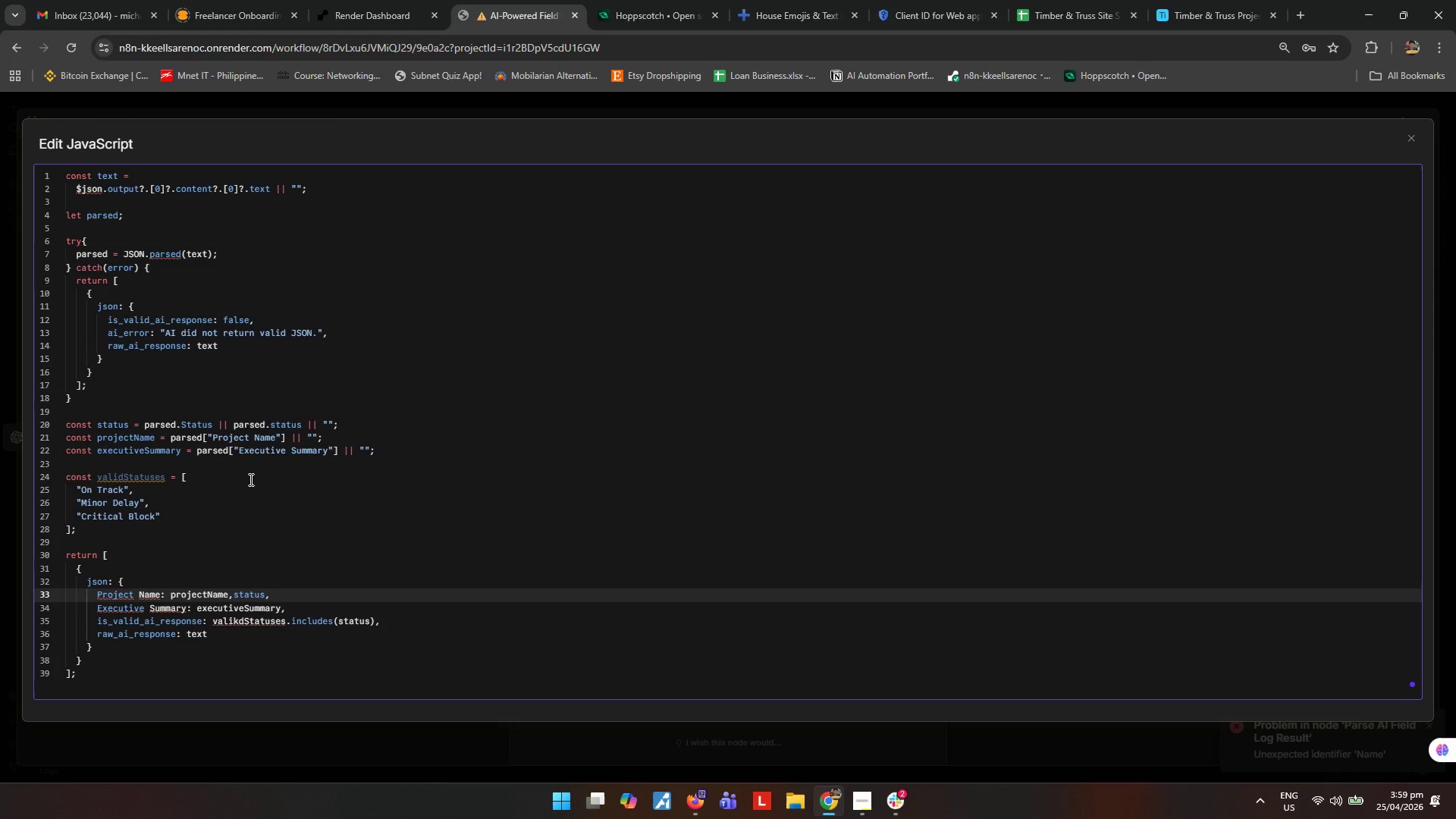 
left_click([301, 437])
 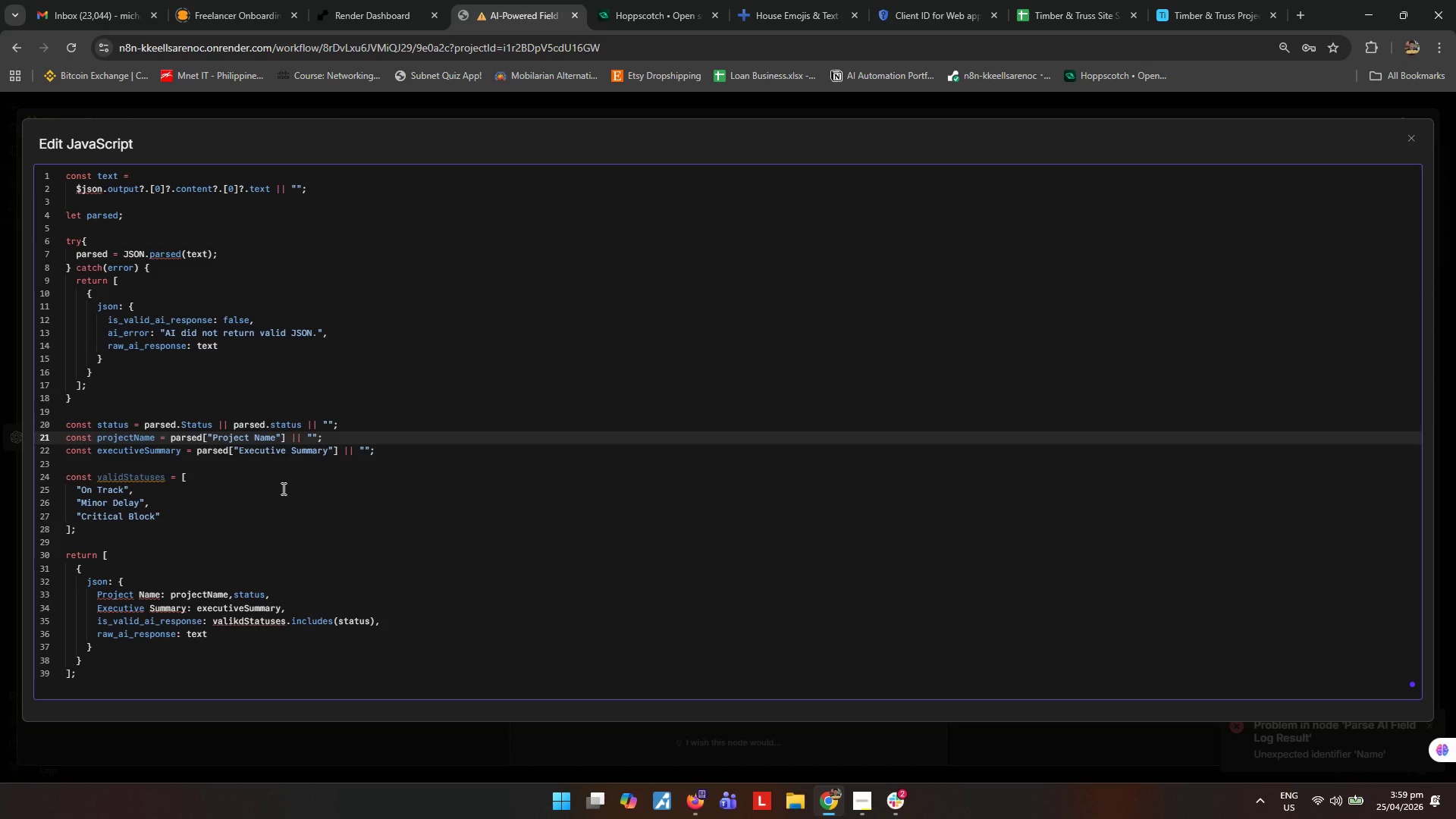 
type( parsed.project_name ||)
 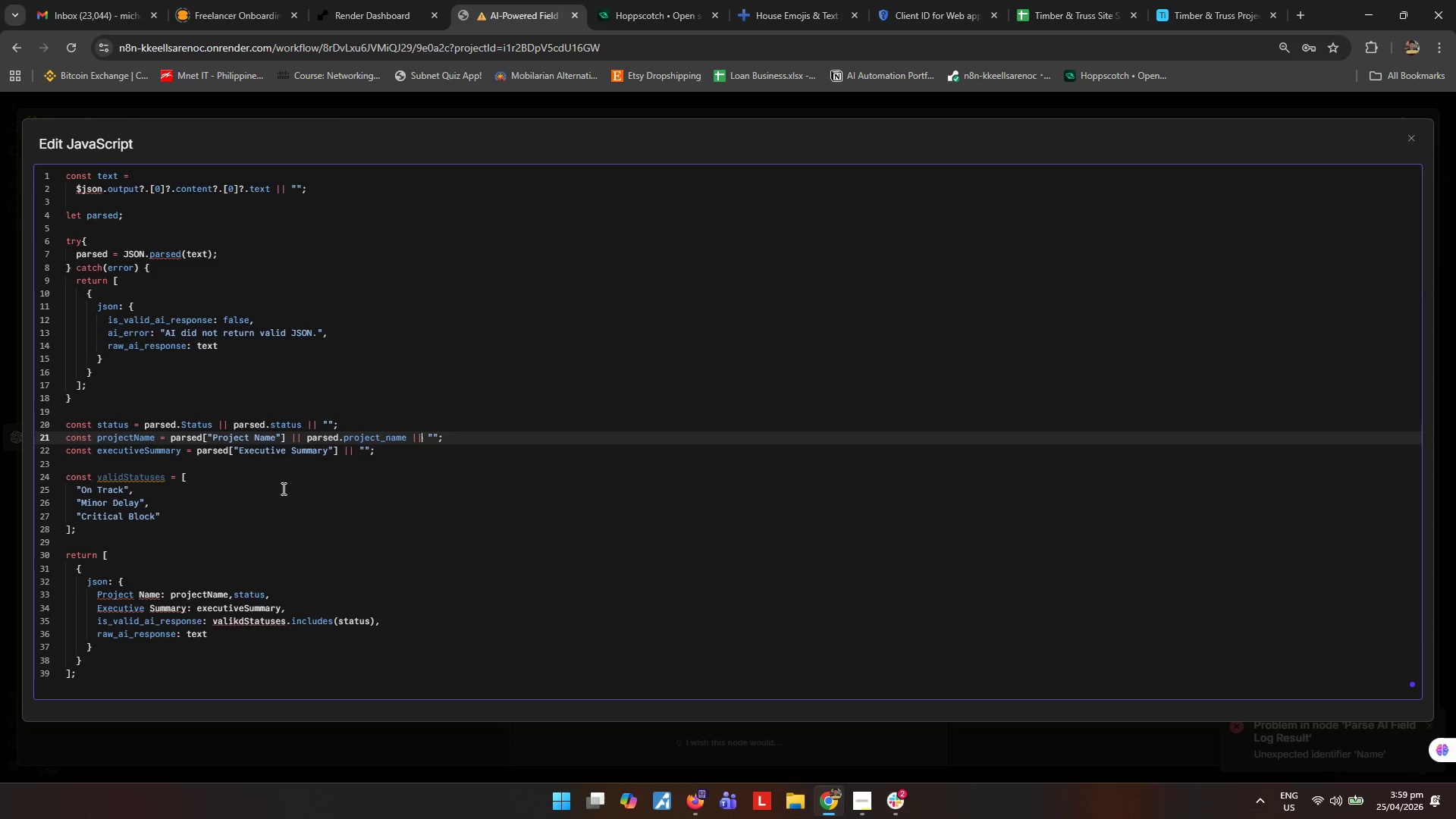 
key(ArrowDown)
 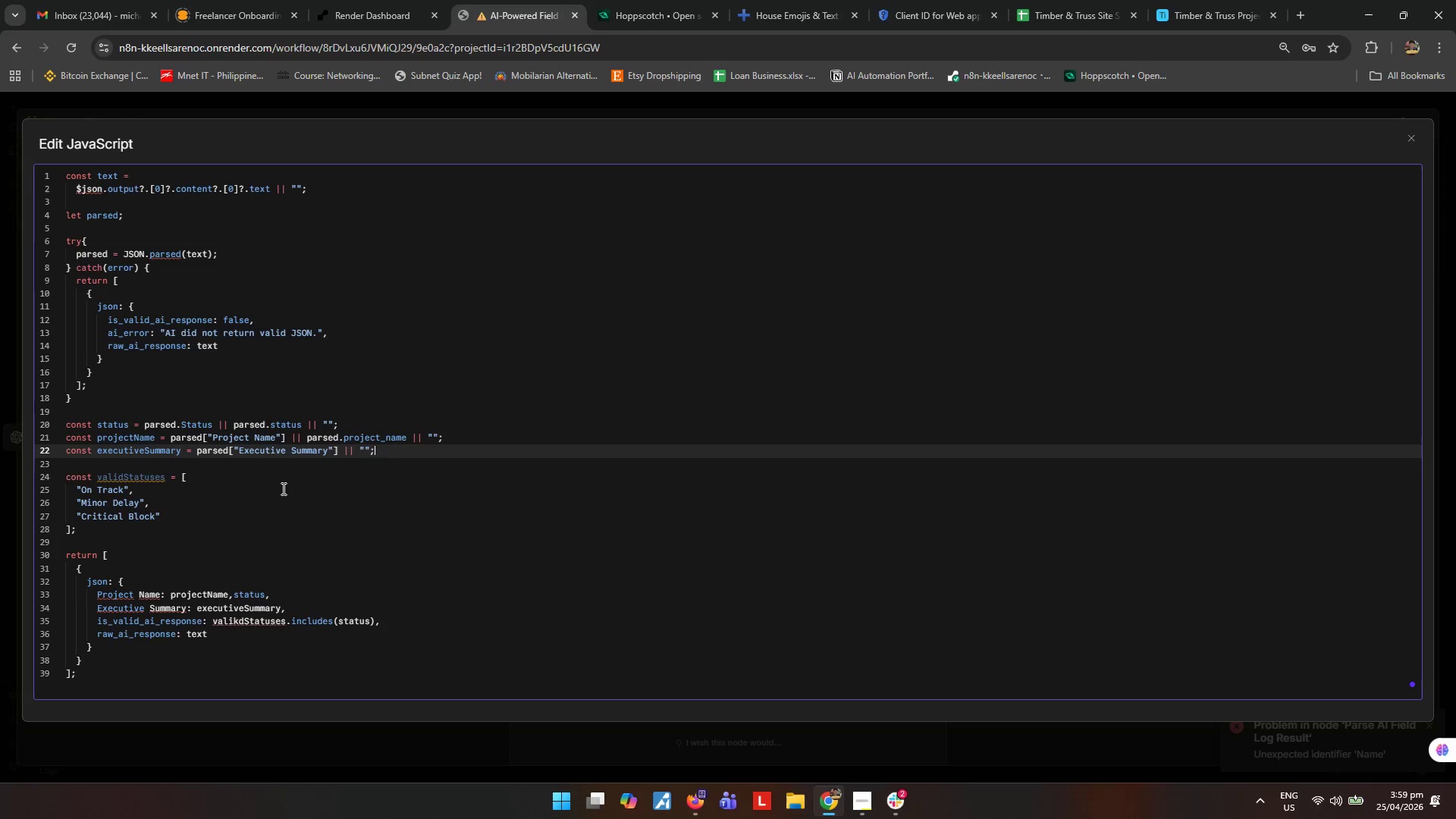 
key(ArrowLeft)
 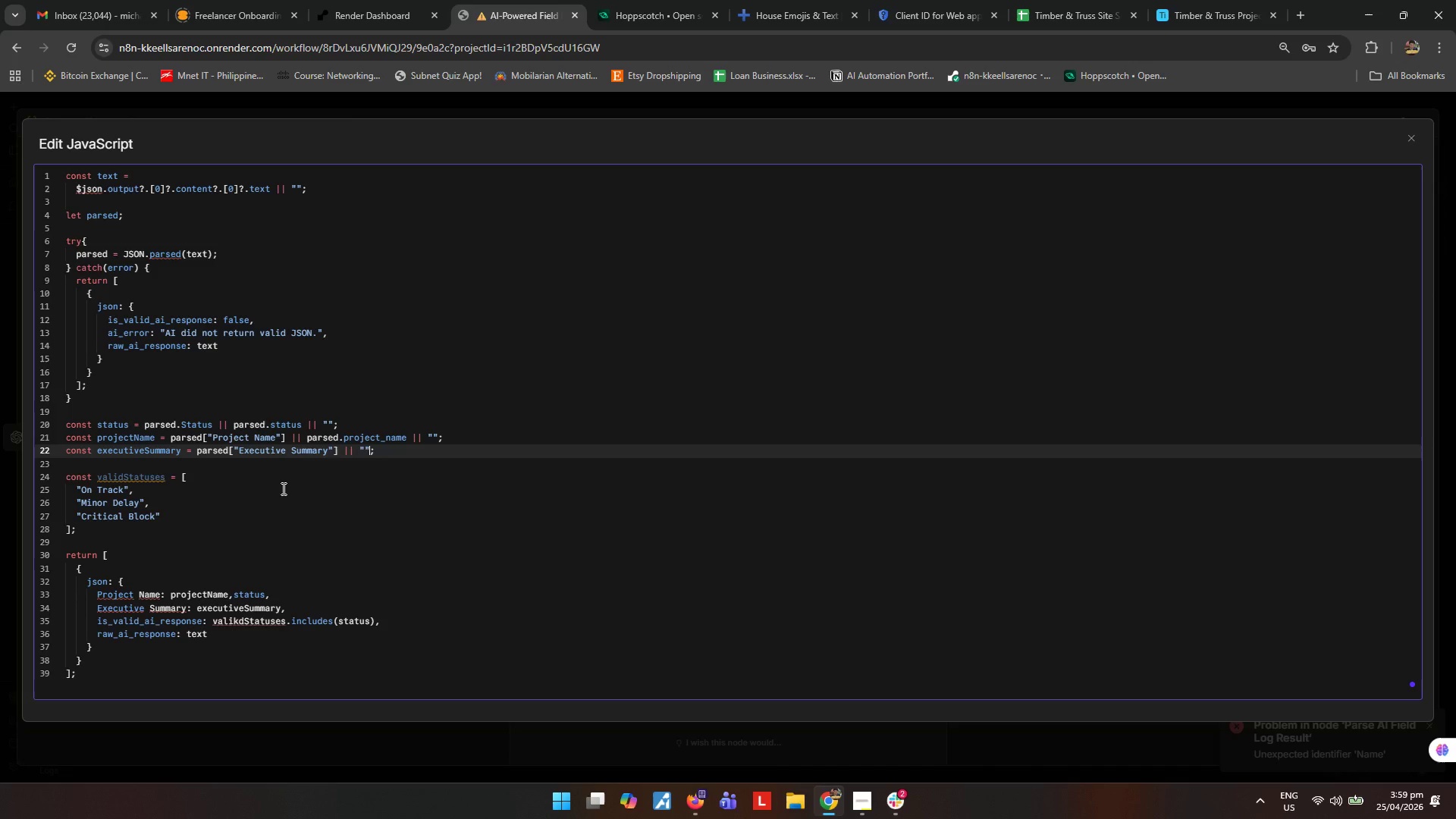 
key(ArrowLeft)
 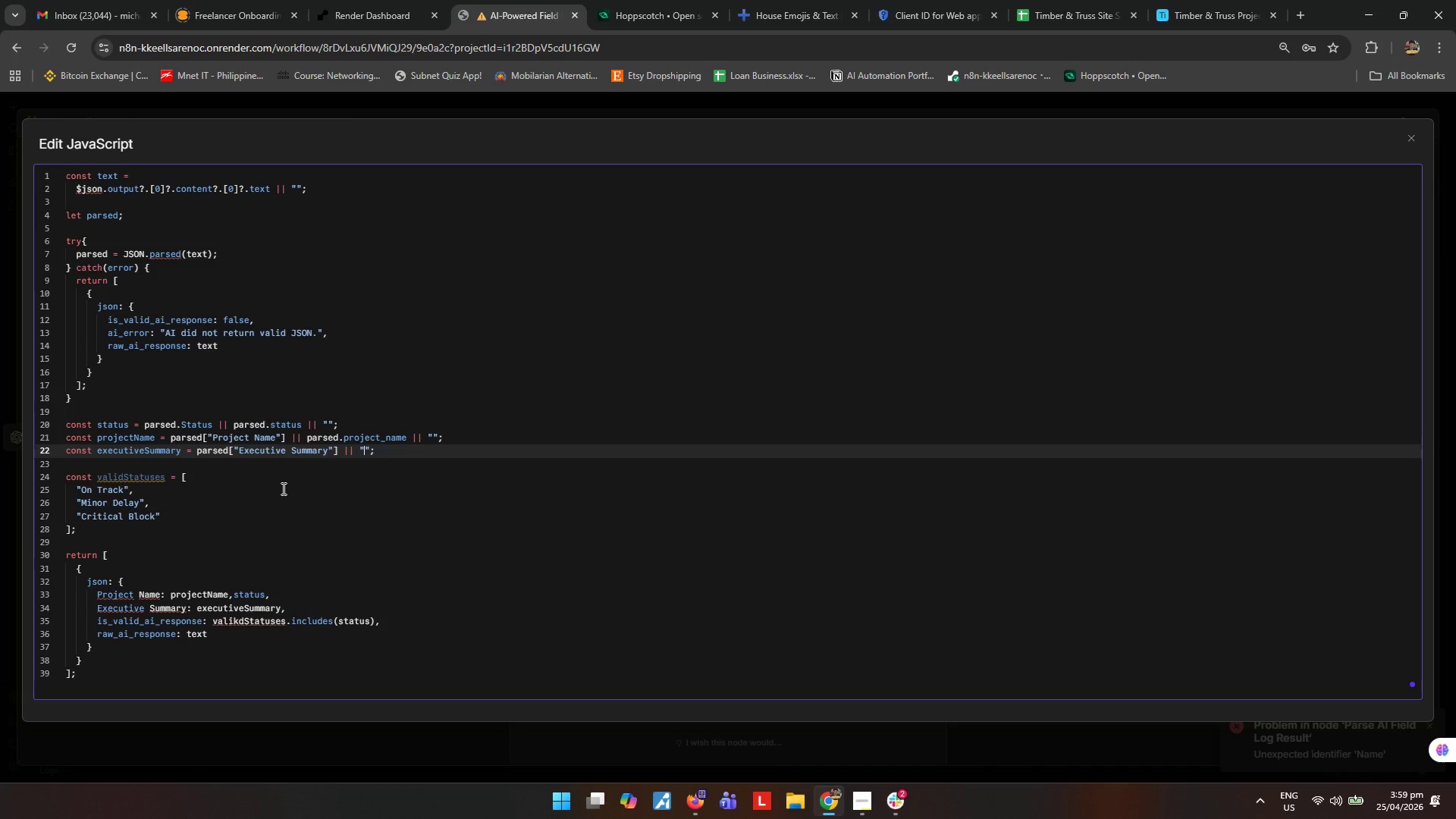 
key(ArrowLeft)
 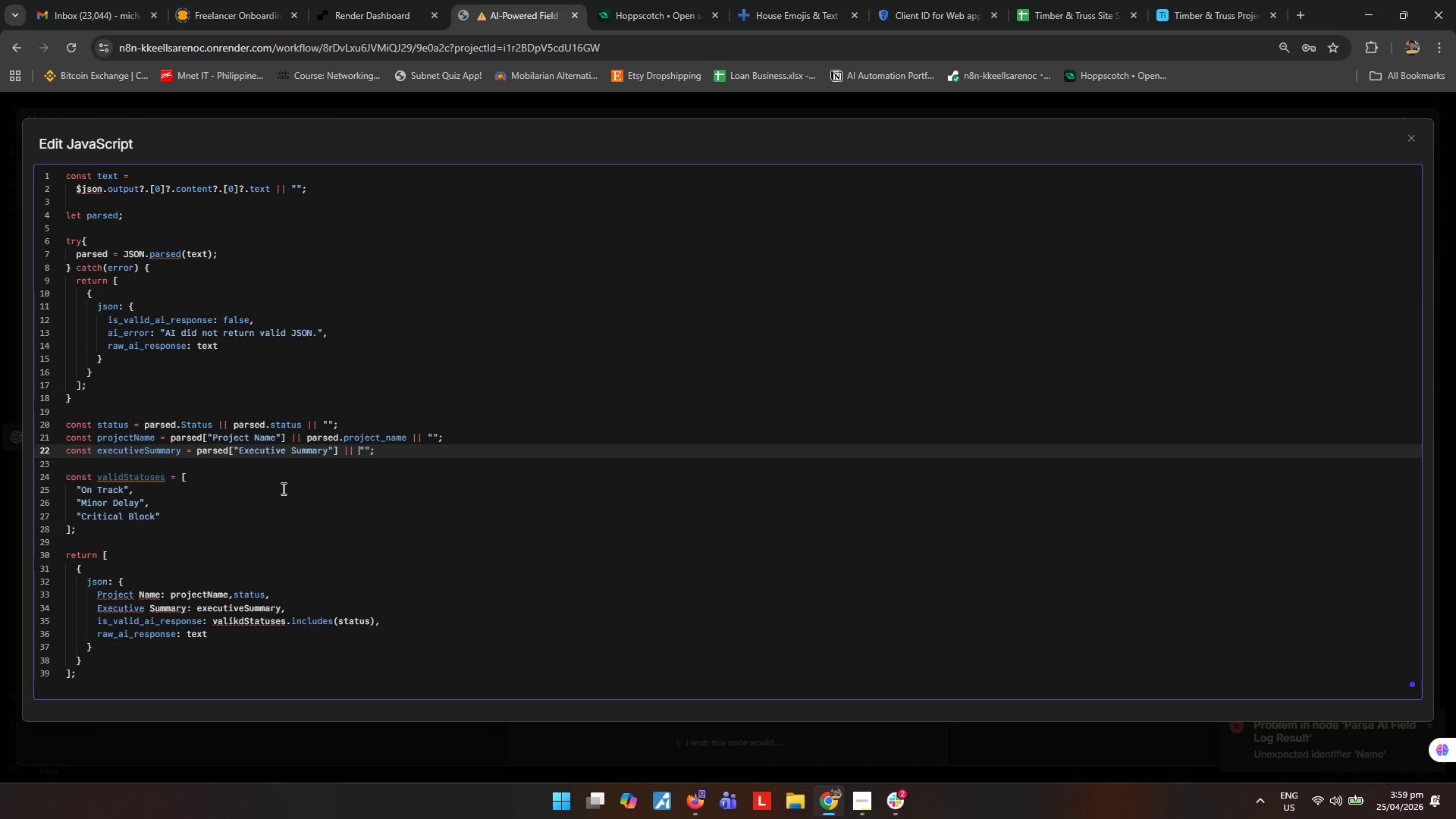 
key(ArrowLeft)
 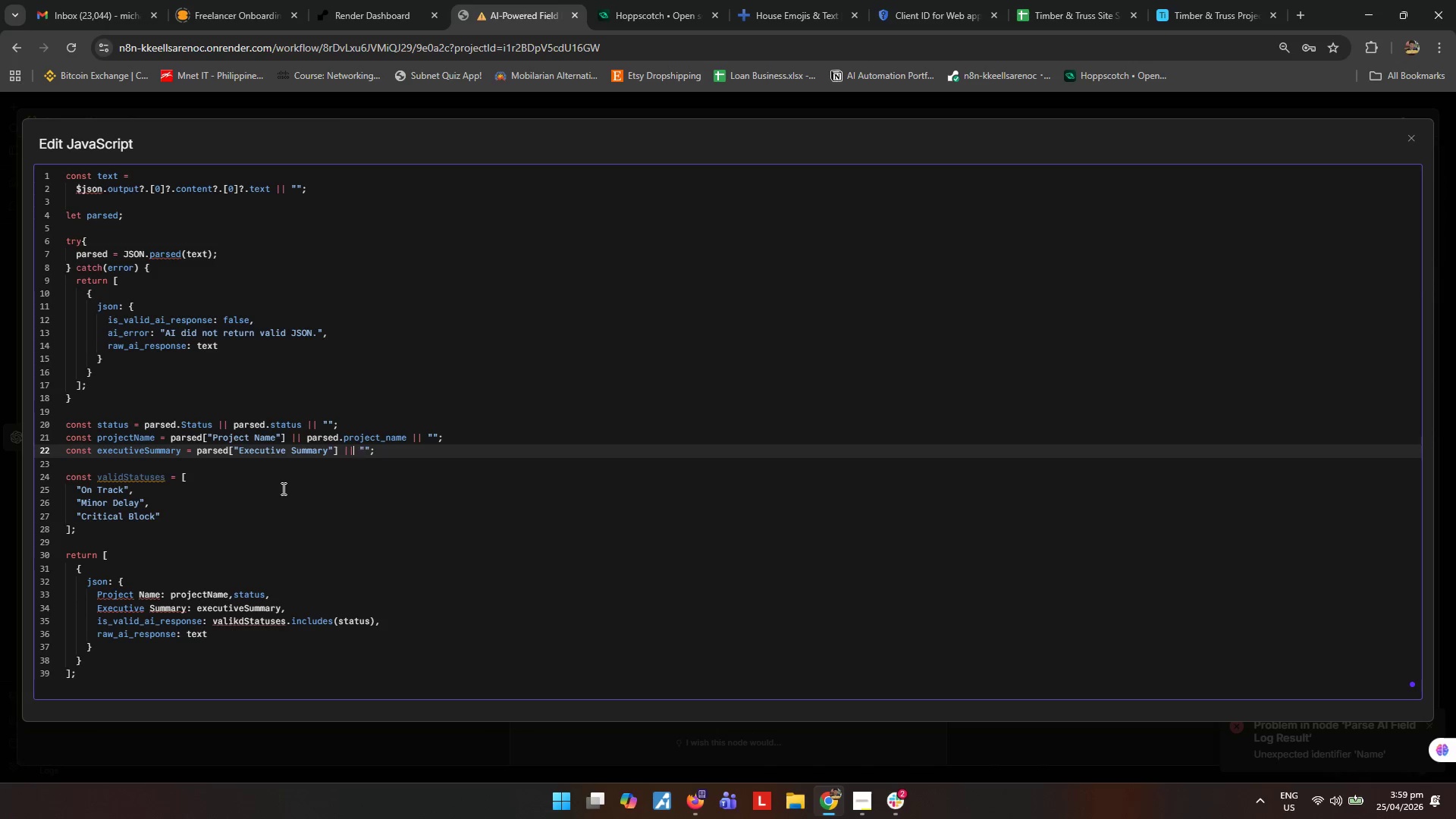 
key(ArrowLeft)
 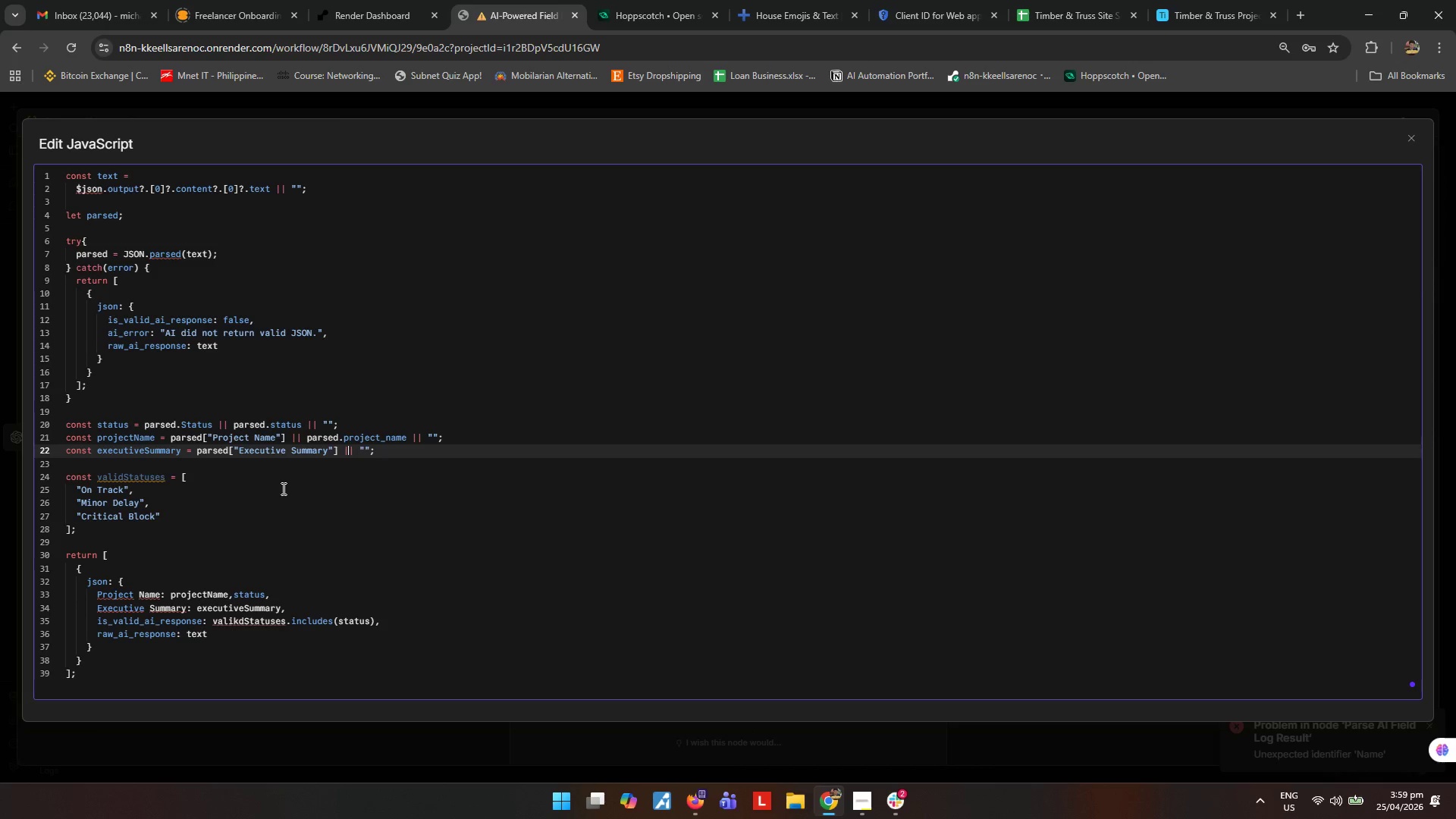 
key(ArrowLeft)
 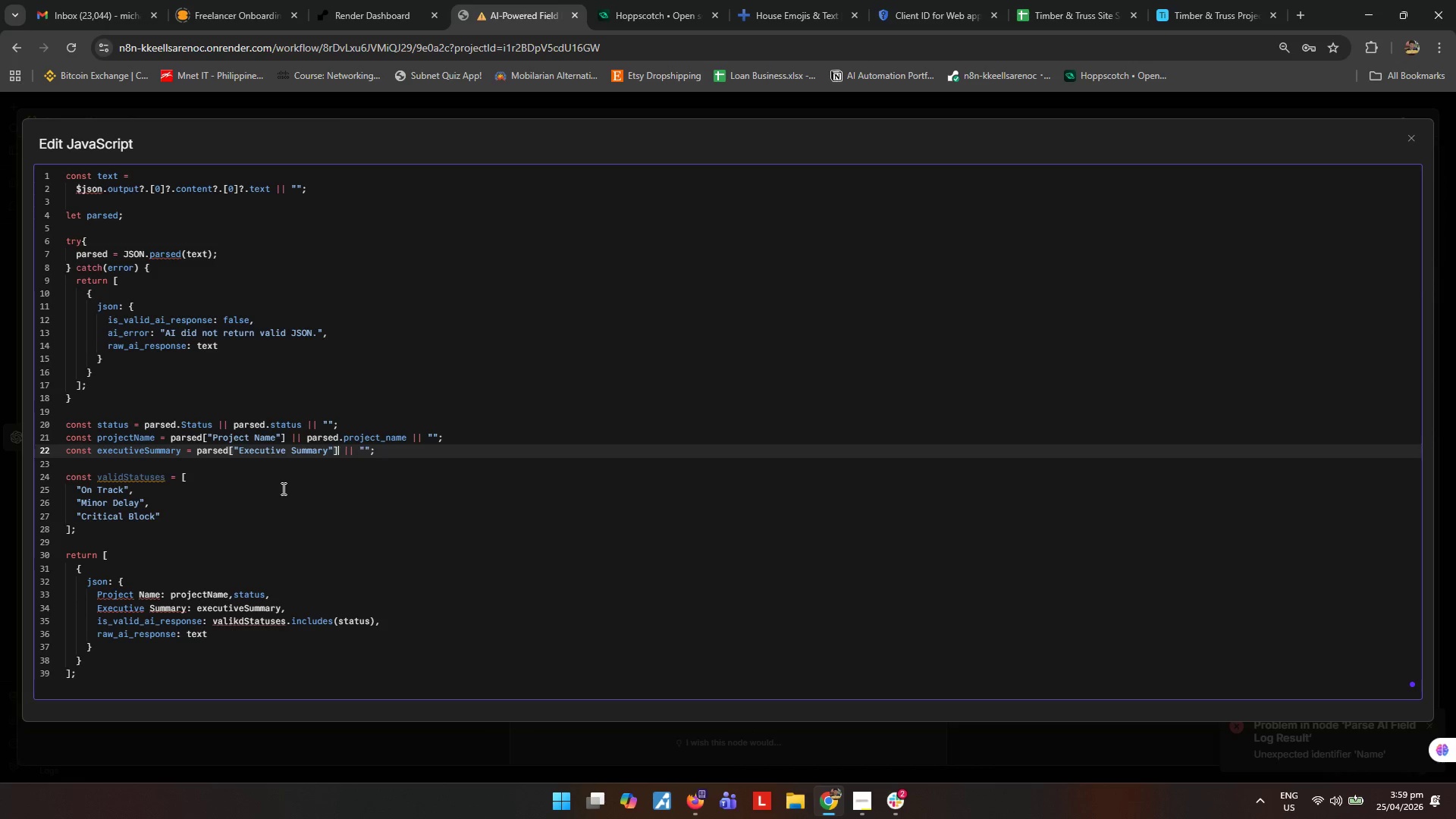 
key(ArrowLeft)
 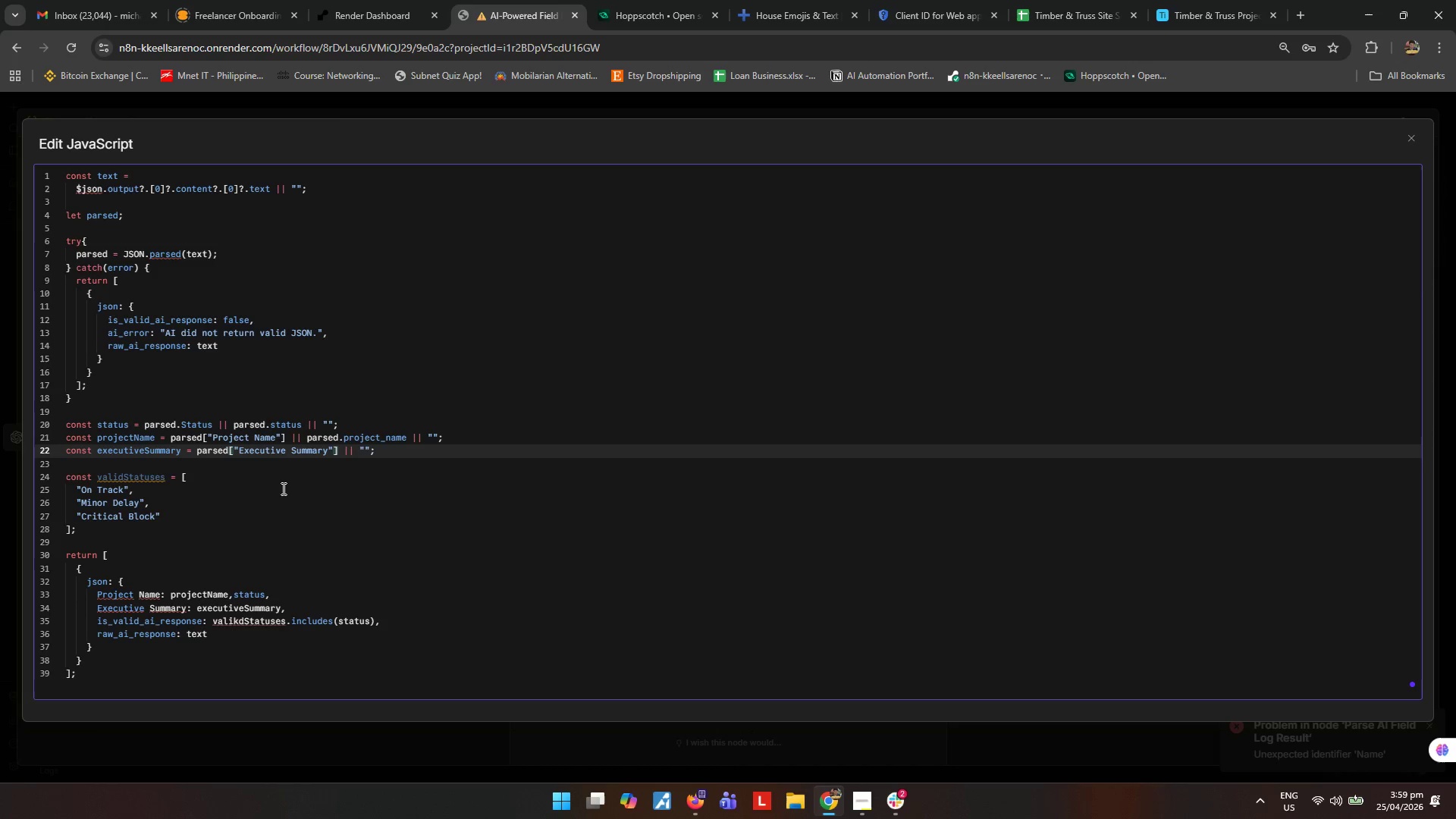 
key(ArrowRight)
 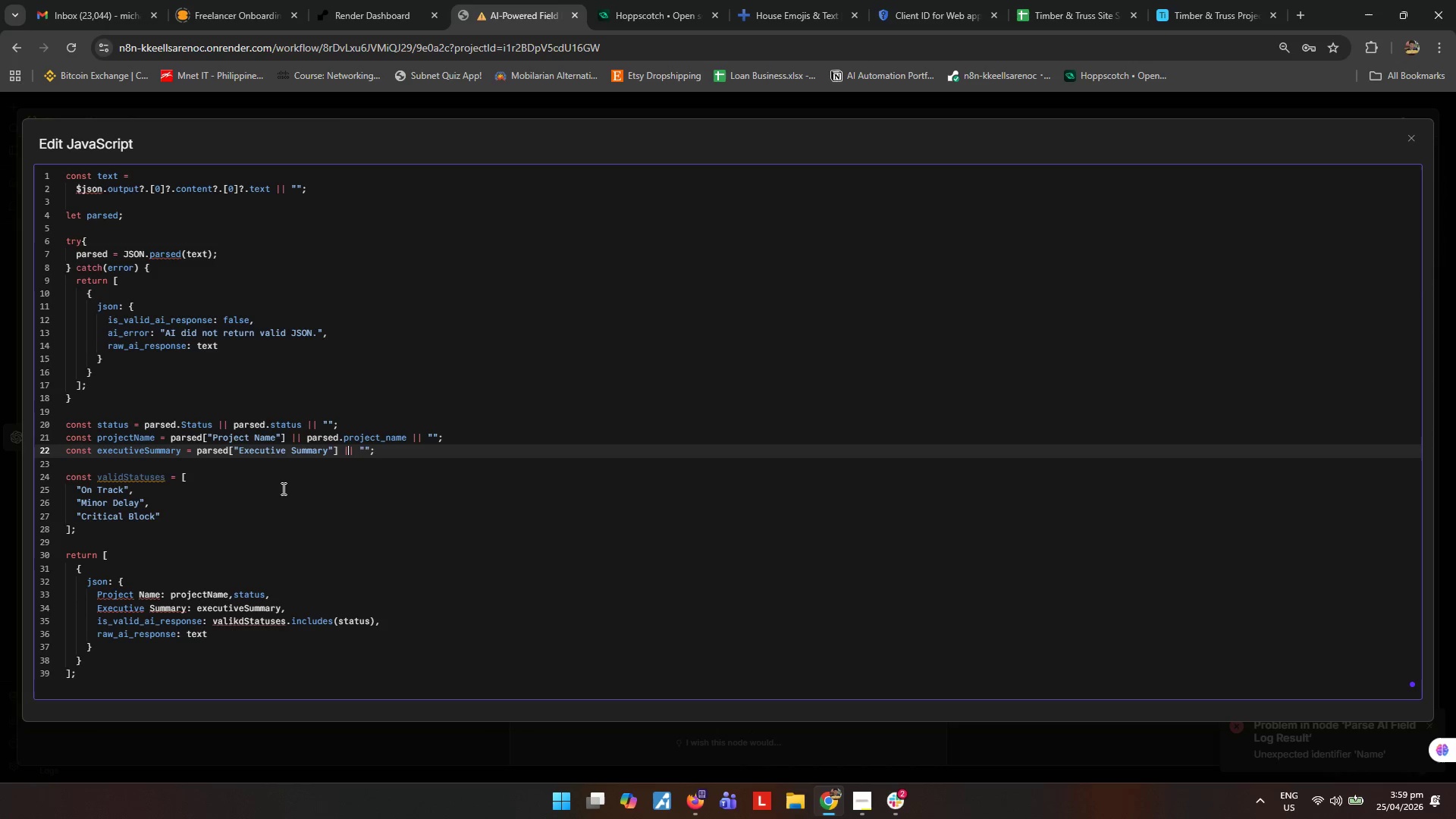 
key(ArrowRight)
 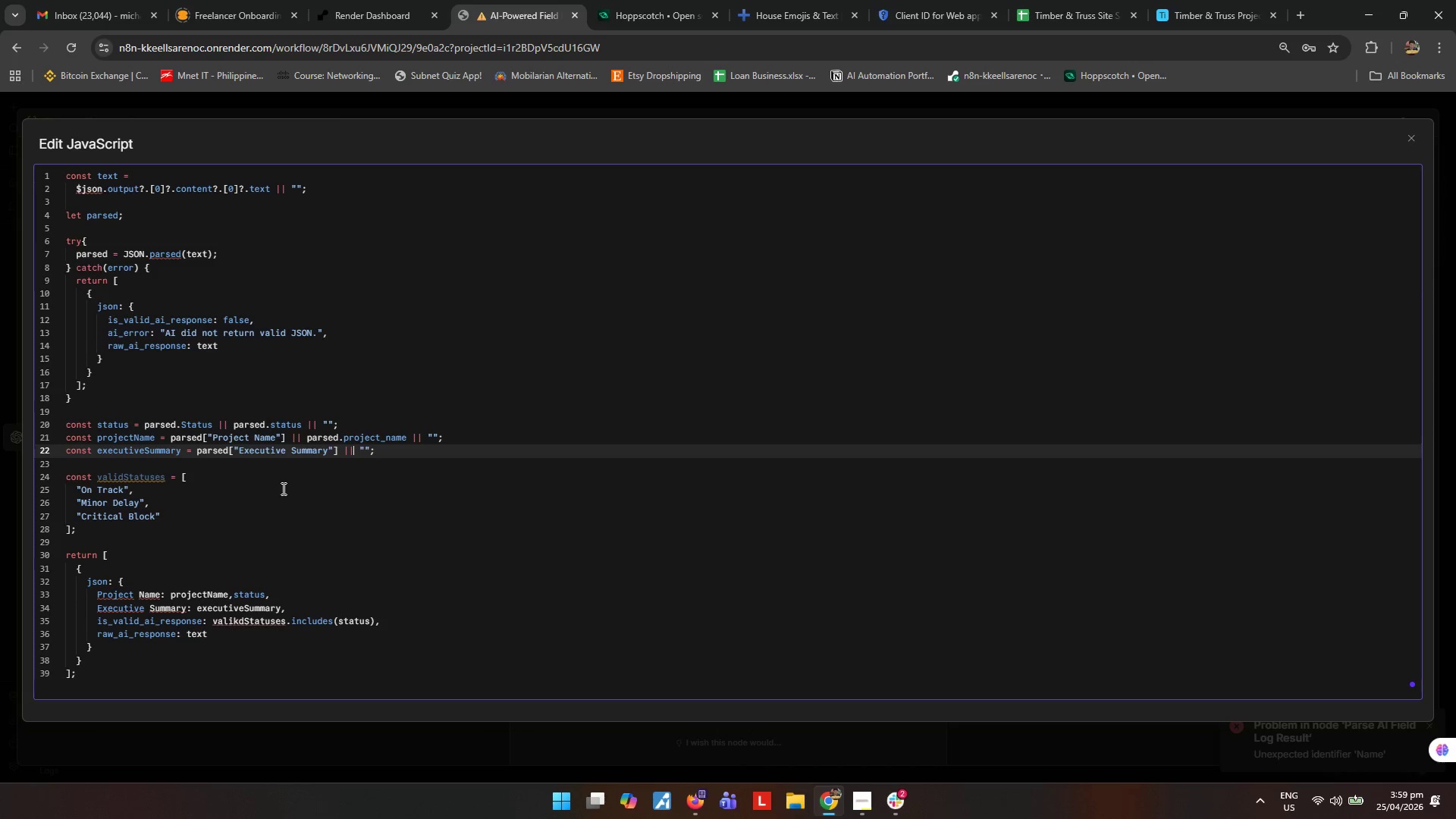 
key(ArrowRight)
 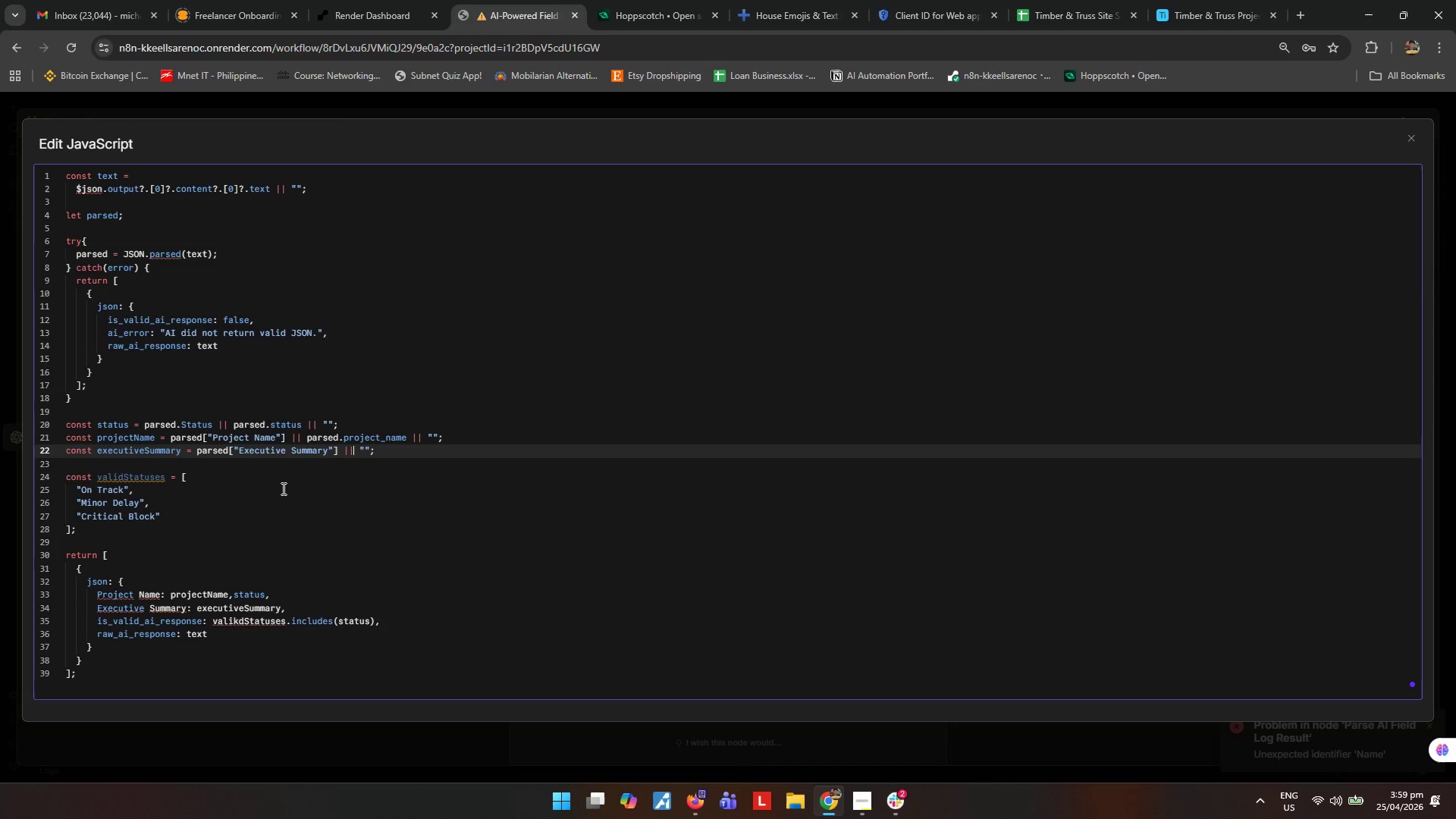 
type( parsed.executive_summary)
 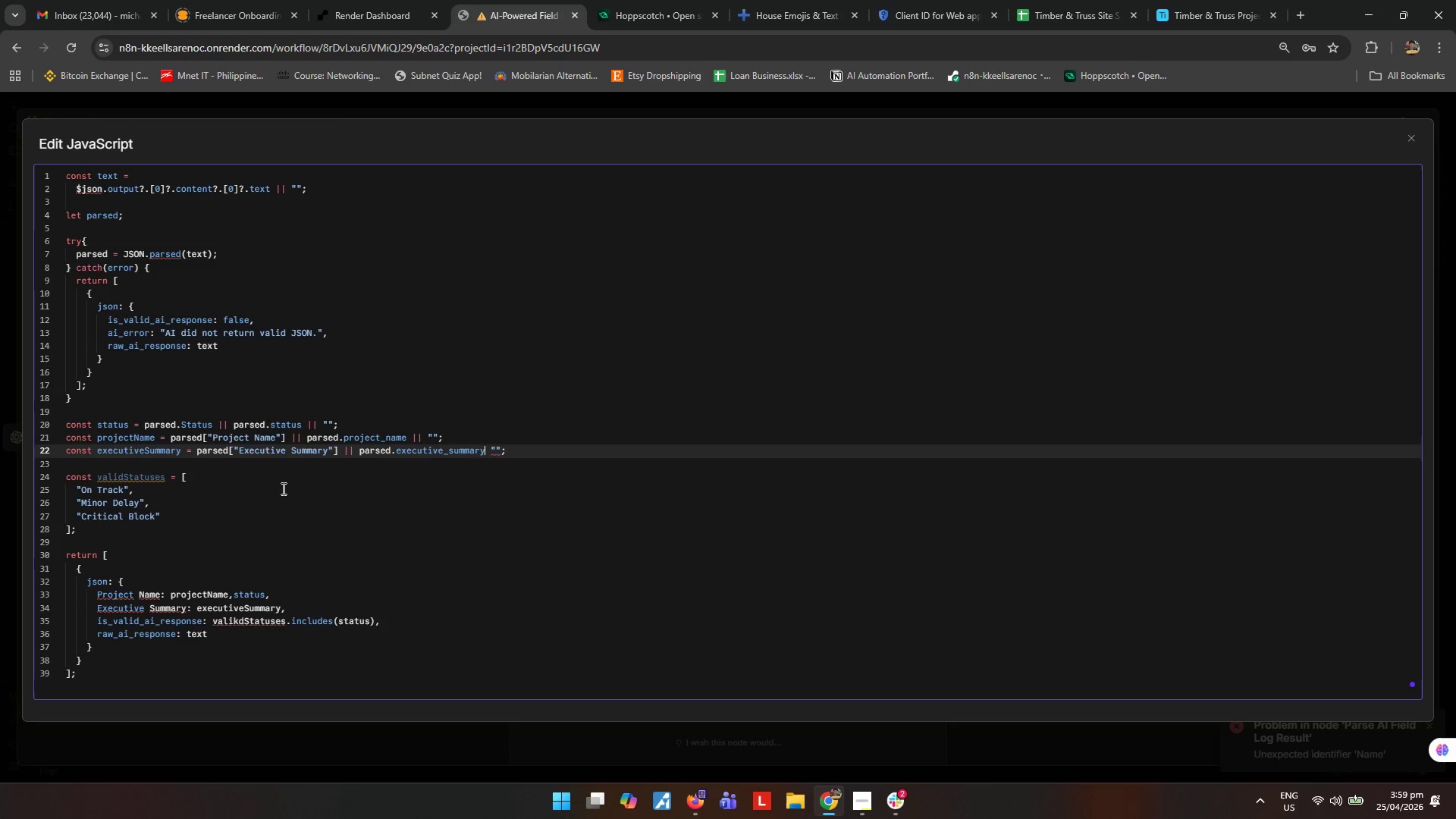 
key(ArrowDown)
 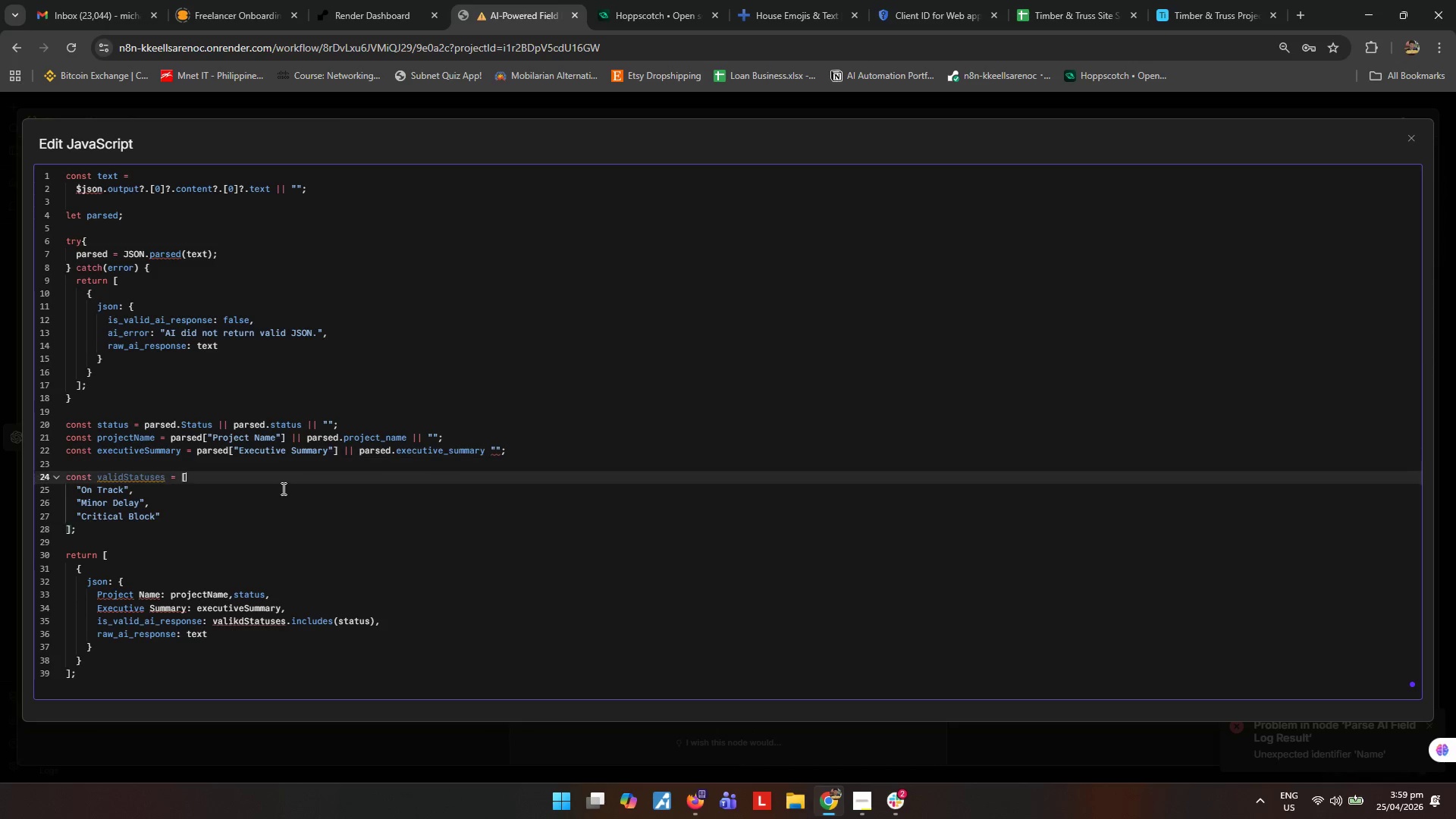 
key(ArrowDown)
 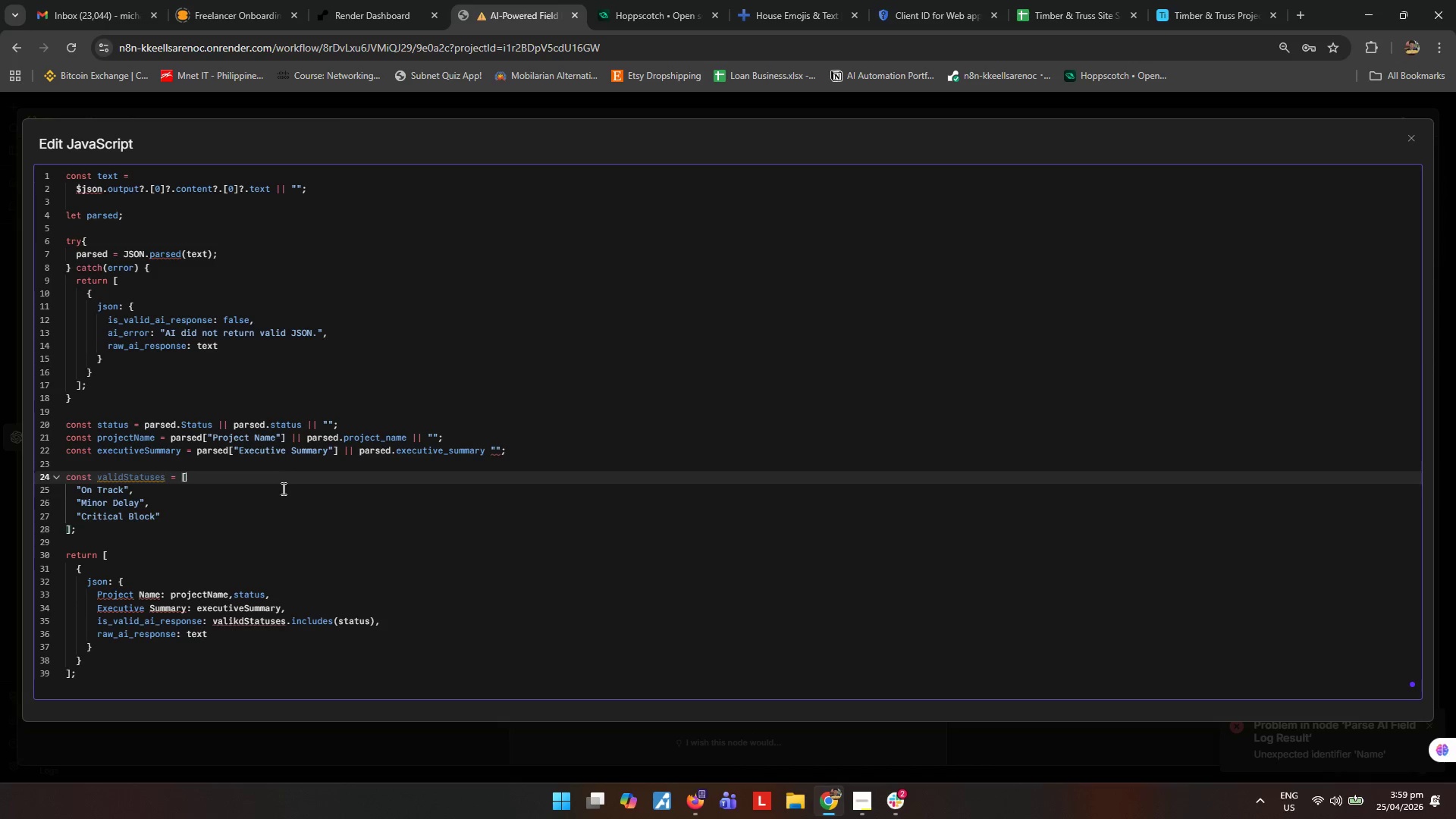 
key(ArrowDown)
 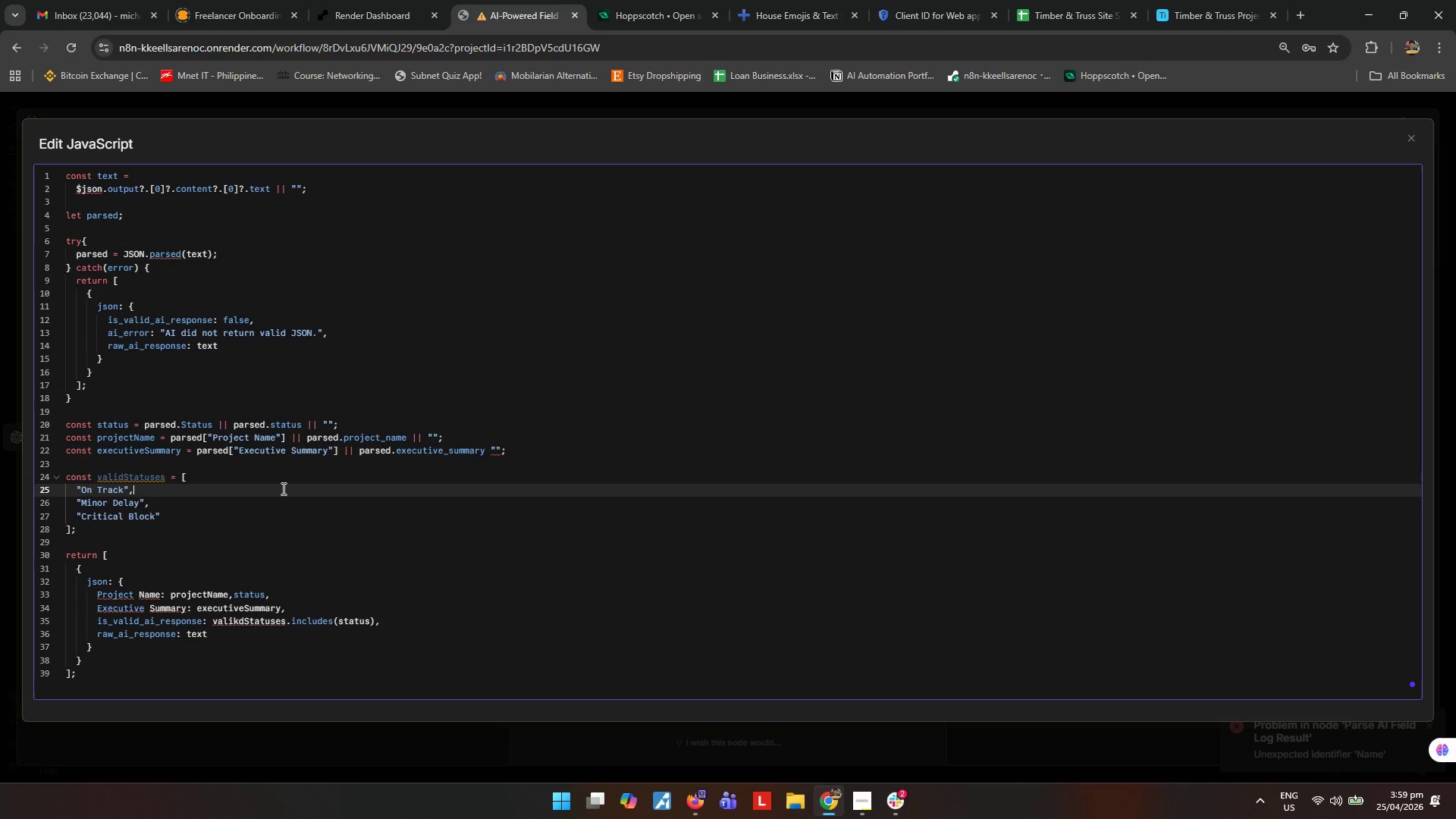 
key(ArrowDown)
 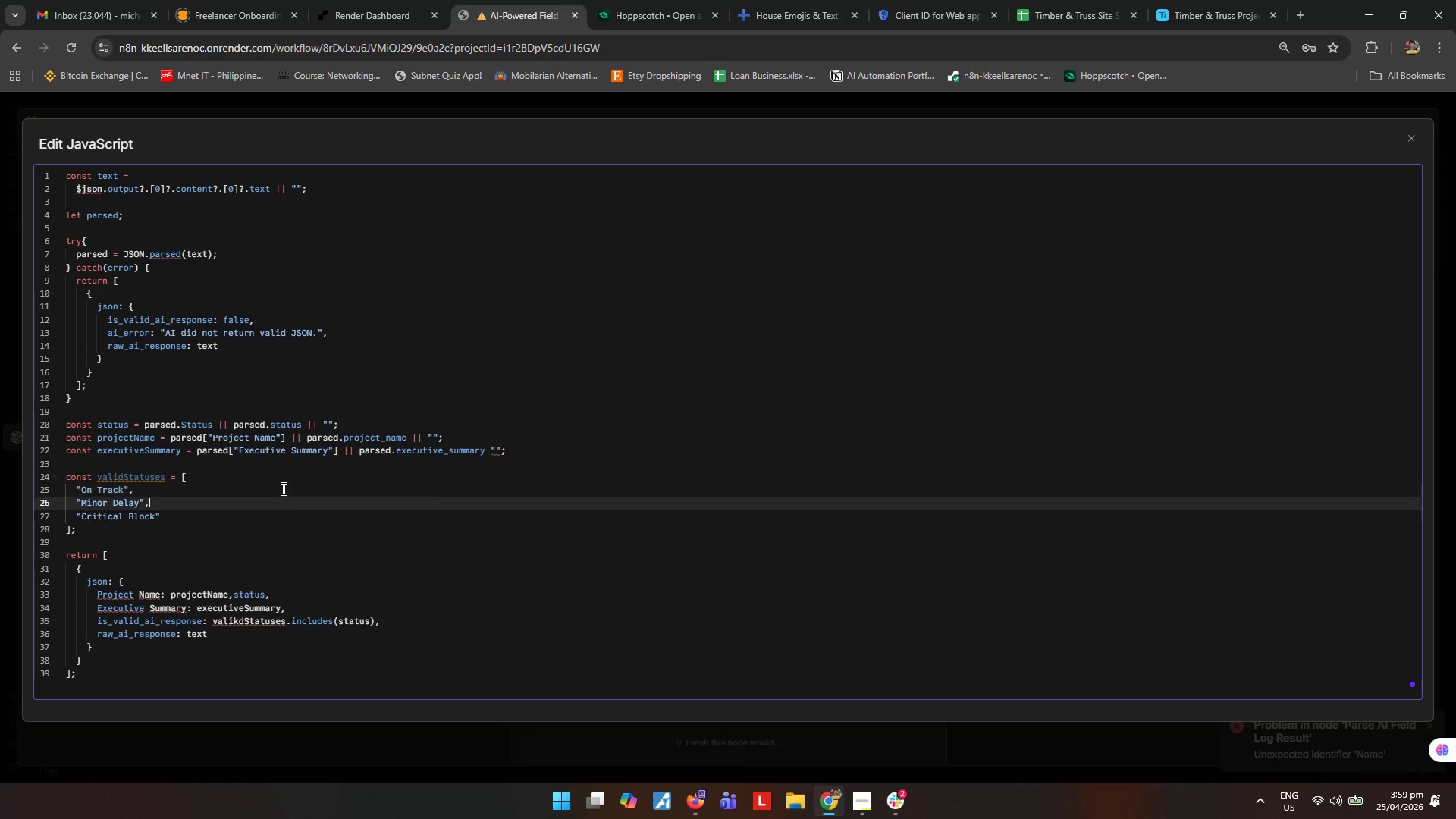 
key(ArrowDown)
 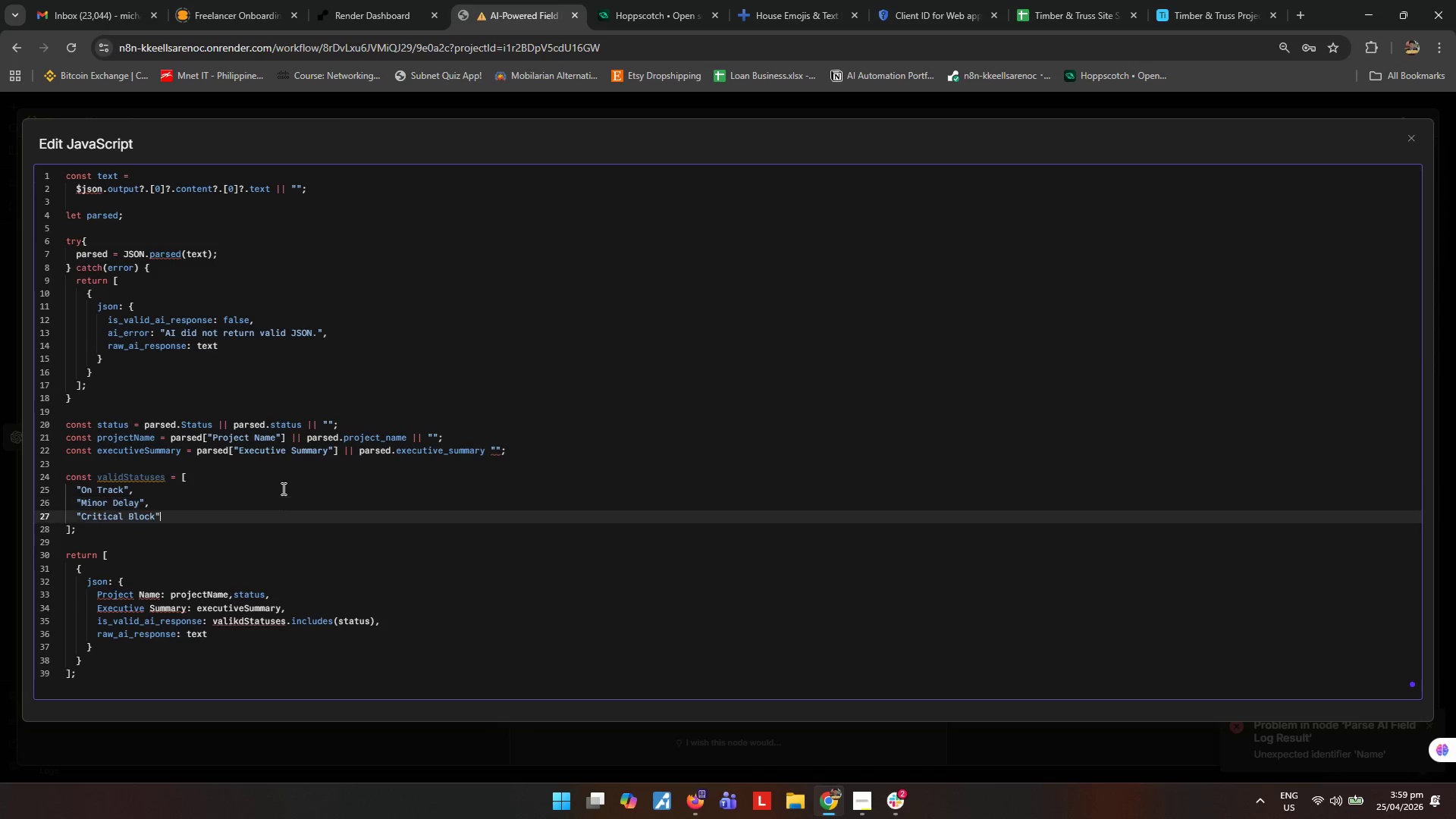 
key(ArrowDown)
 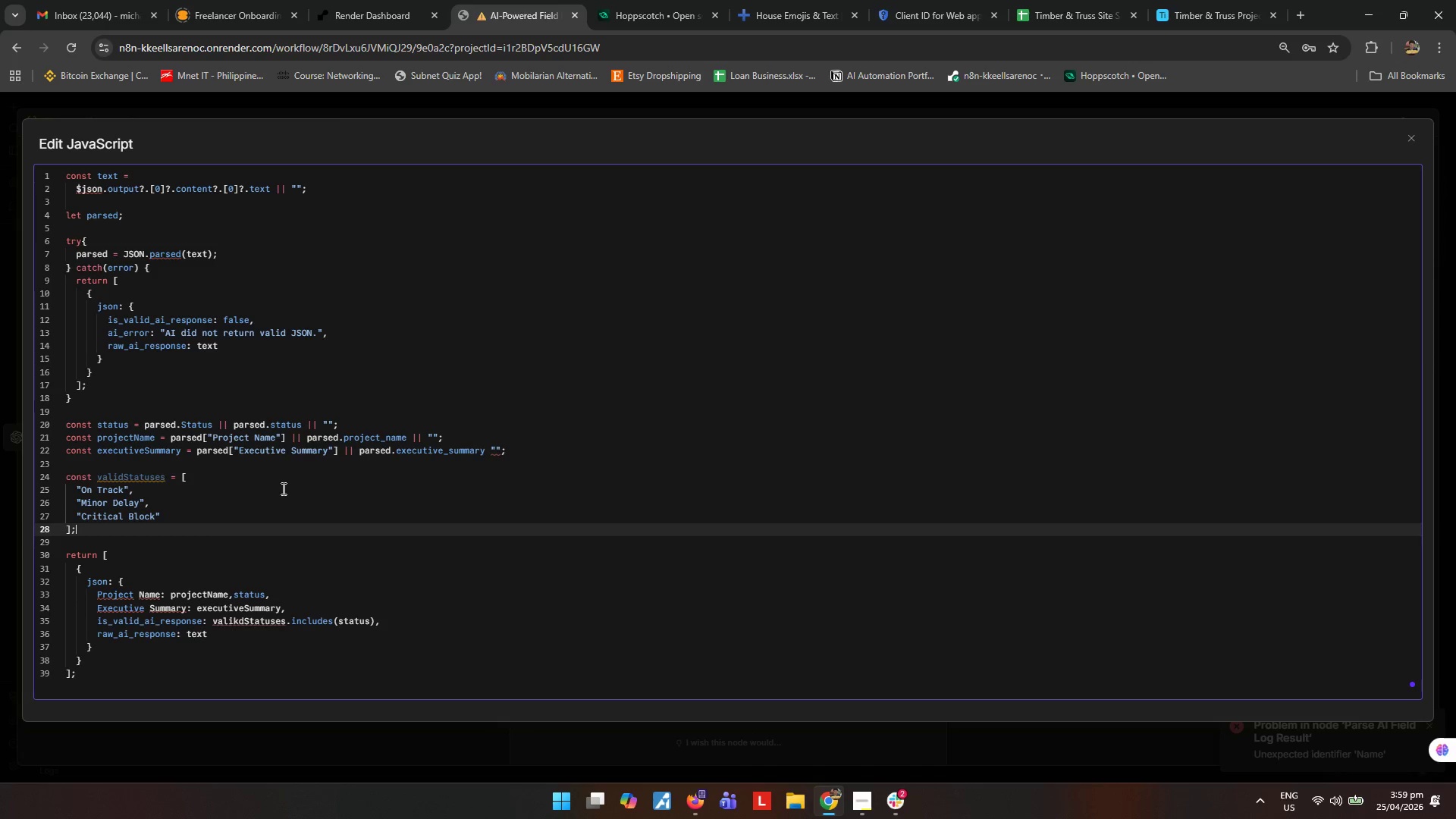 
key(ArrowDown)
 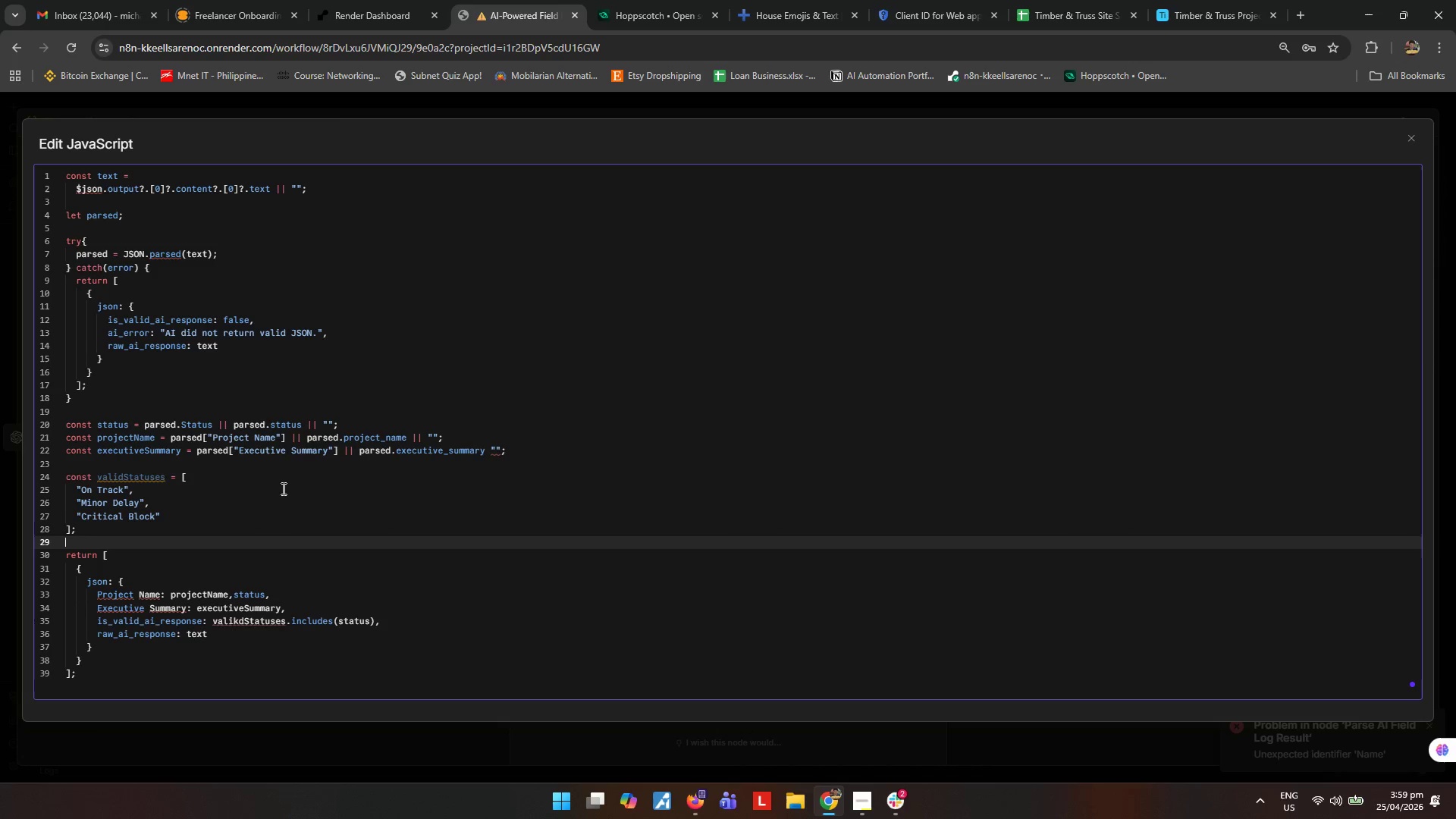 
key(ArrowDown)
 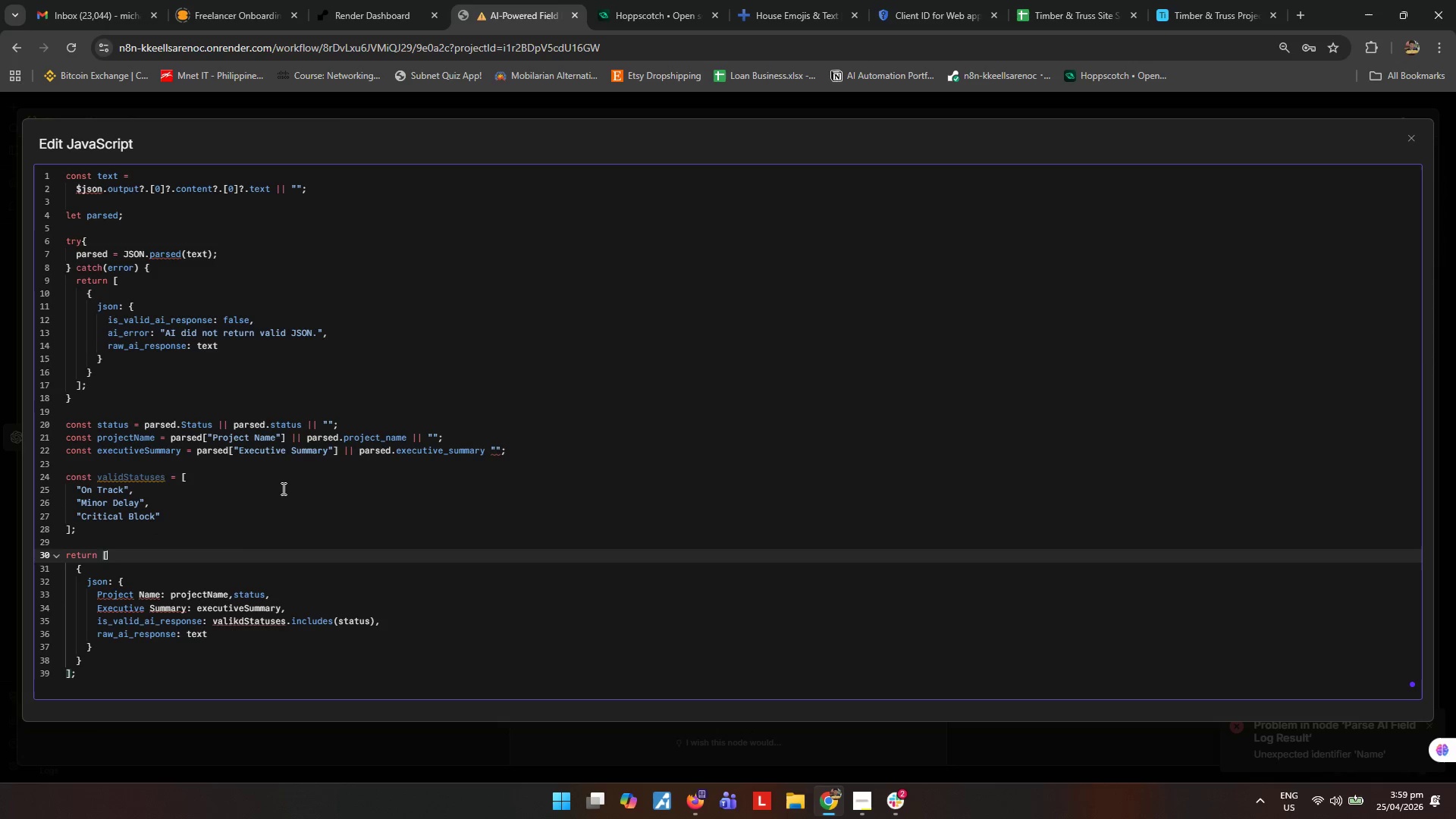 
key(ArrowDown)
 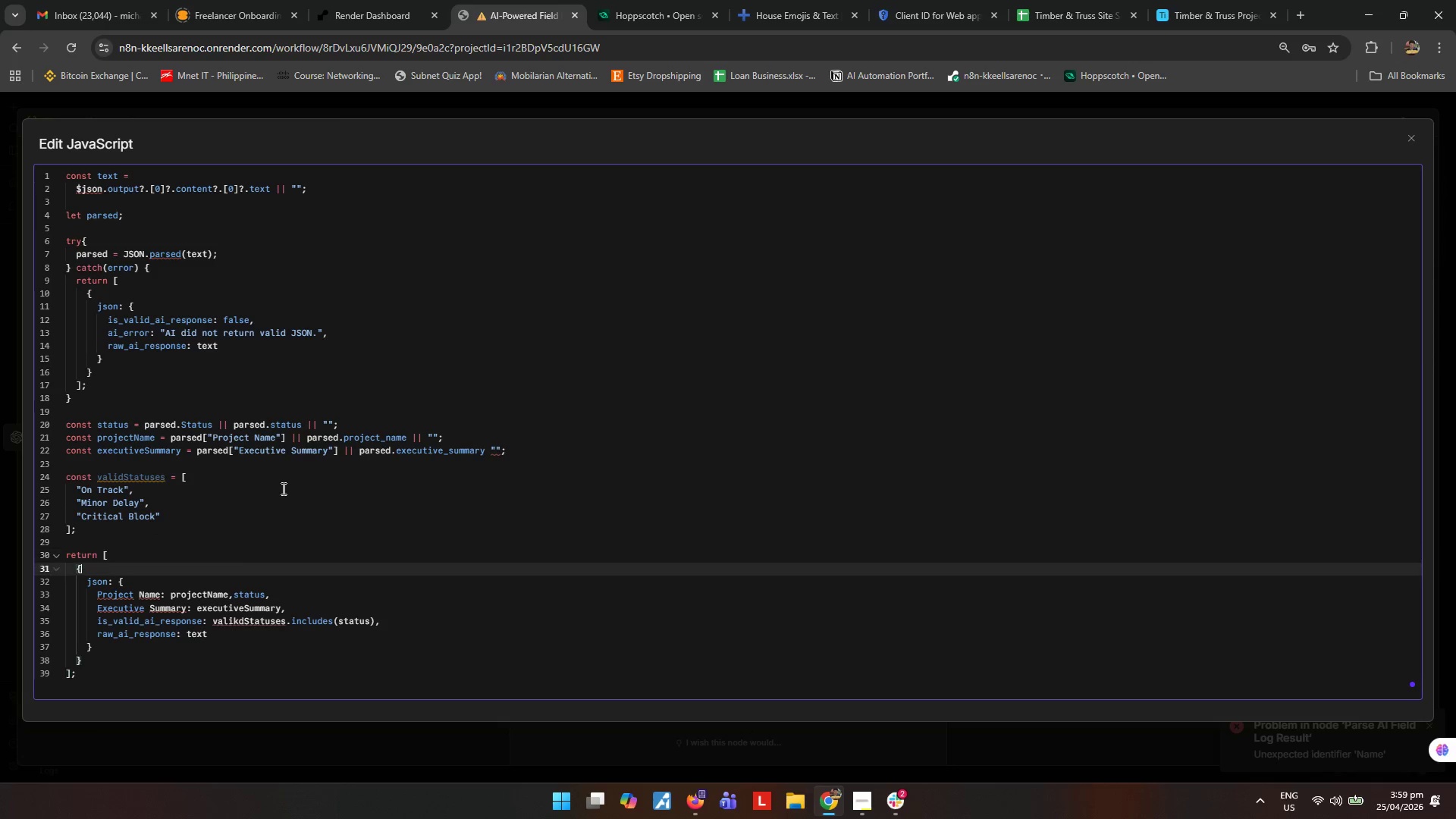 
key(ArrowDown)
 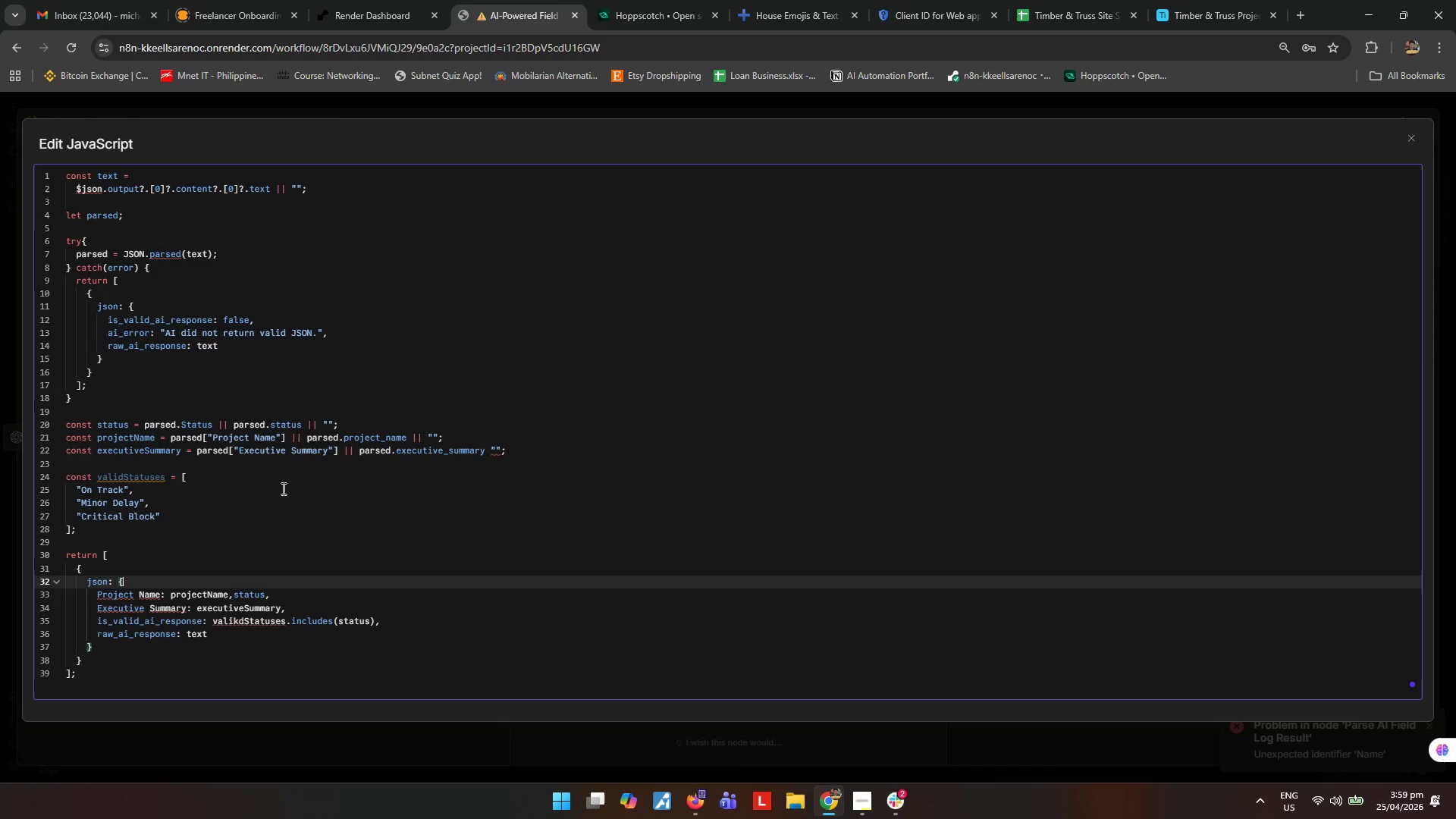 
key(ArrowDown)
 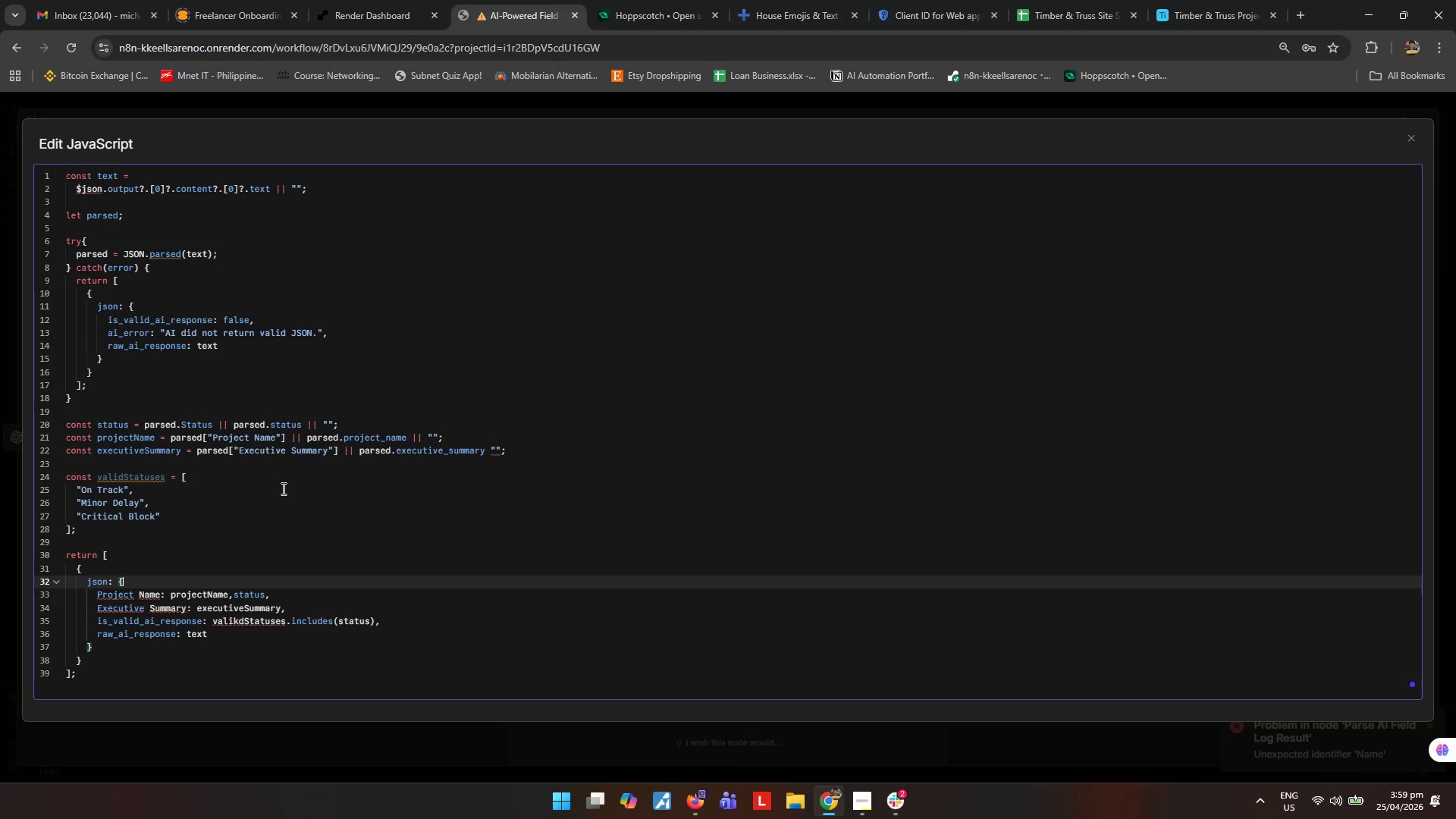 
key(ArrowDown)
 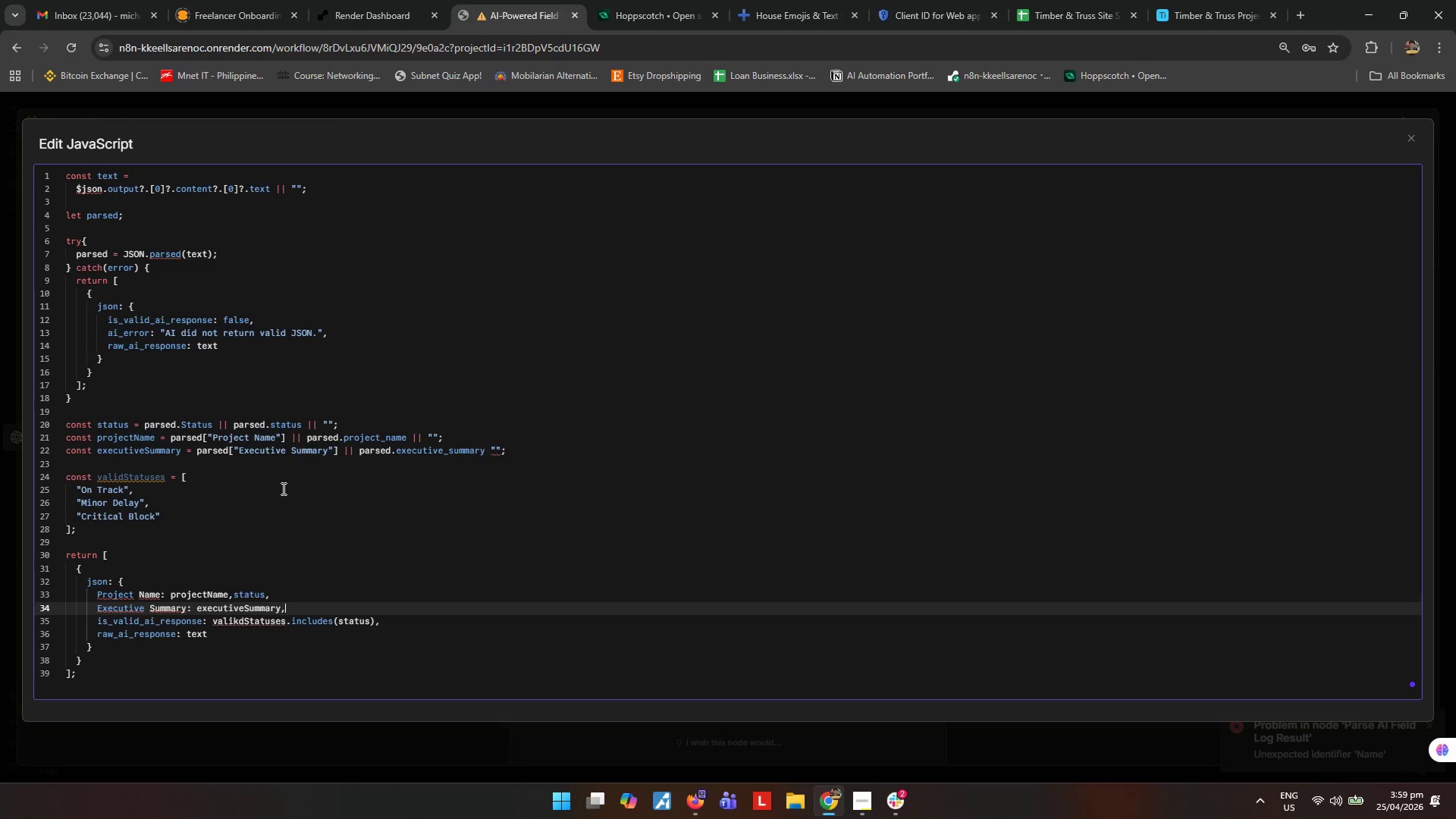 
key(ArrowLeft)
 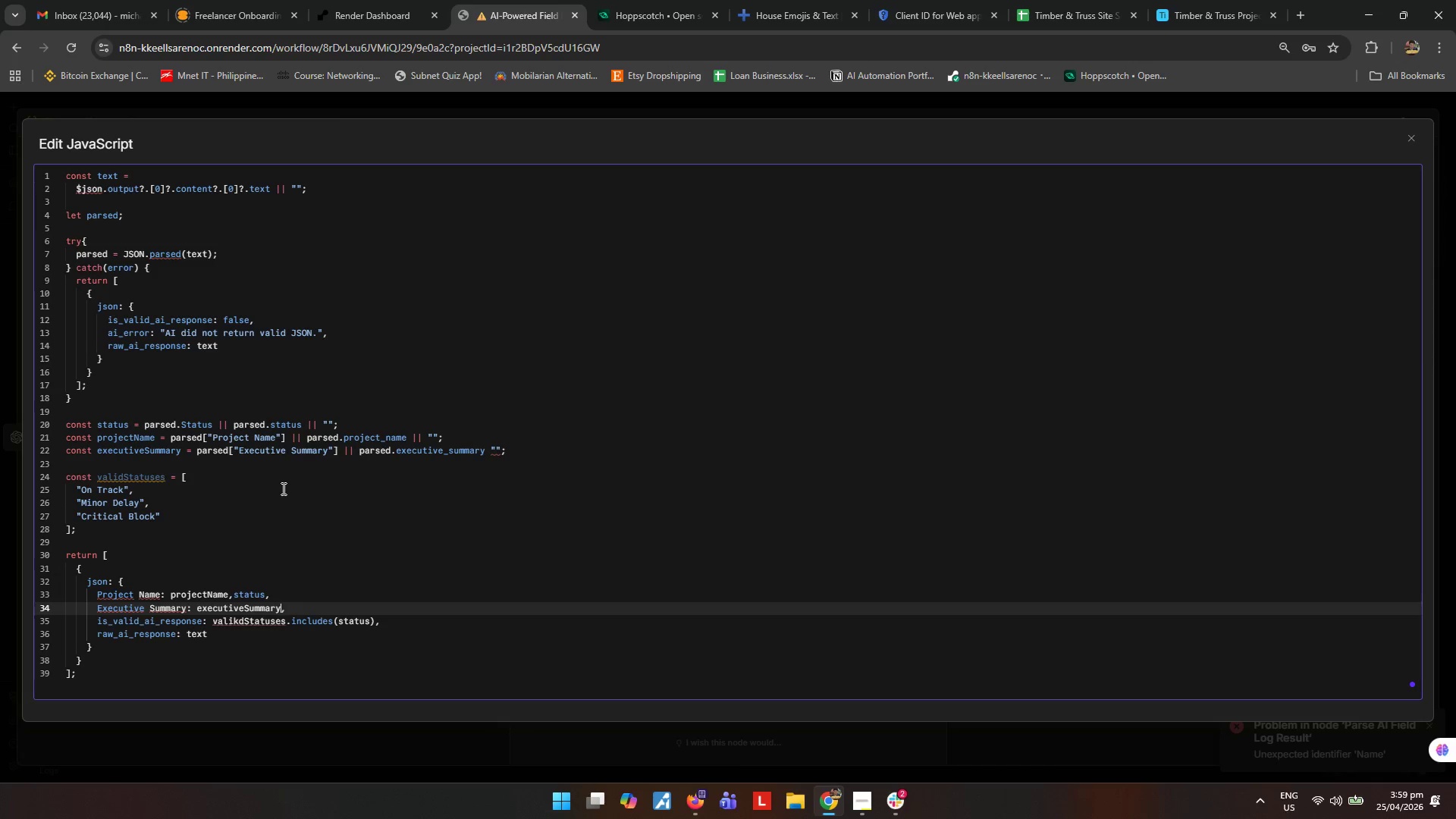 
key(ArrowUp)
 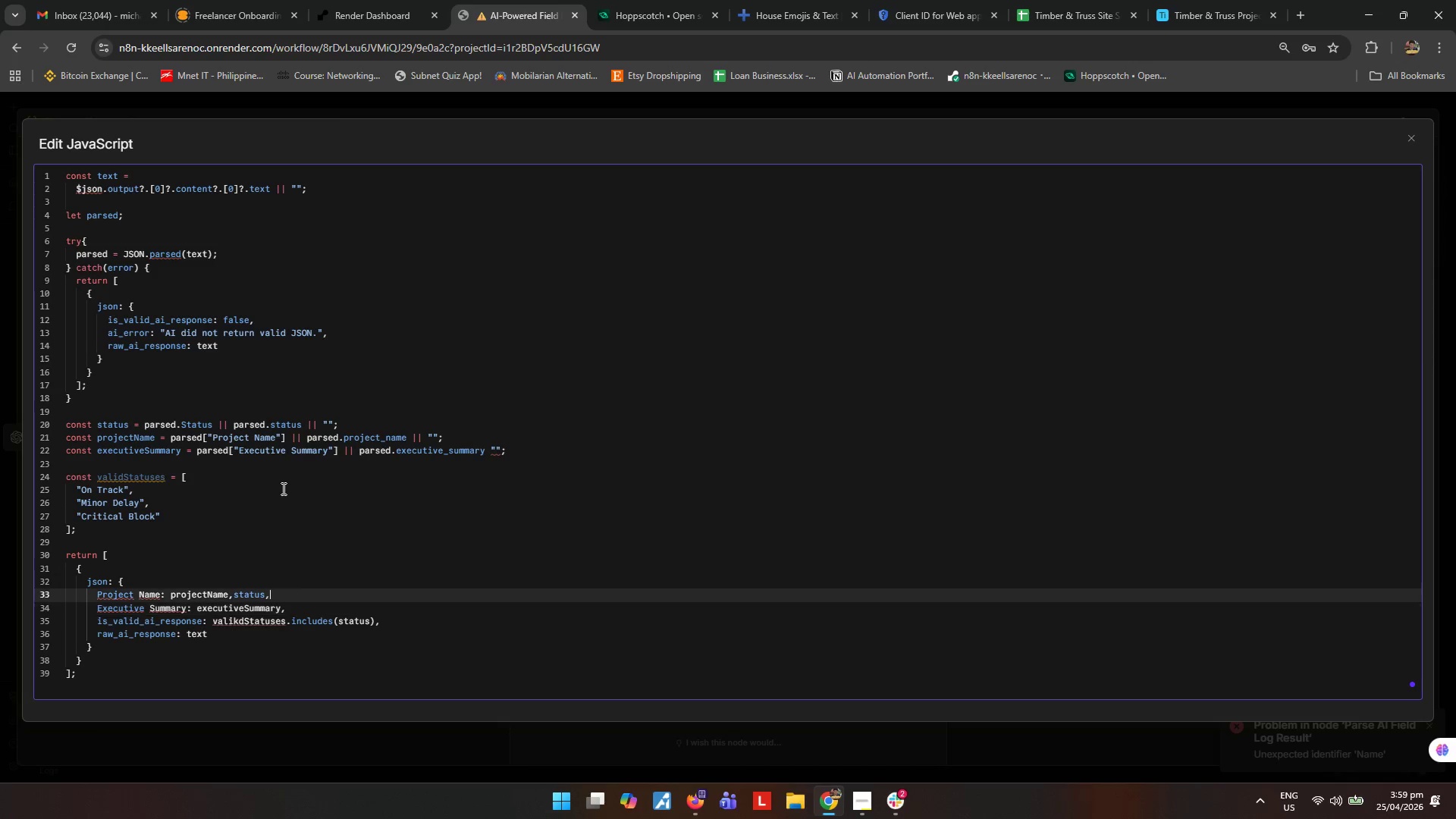 
hold_key(key=ArrowLeft, duration=0.98)
 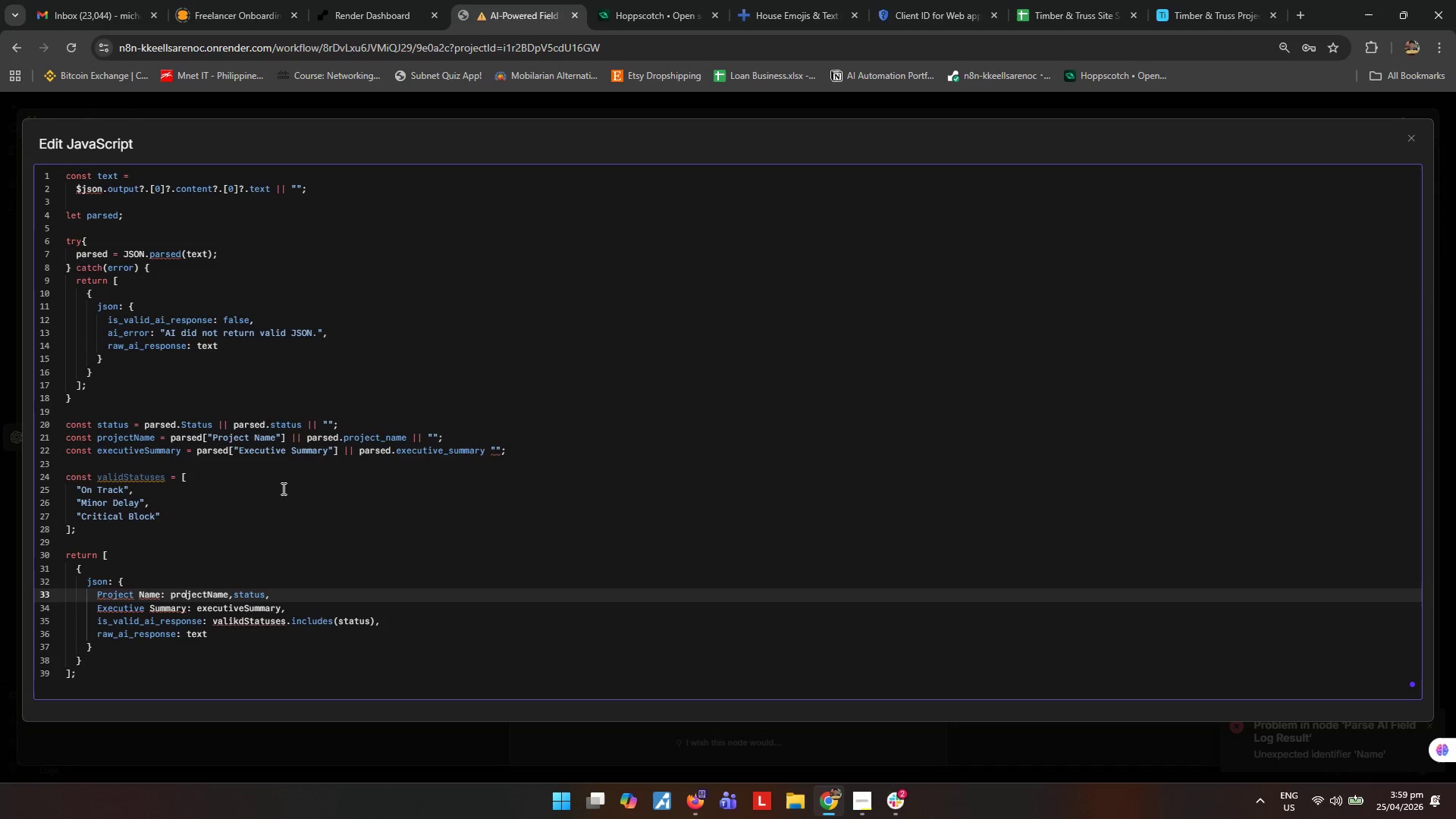 
wait(11.39)
 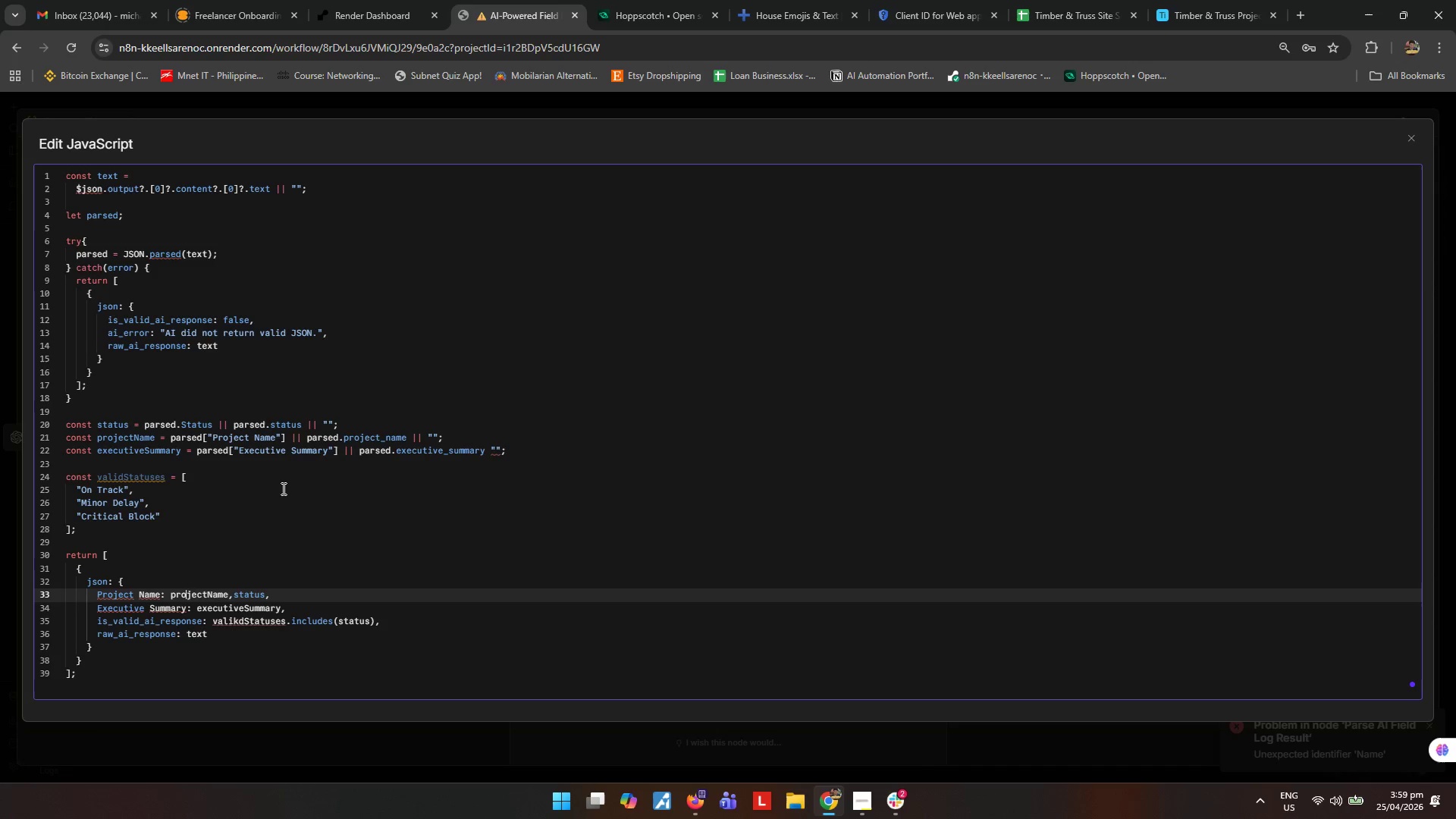 
key(ArrowLeft)
 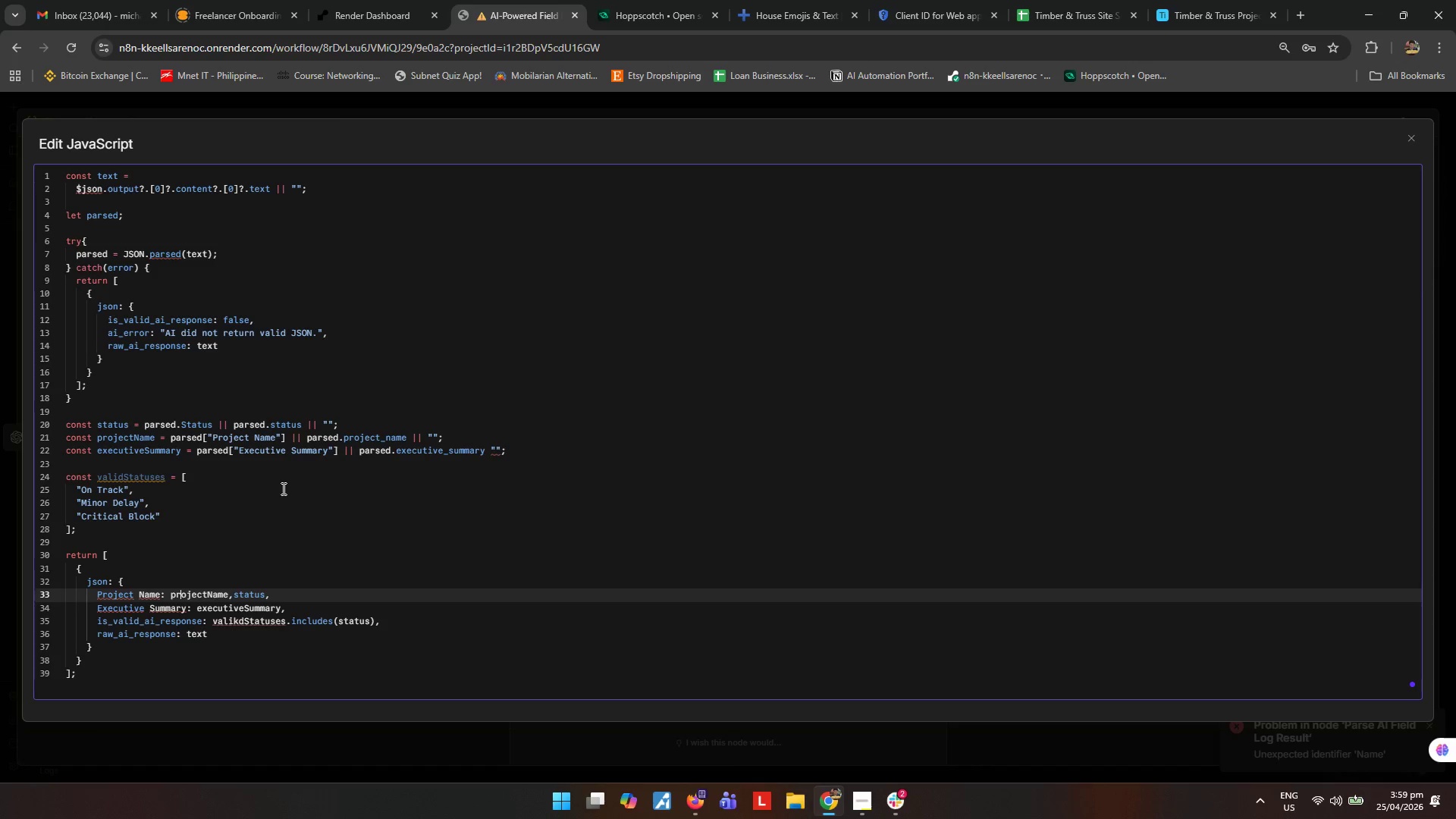 
key(ArrowLeft)
 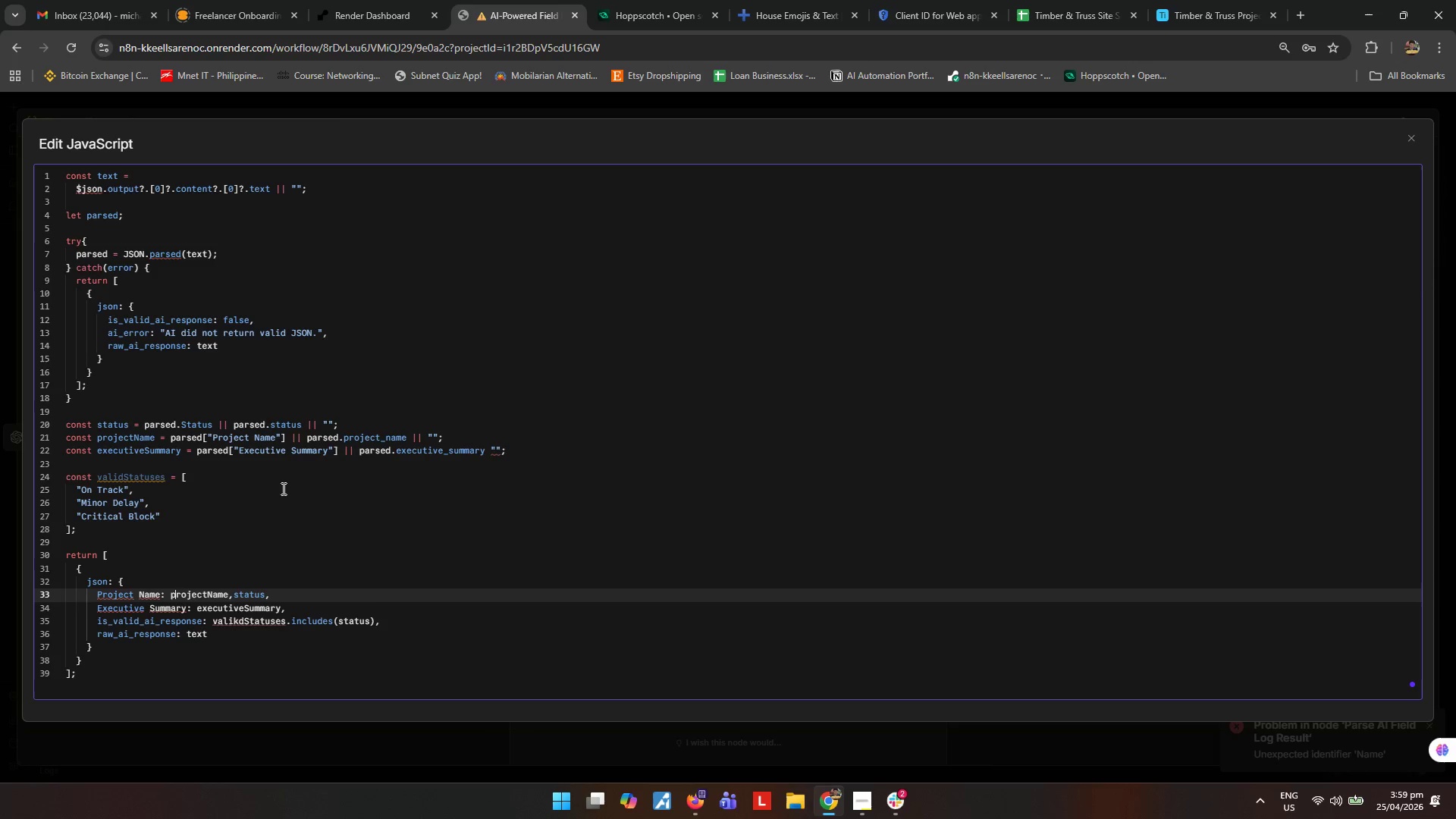 
key(ArrowLeft)
 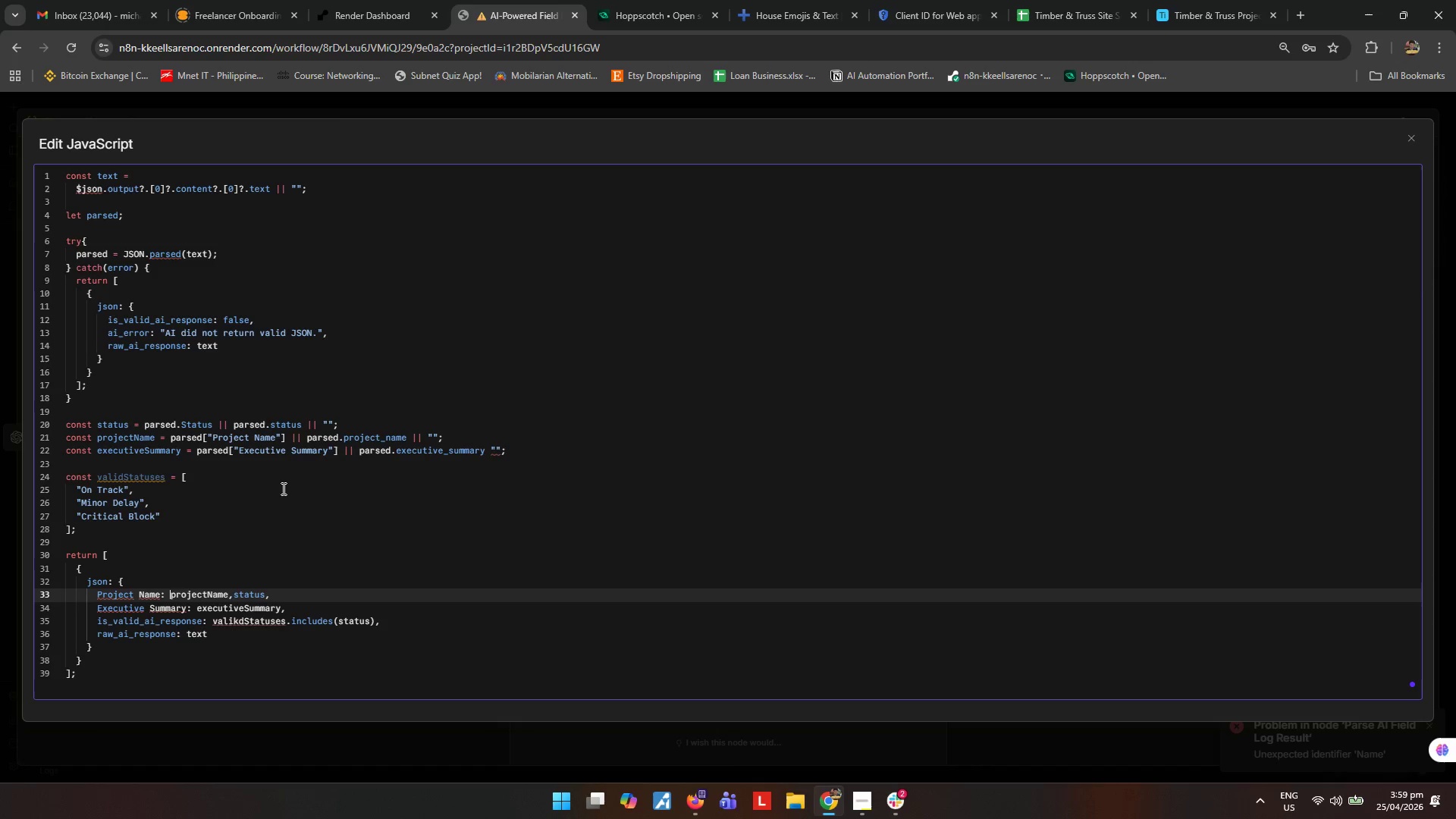 
key(ArrowLeft)
 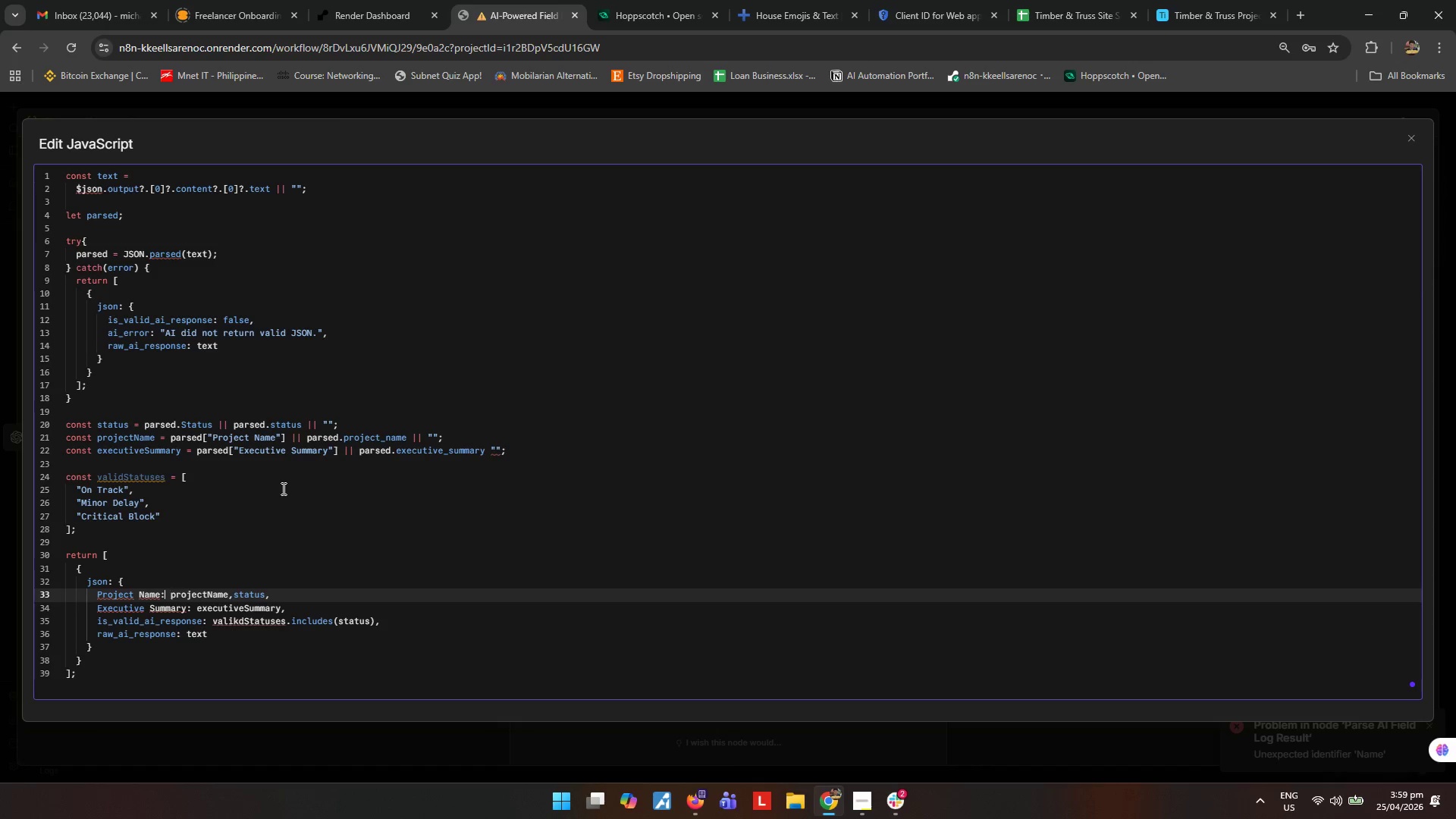 
key(ArrowLeft)
 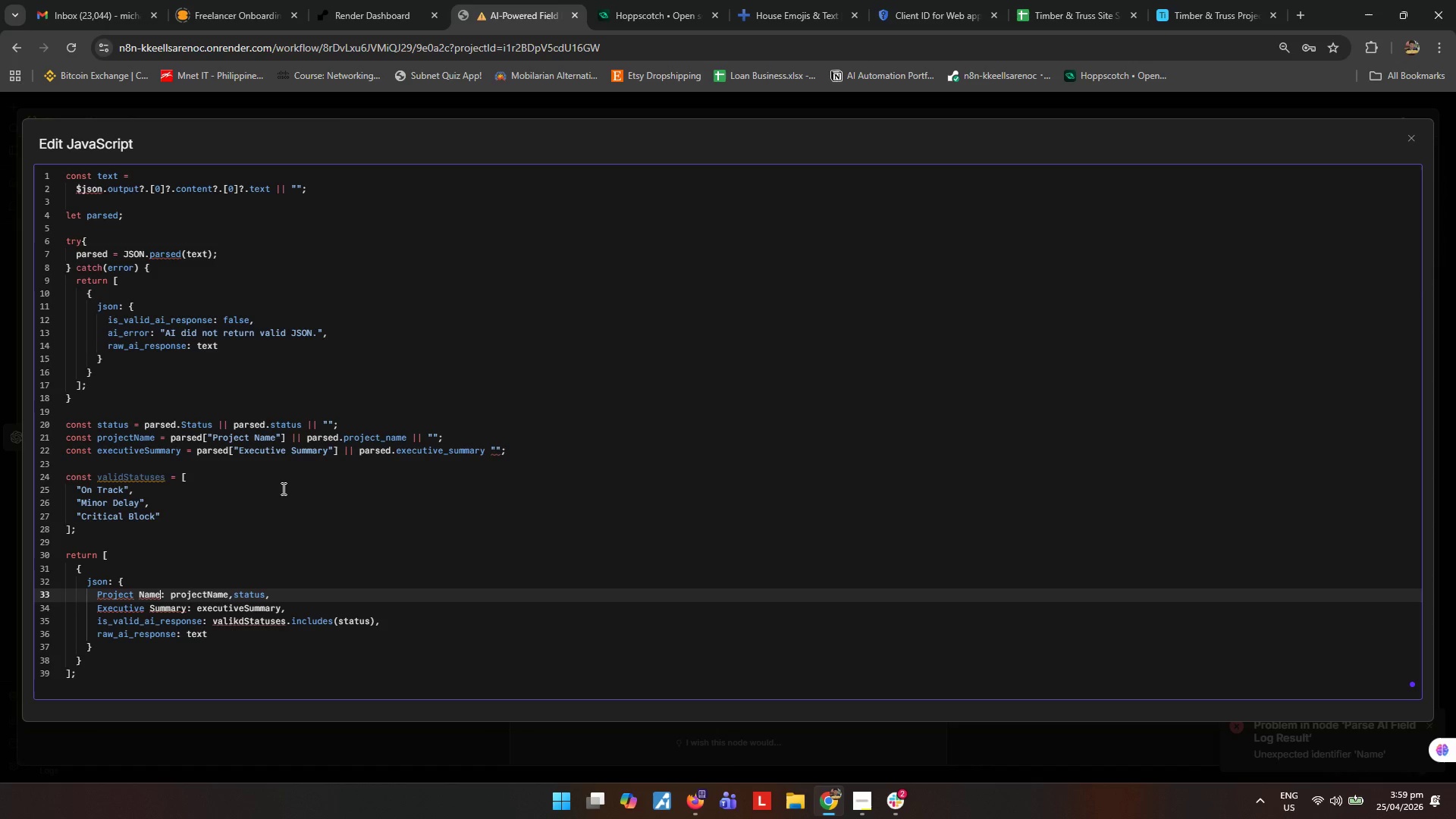 
key(Backspace)
key(Backspace)
key(Backspace)
key(Backspace)
key(Backspace)
type(project_name)
 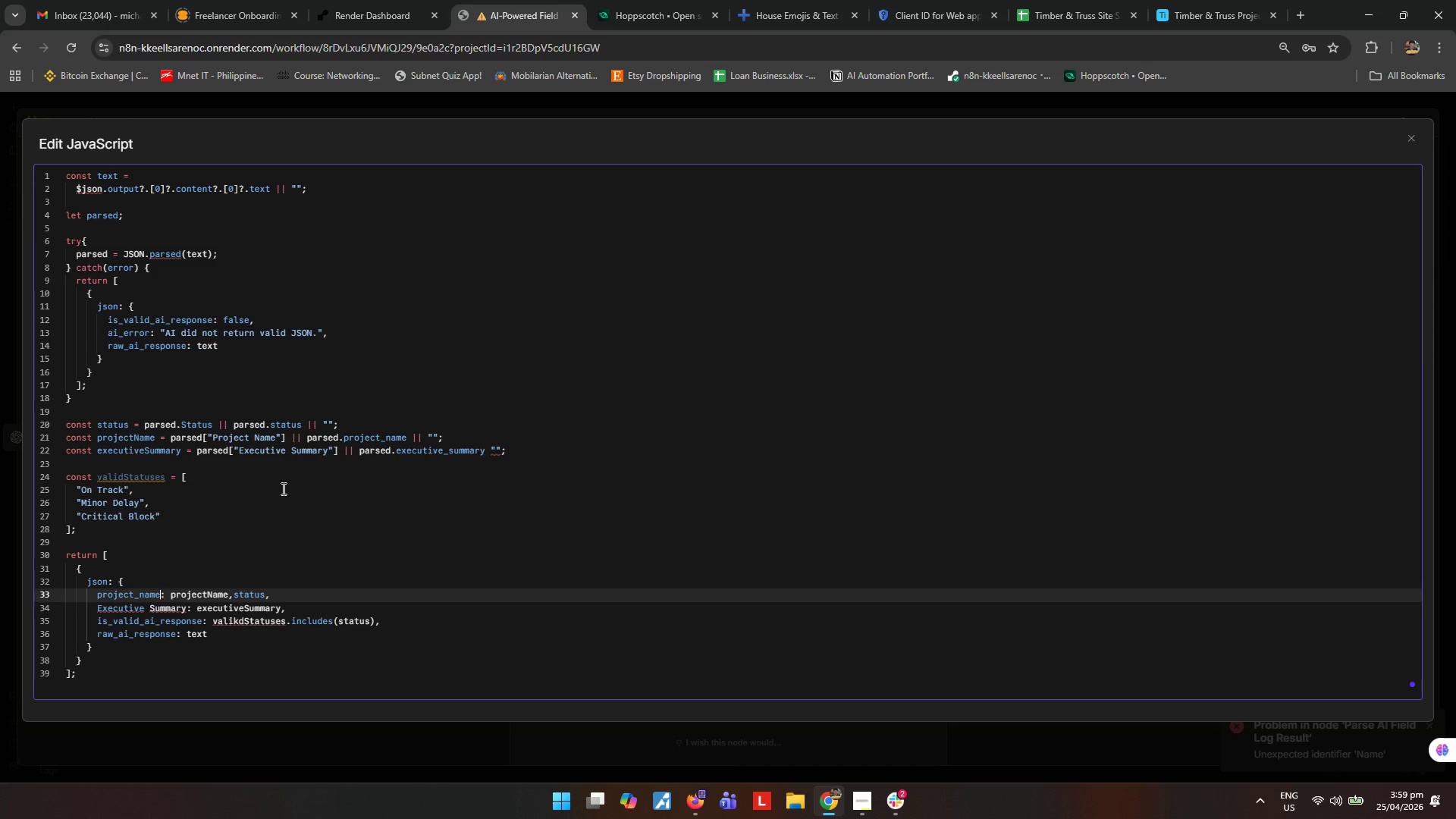 
key(ArrowDown)
 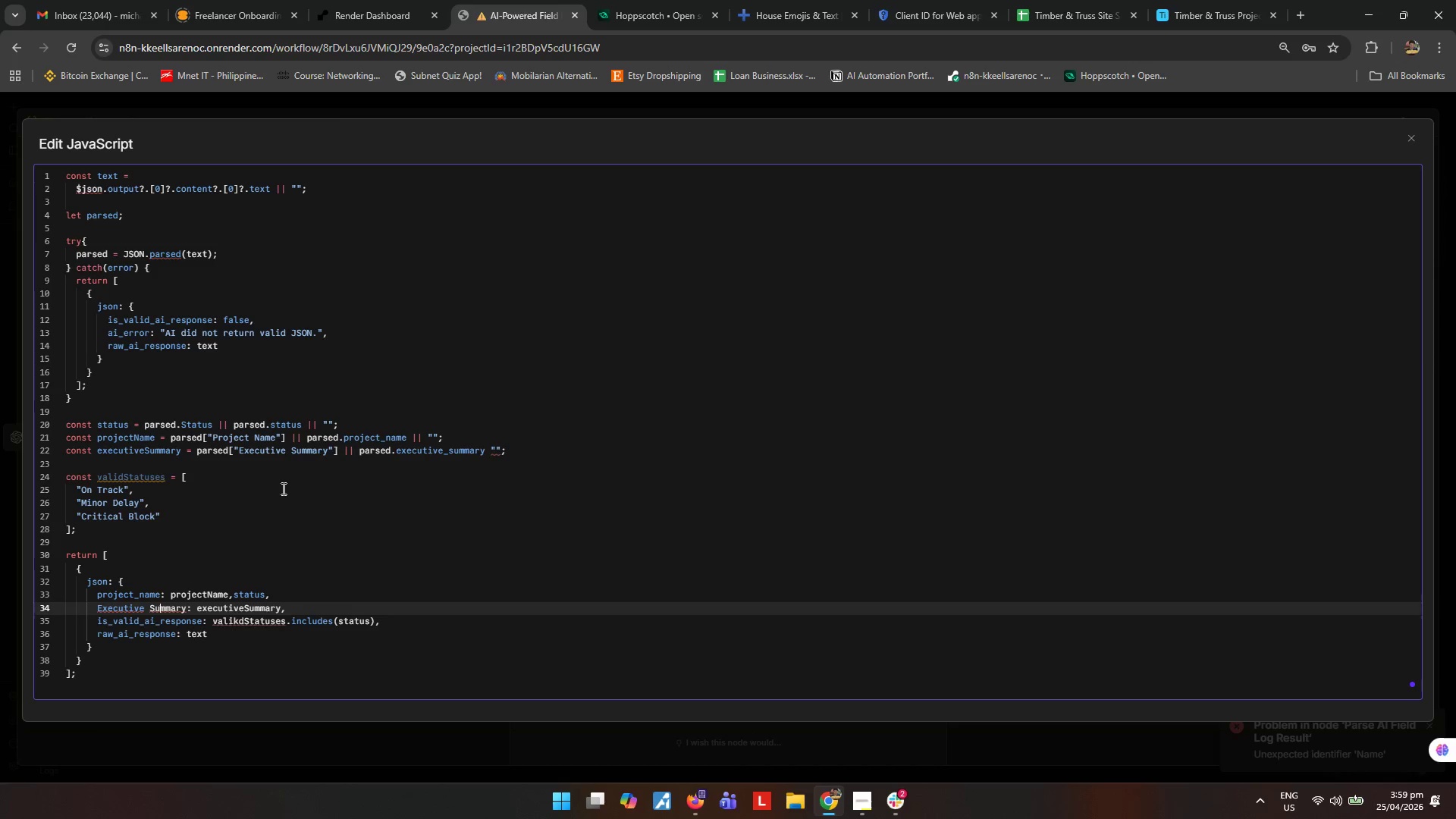 
key(ArrowLeft)
 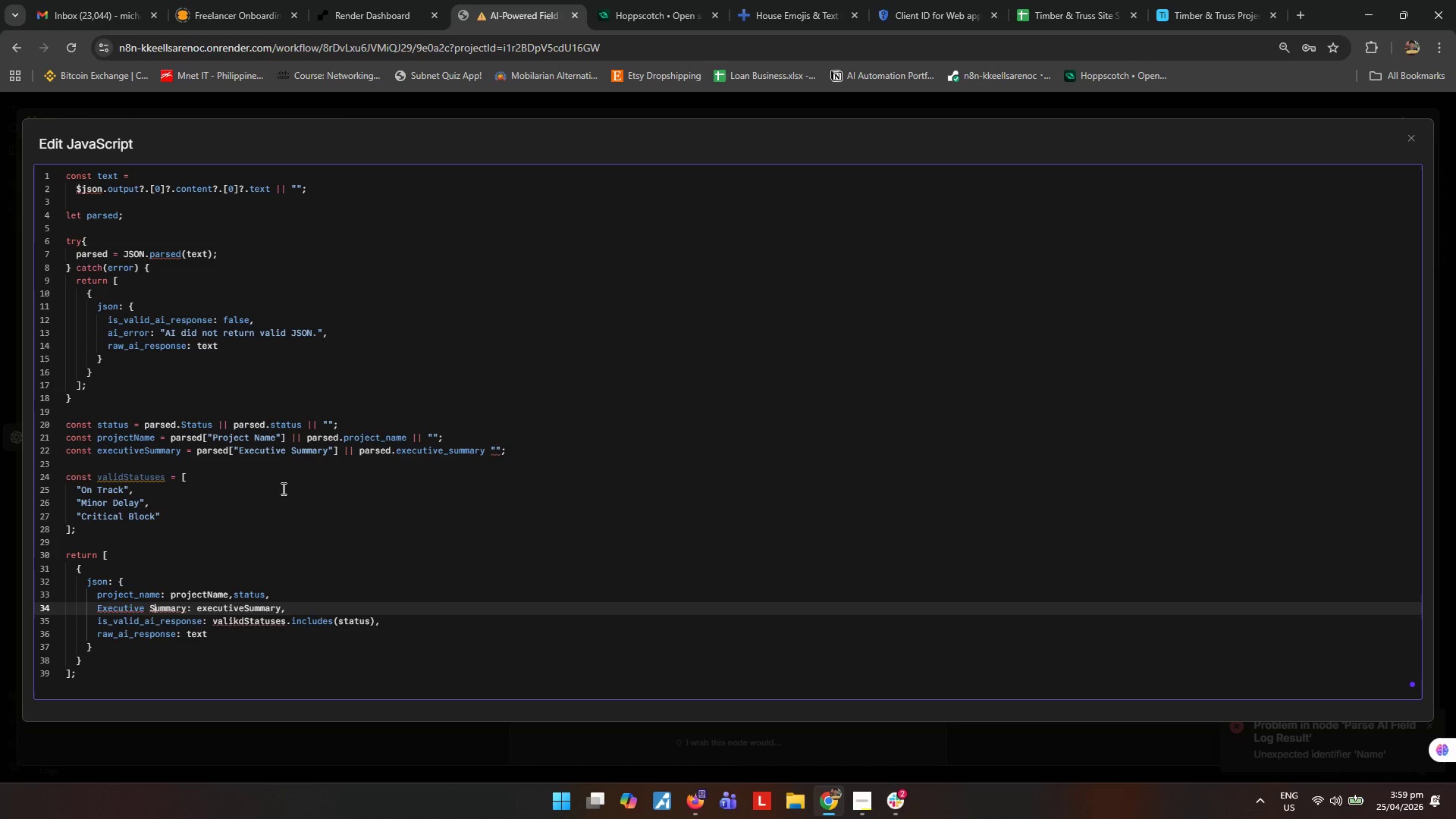 
key(ArrowLeft)
 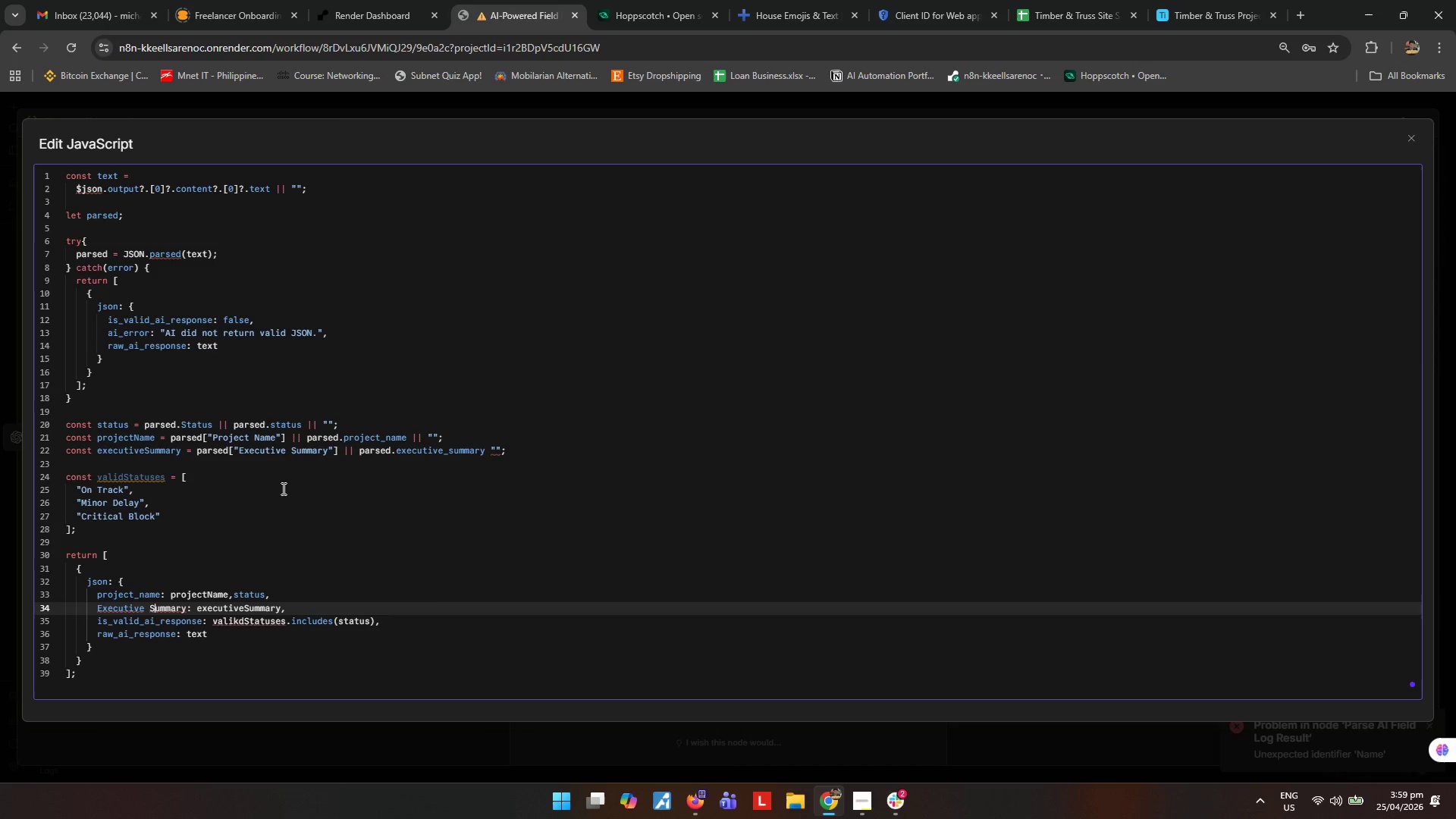 
hold_key(key=ArrowRight, duration=0.67)
 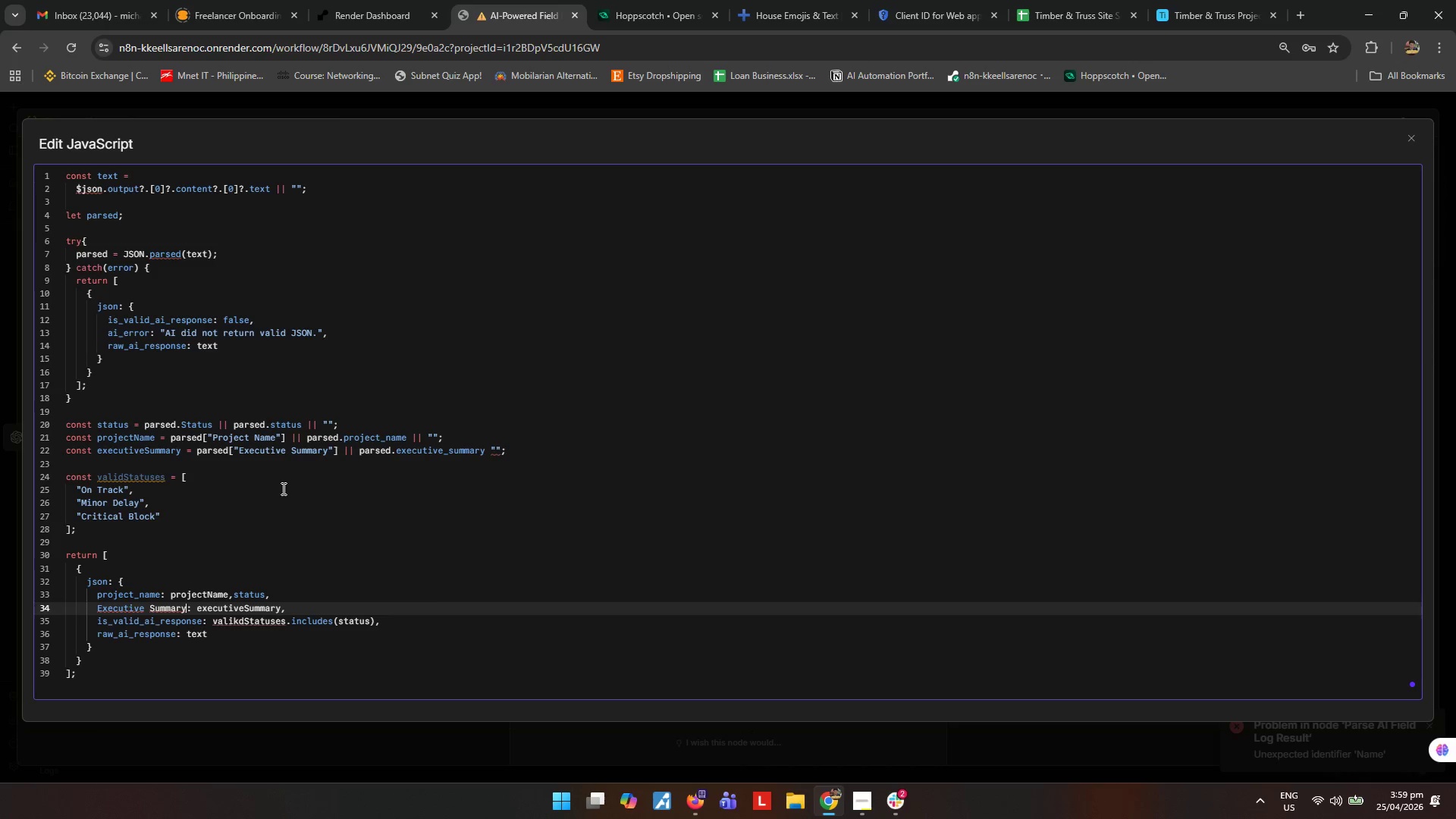 
key(ArrowRight)
 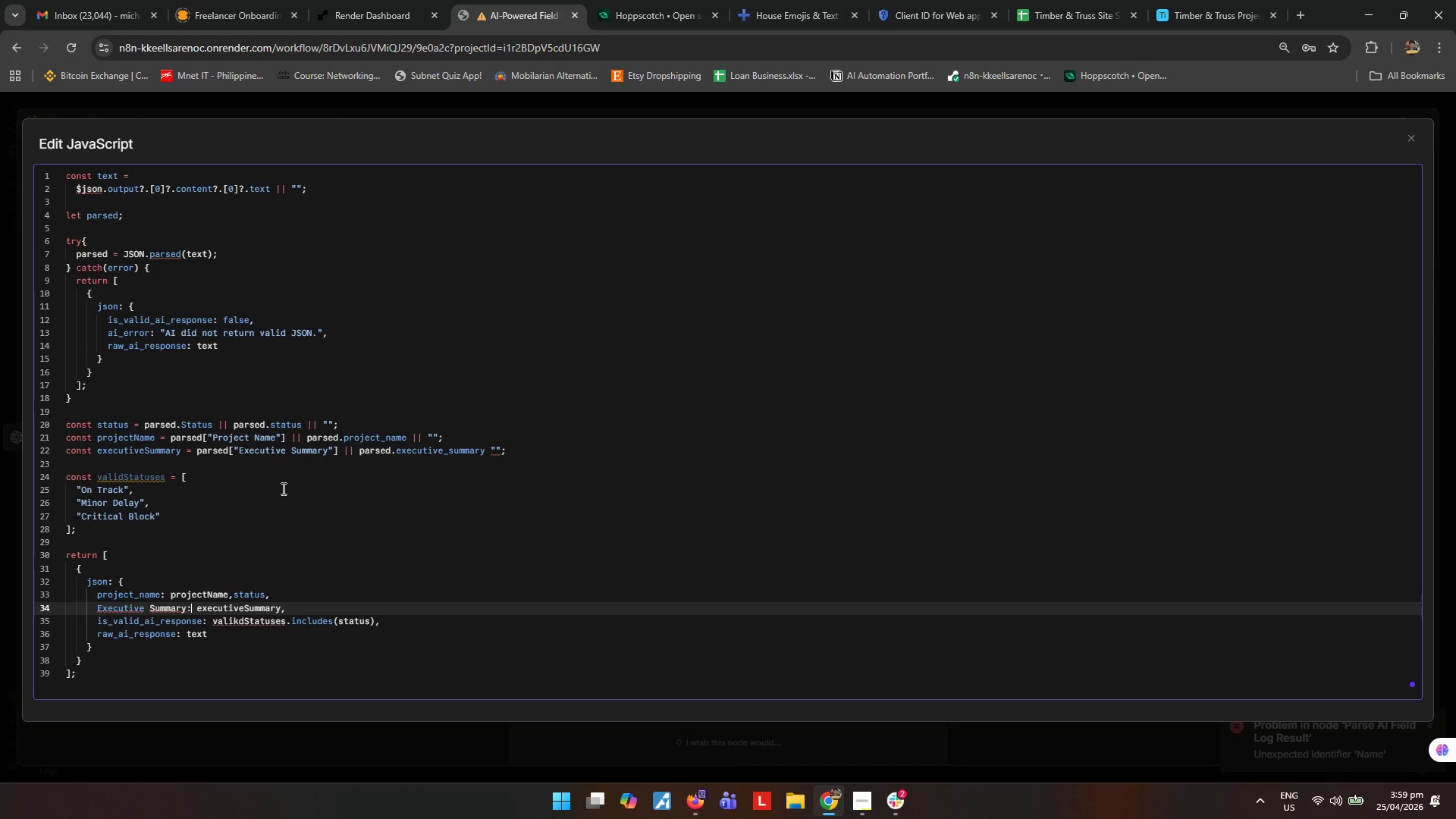 
key(ArrowLeft)
 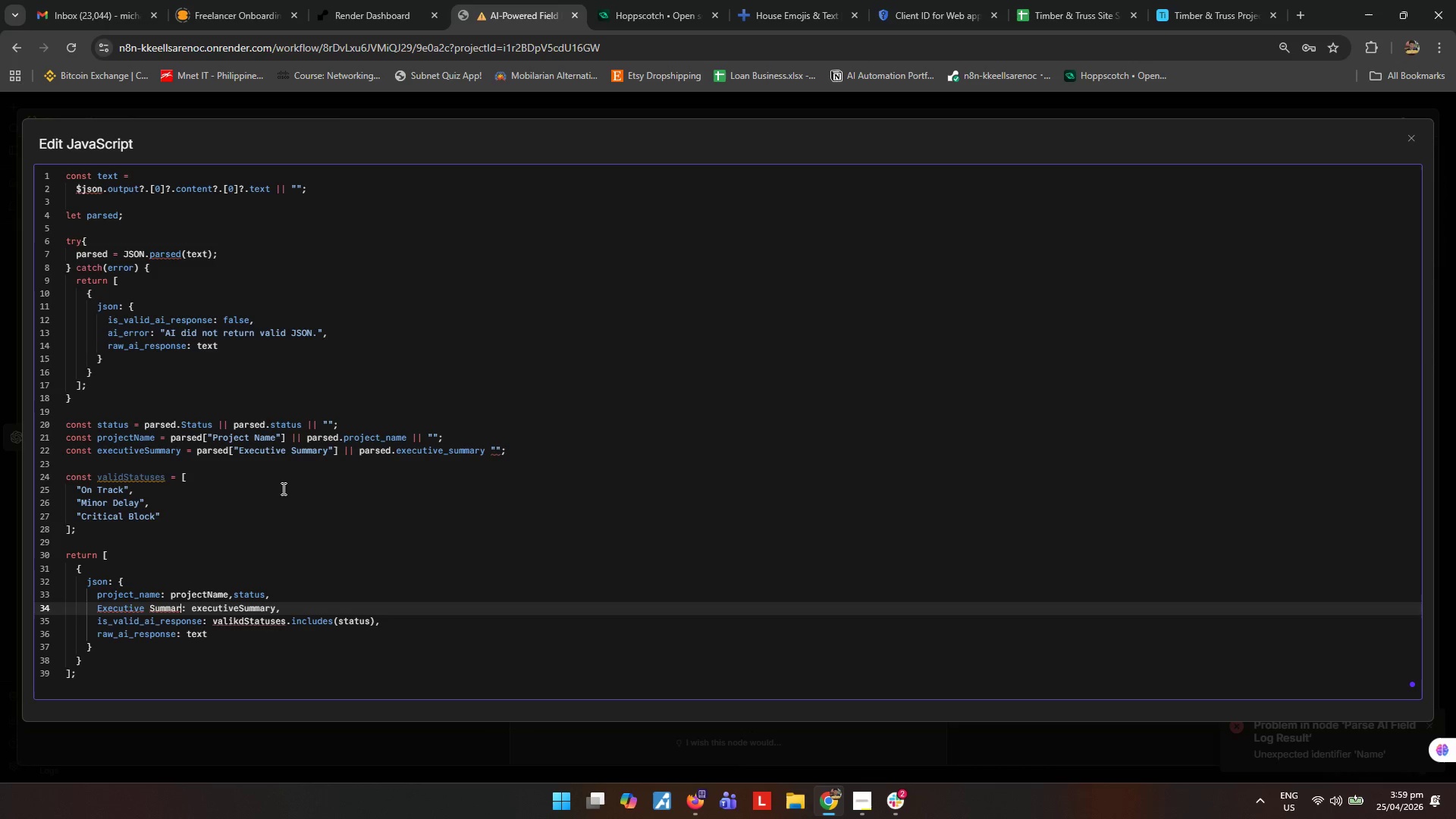 
key(Backspace)
key(Backspace)
key(Backspace)
key(Backspace)
type(e)
key(Backspace)
key(Backspace)
type(executive_summary)
 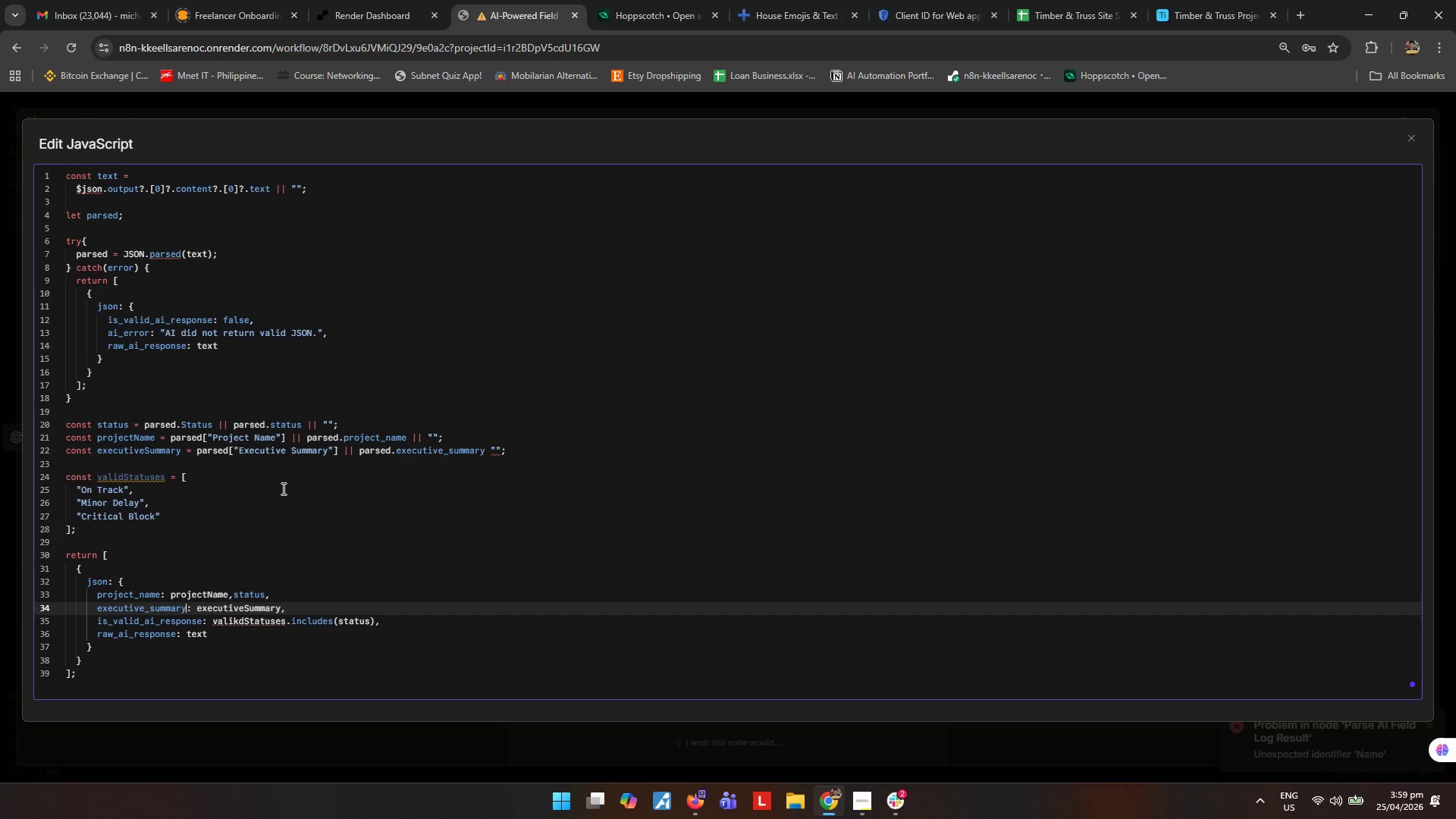 
left_click([233, 594])
 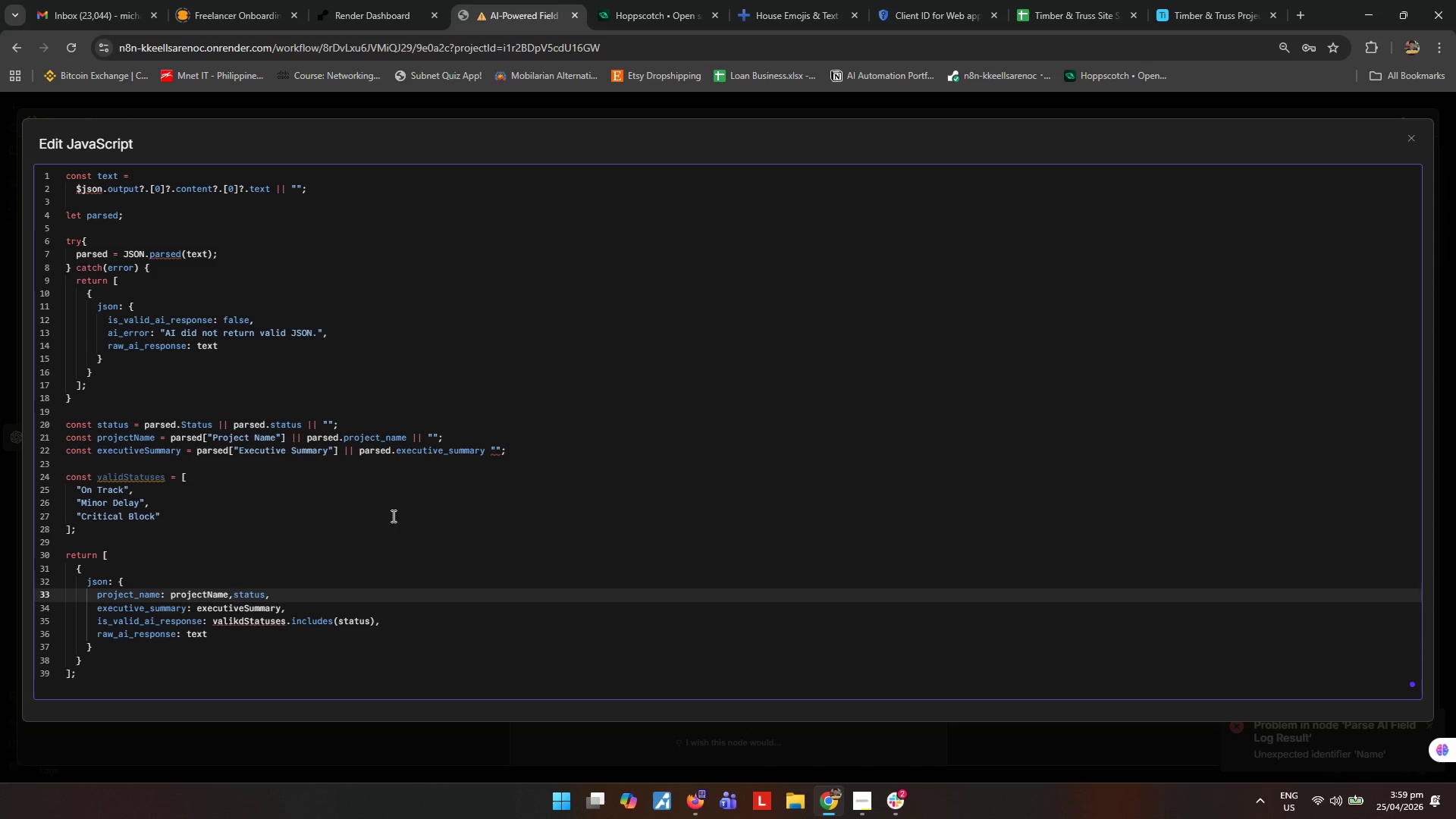 
key(Enter)
 